 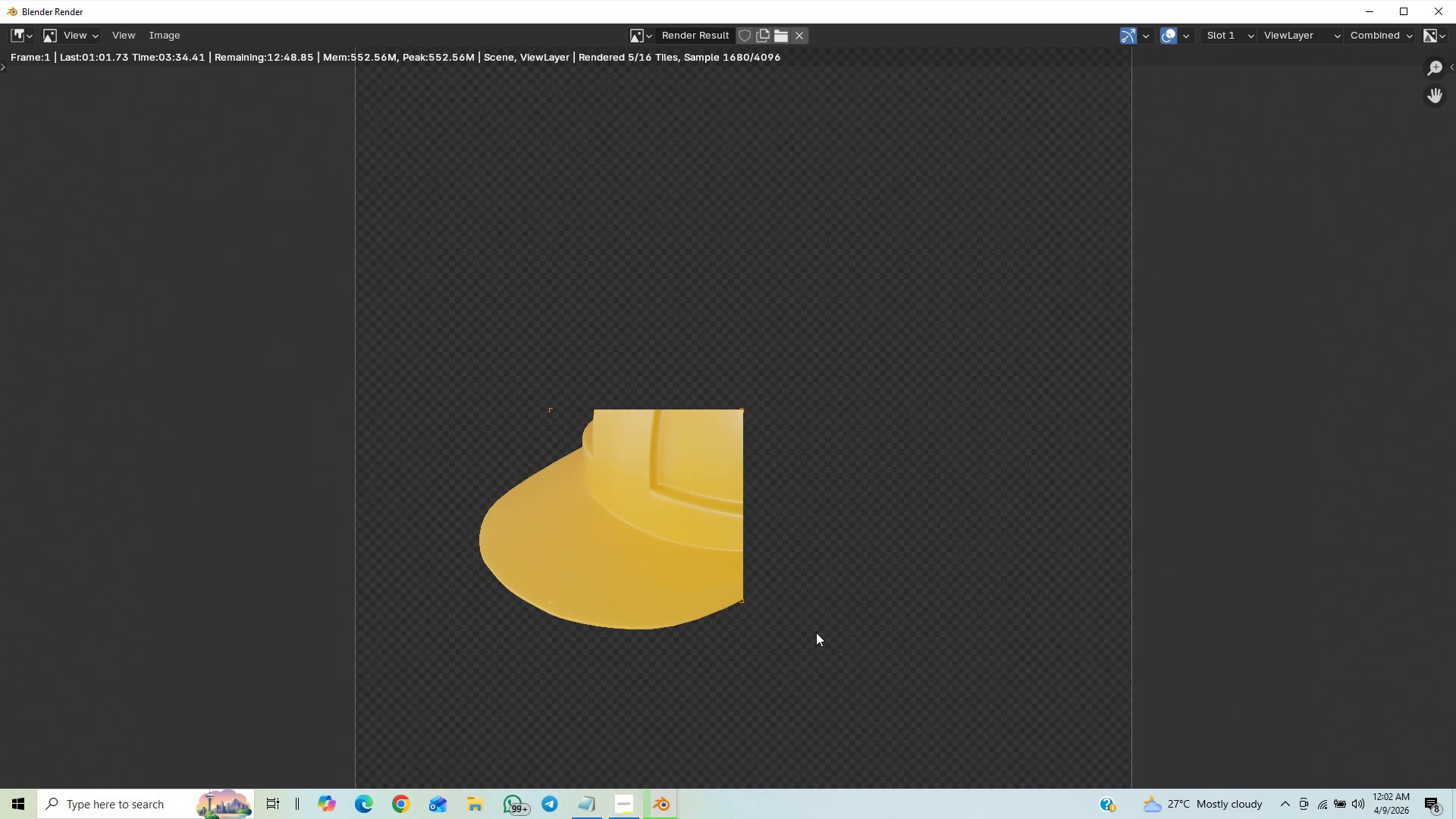 
scroll: coordinate [811, 635], scroll_direction: up, amount: 19.0
 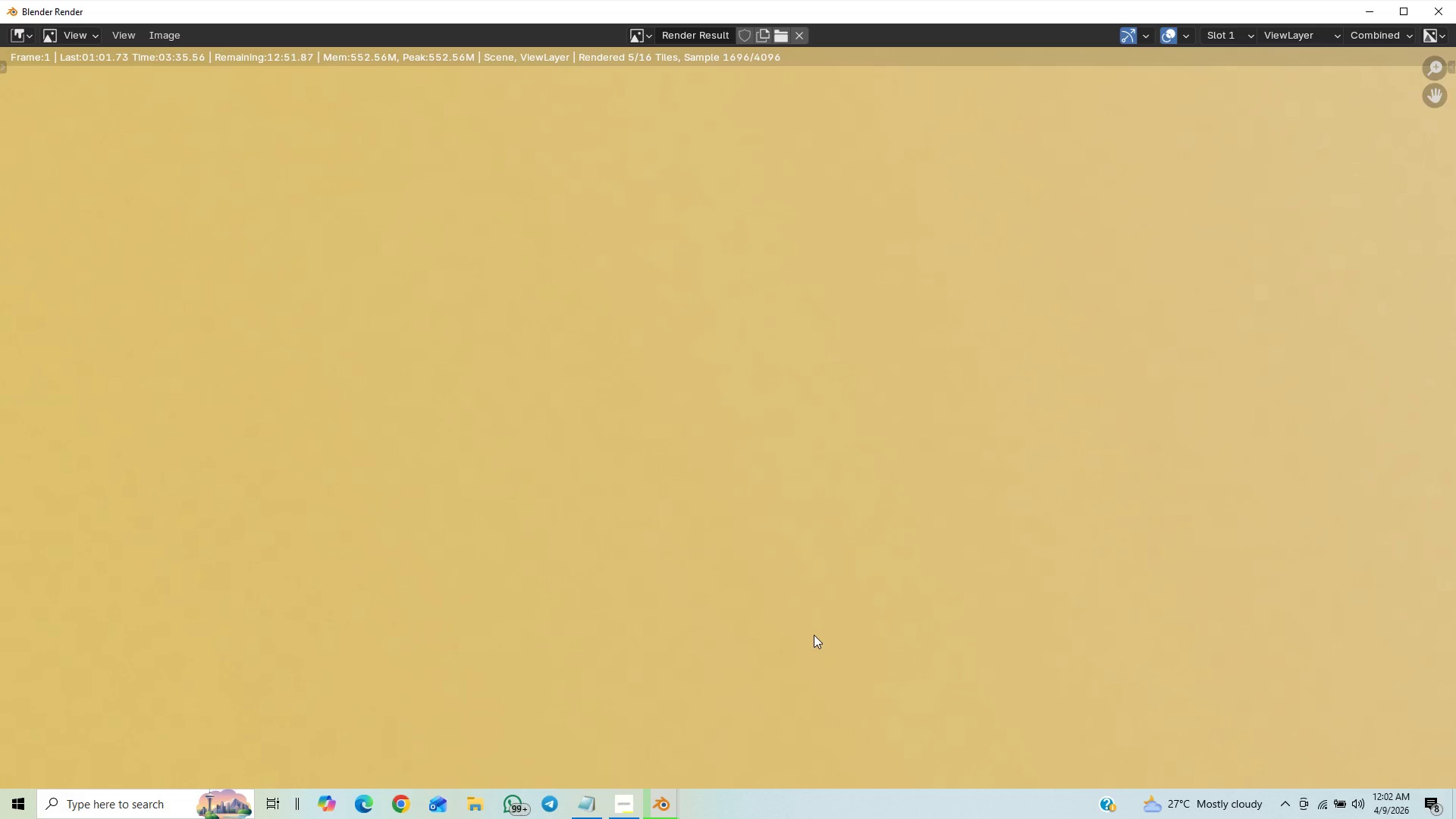 
scroll: coordinate [814, 635], scroll_direction: down, amount: 17.0
 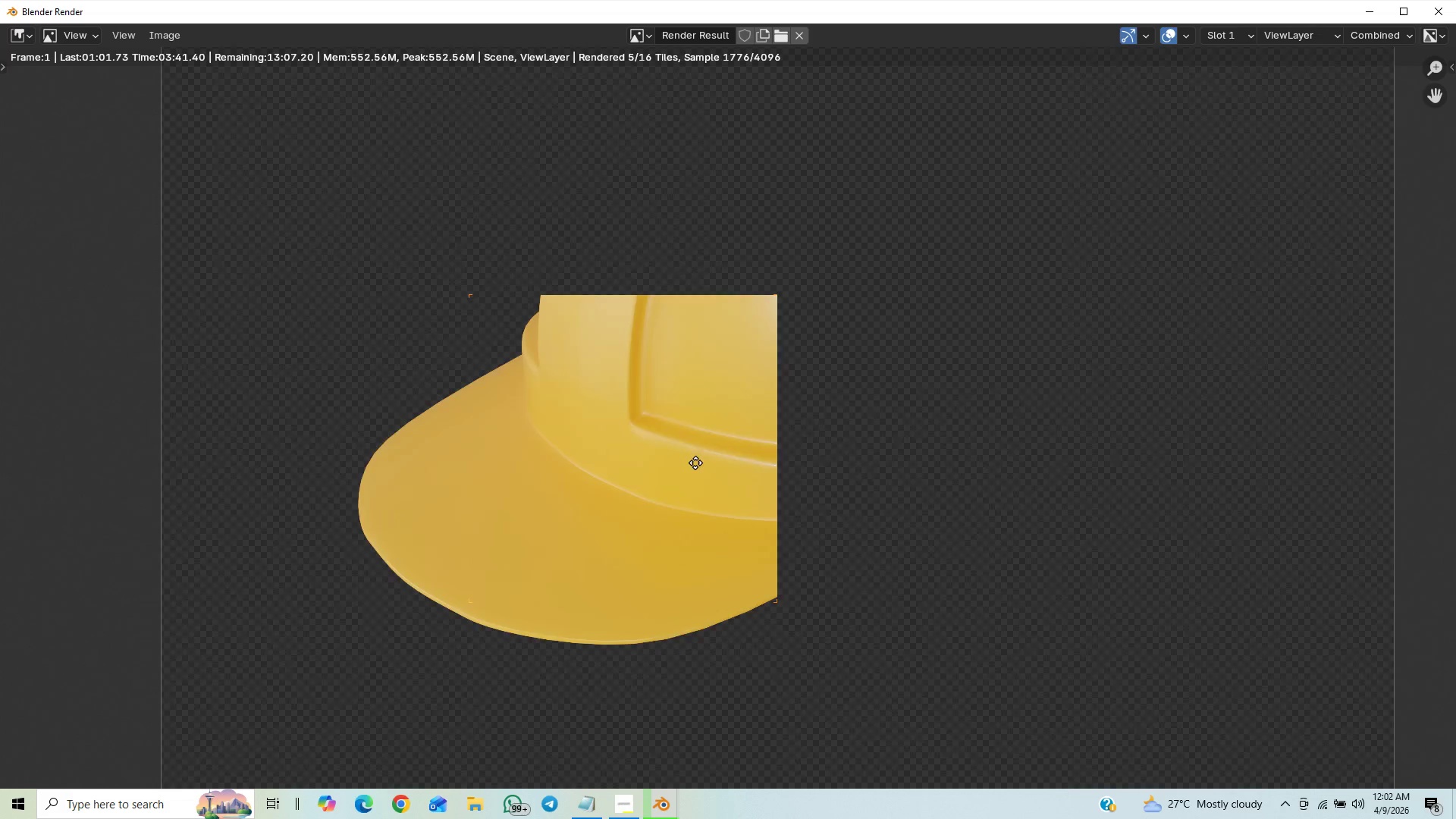 
wait(6.66)
 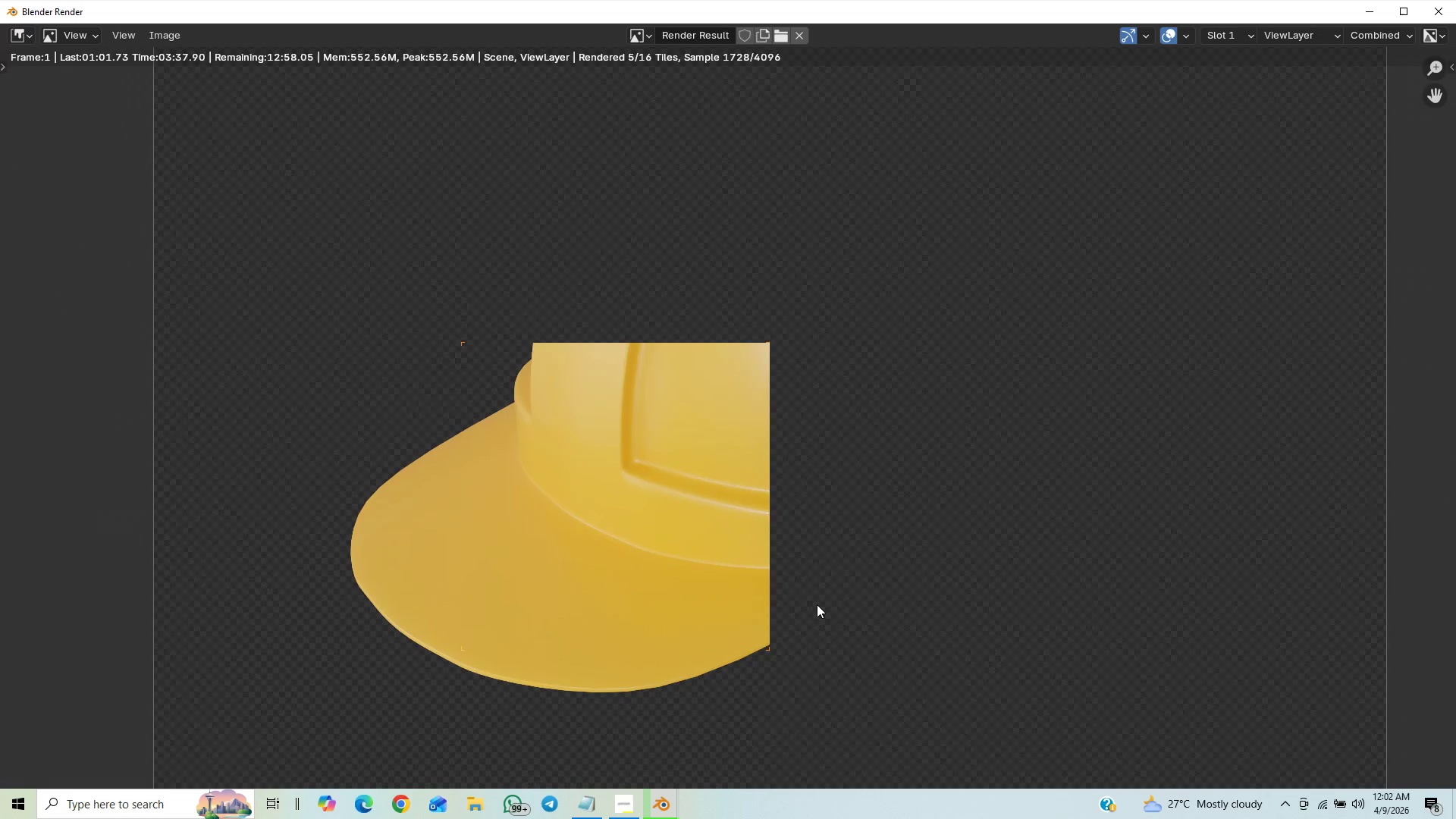 
scroll: coordinate [675, 508], scroll_direction: up, amount: 5.0
 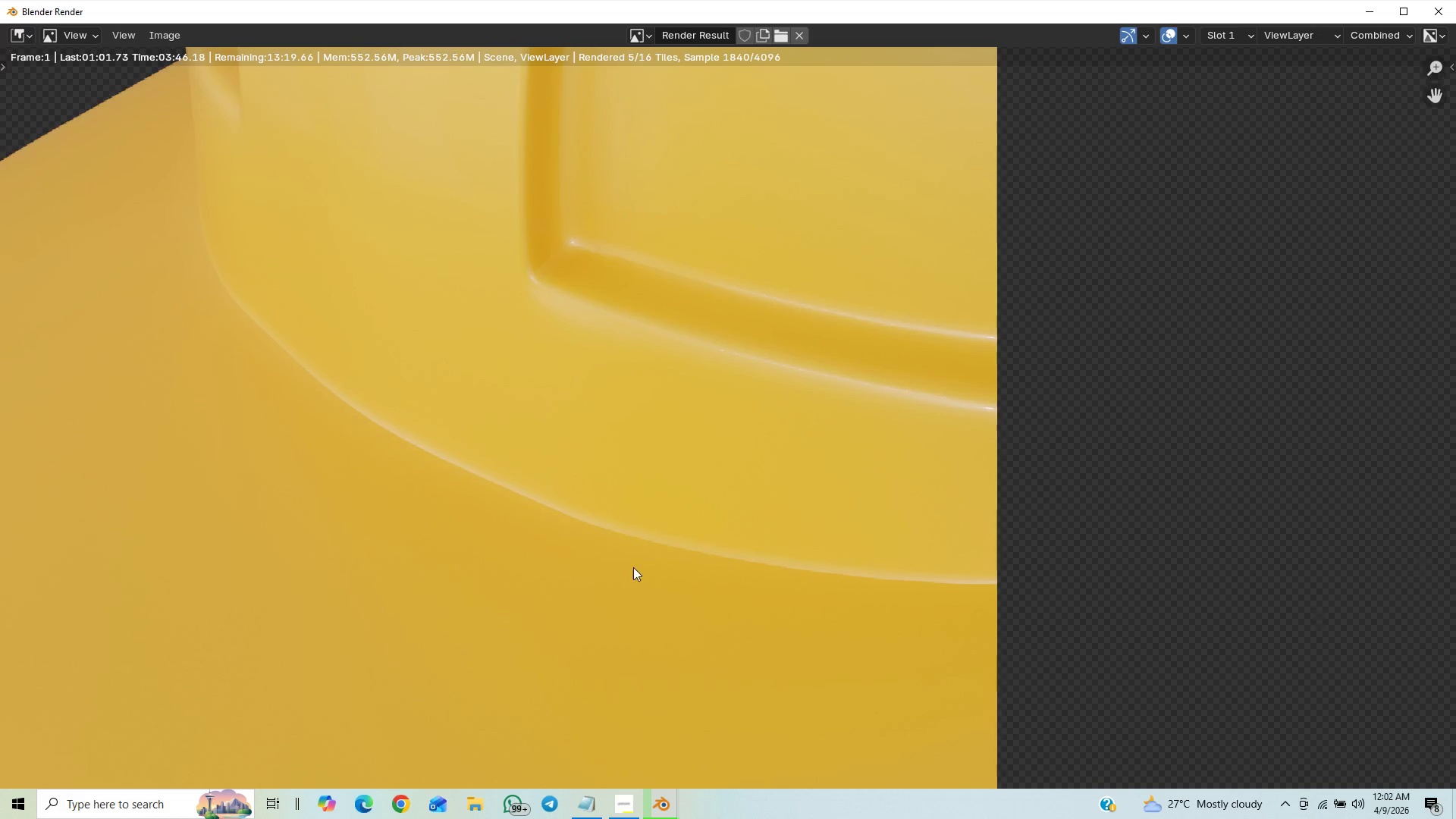 
scroll: coordinate [464, 493], scroll_direction: down, amount: 15.0
 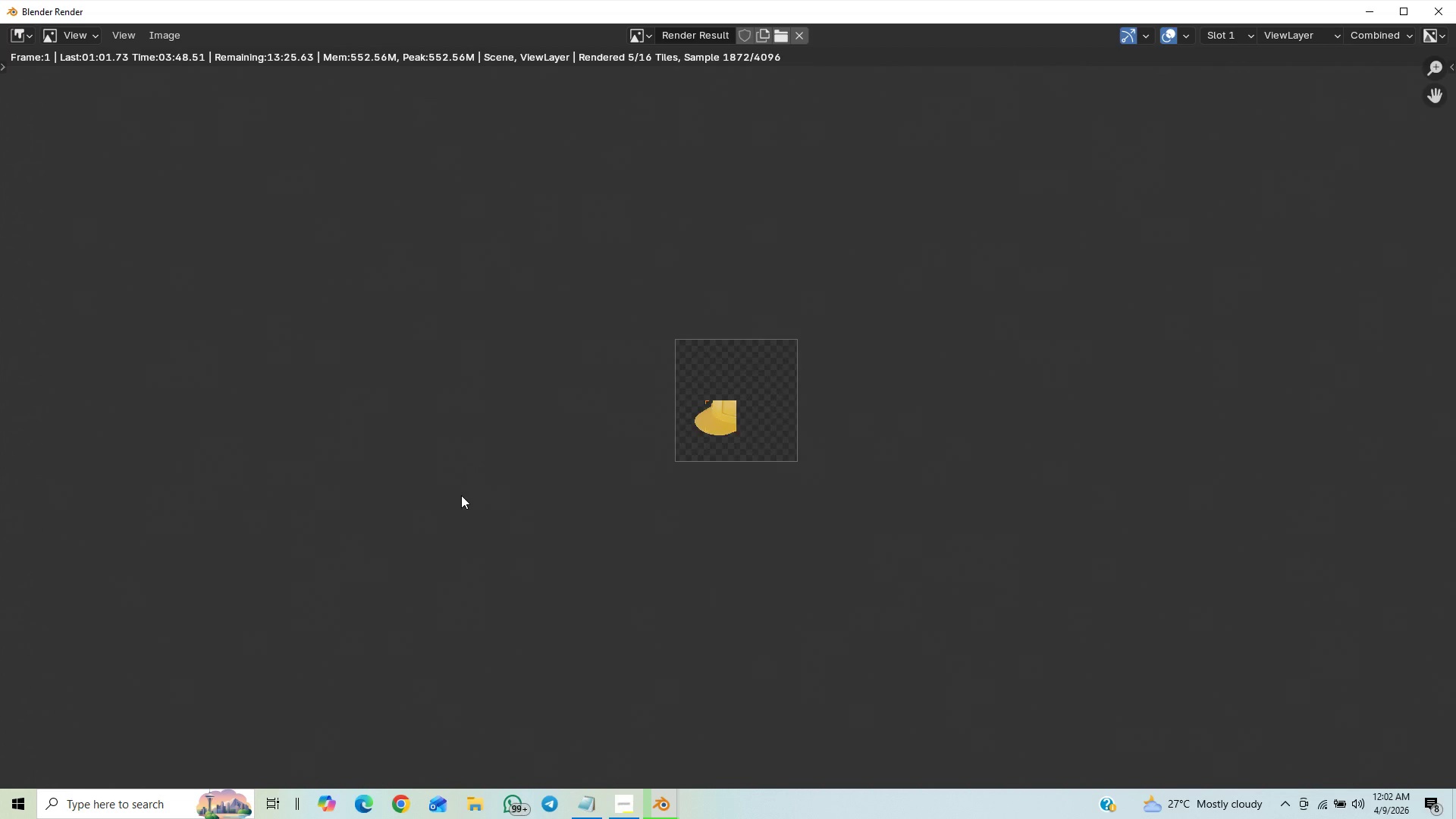 
scroll: coordinate [555, 535], scroll_direction: up, amount: 20.0
 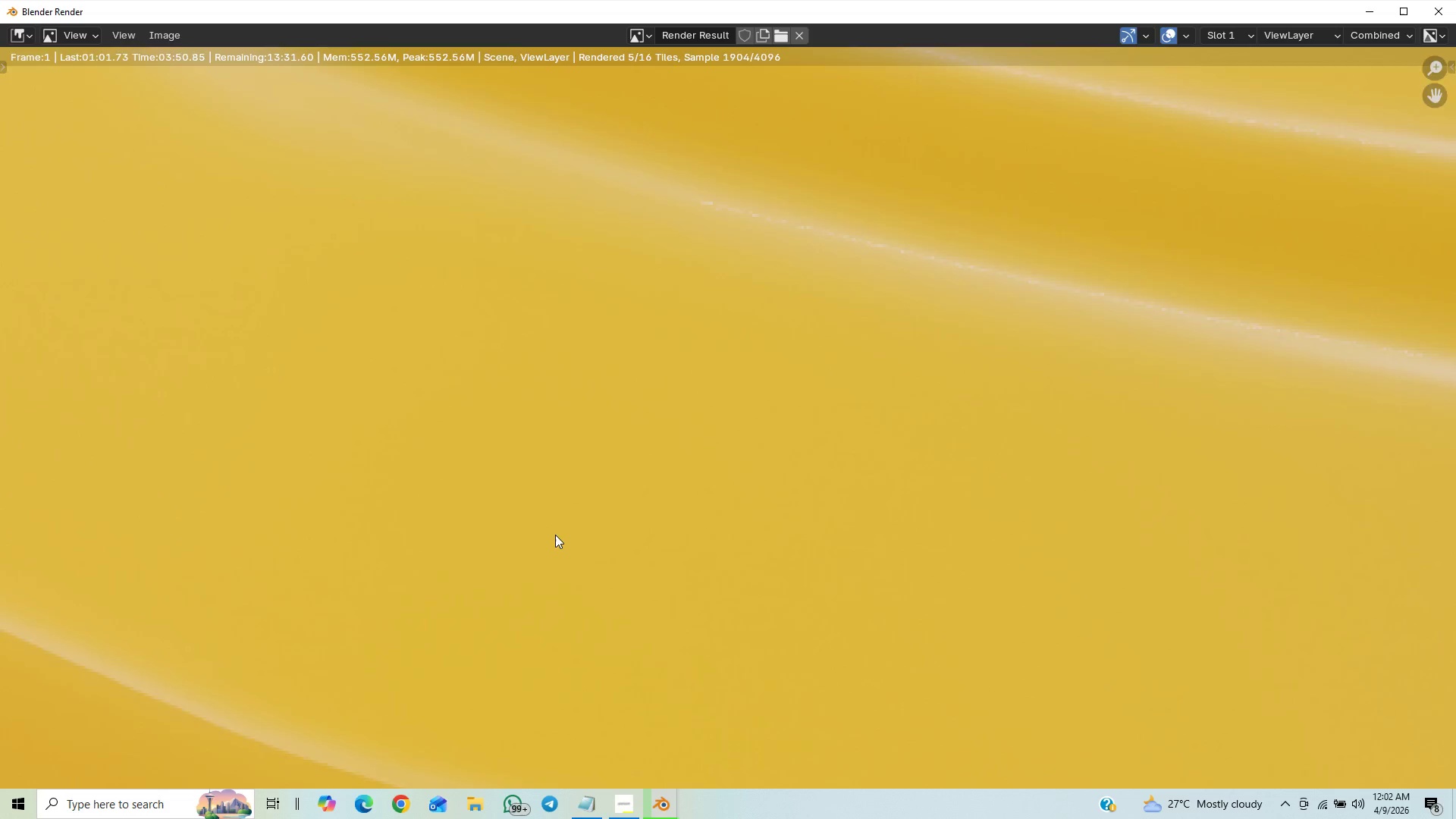 
scroll: coordinate [529, 534], scroll_direction: down, amount: 19.0
 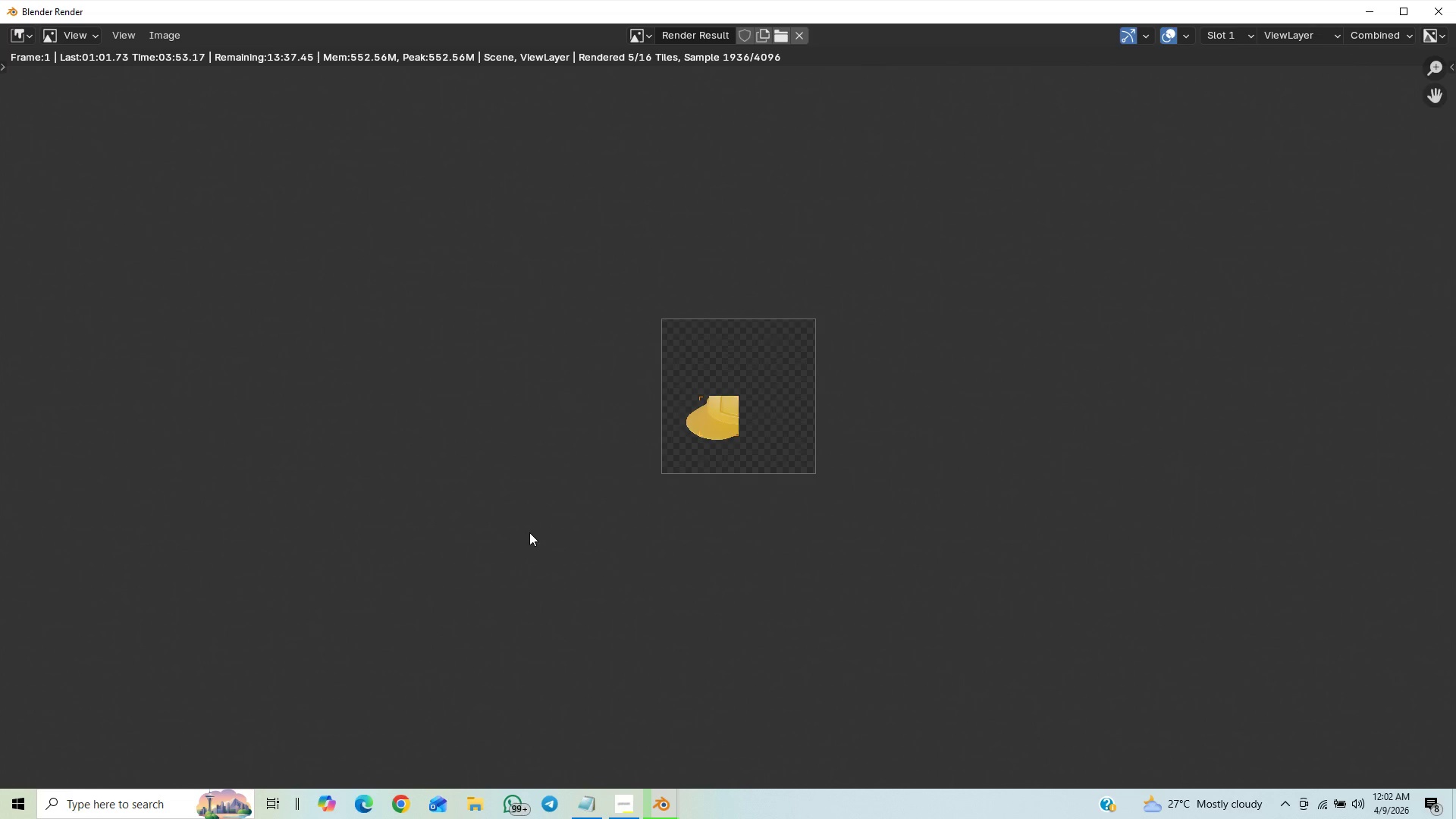 
scroll: coordinate [547, 524], scroll_direction: up, amount: 18.0
 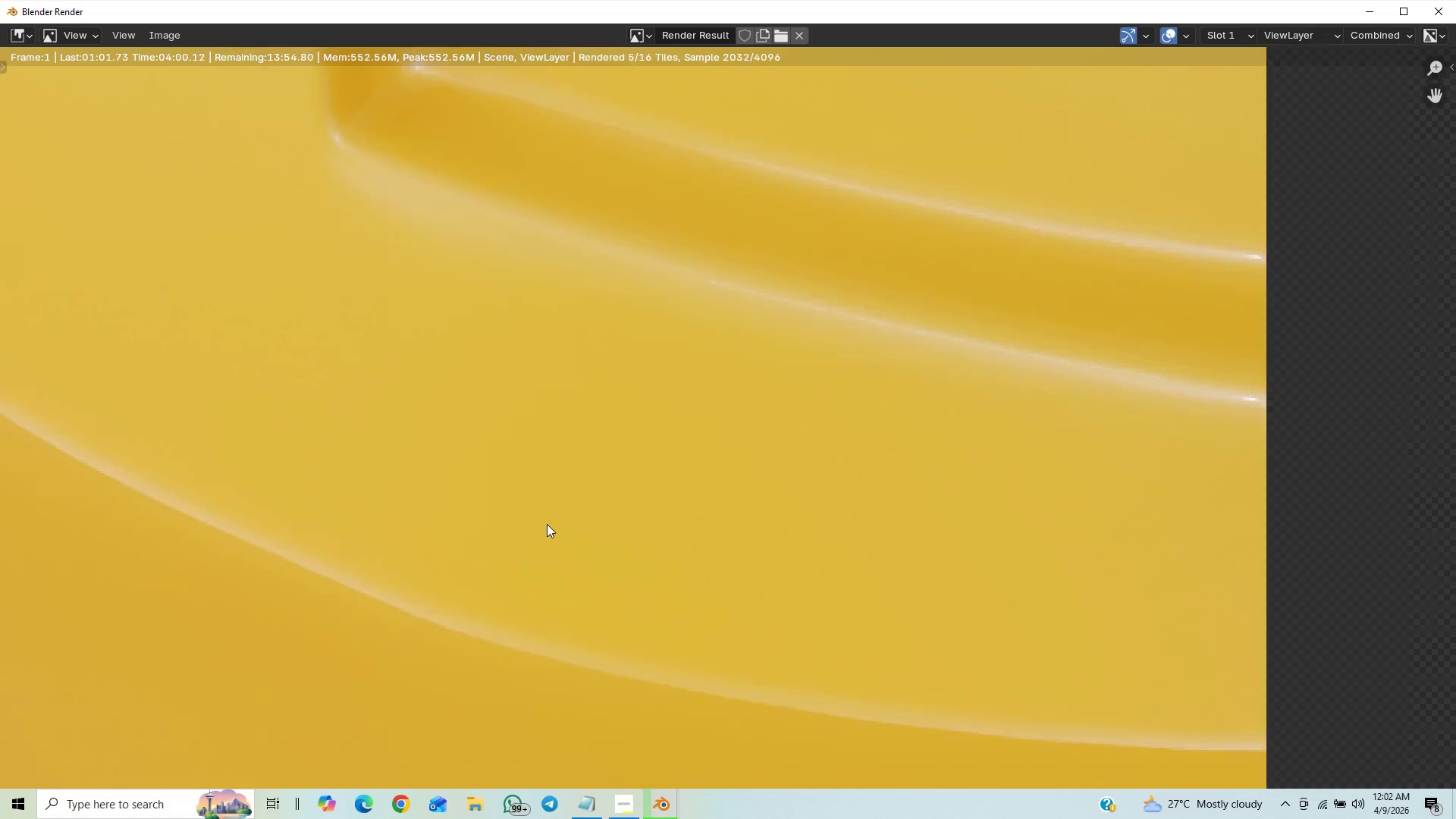 
scroll: coordinate [557, 526], scroll_direction: down, amount: 5.0
 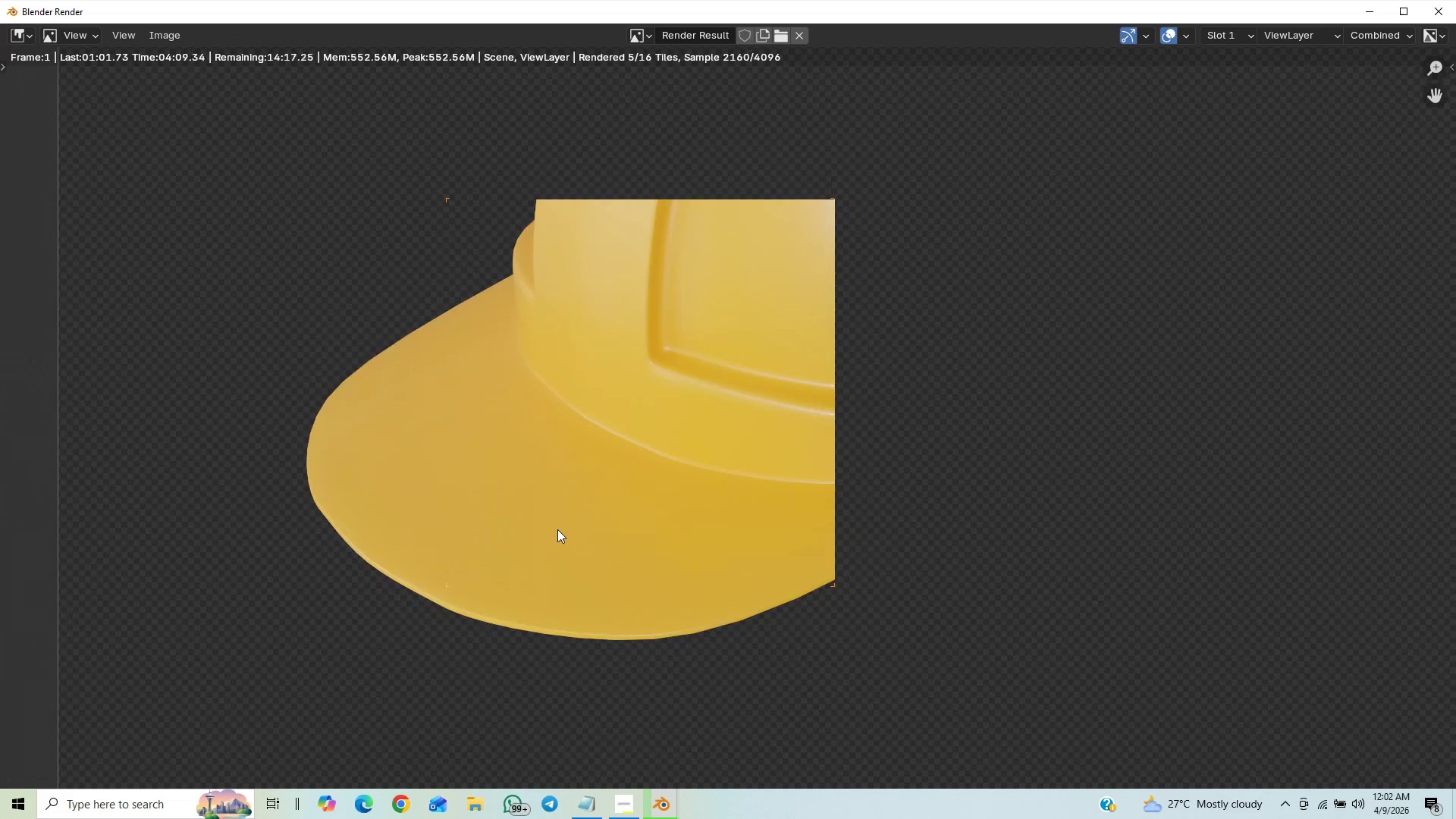 
scroll: coordinate [789, 466], scroll_direction: down, amount: 2.0
 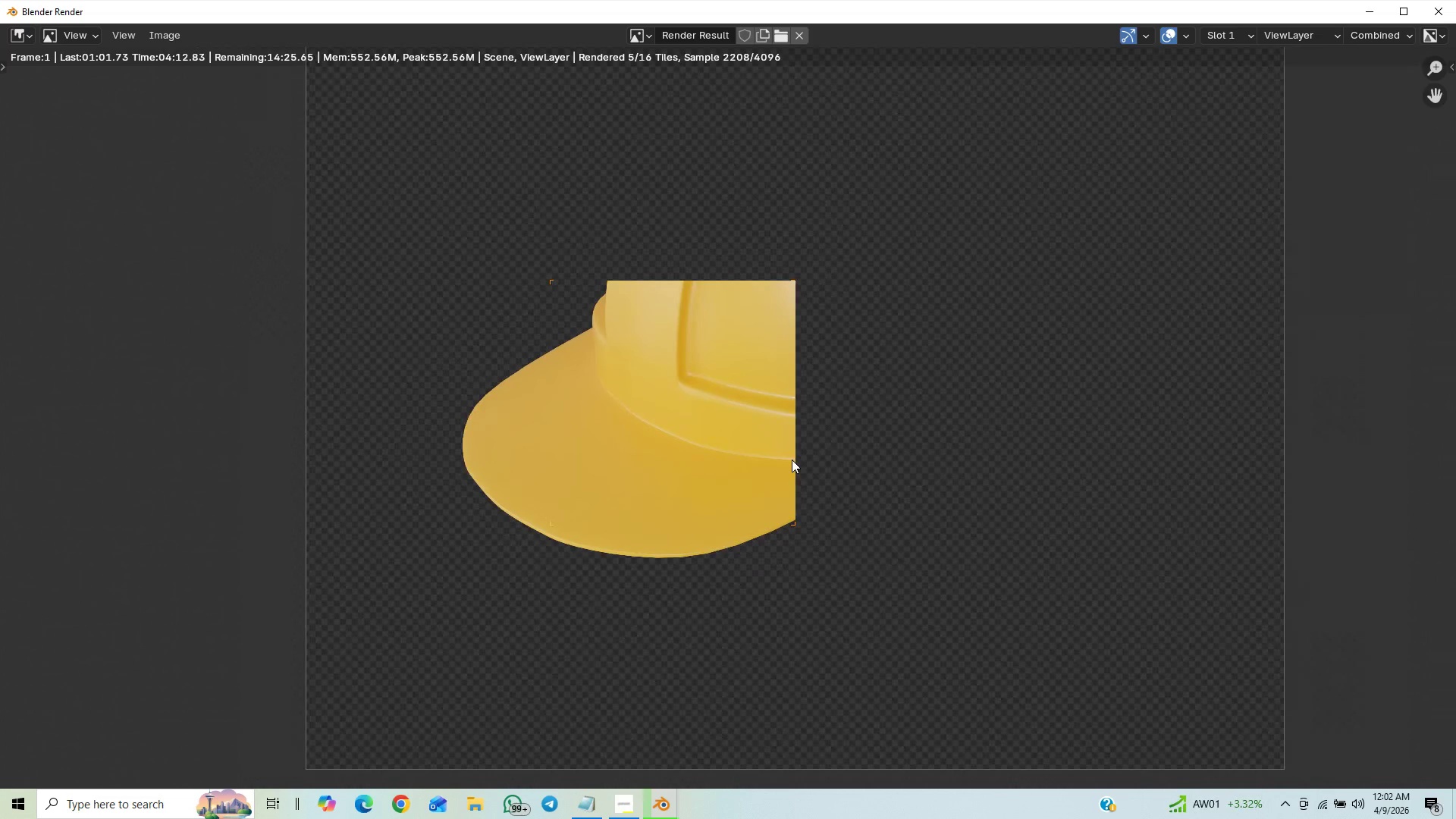 
scroll: coordinate [774, 482], scroll_direction: up, amount: 4.0
 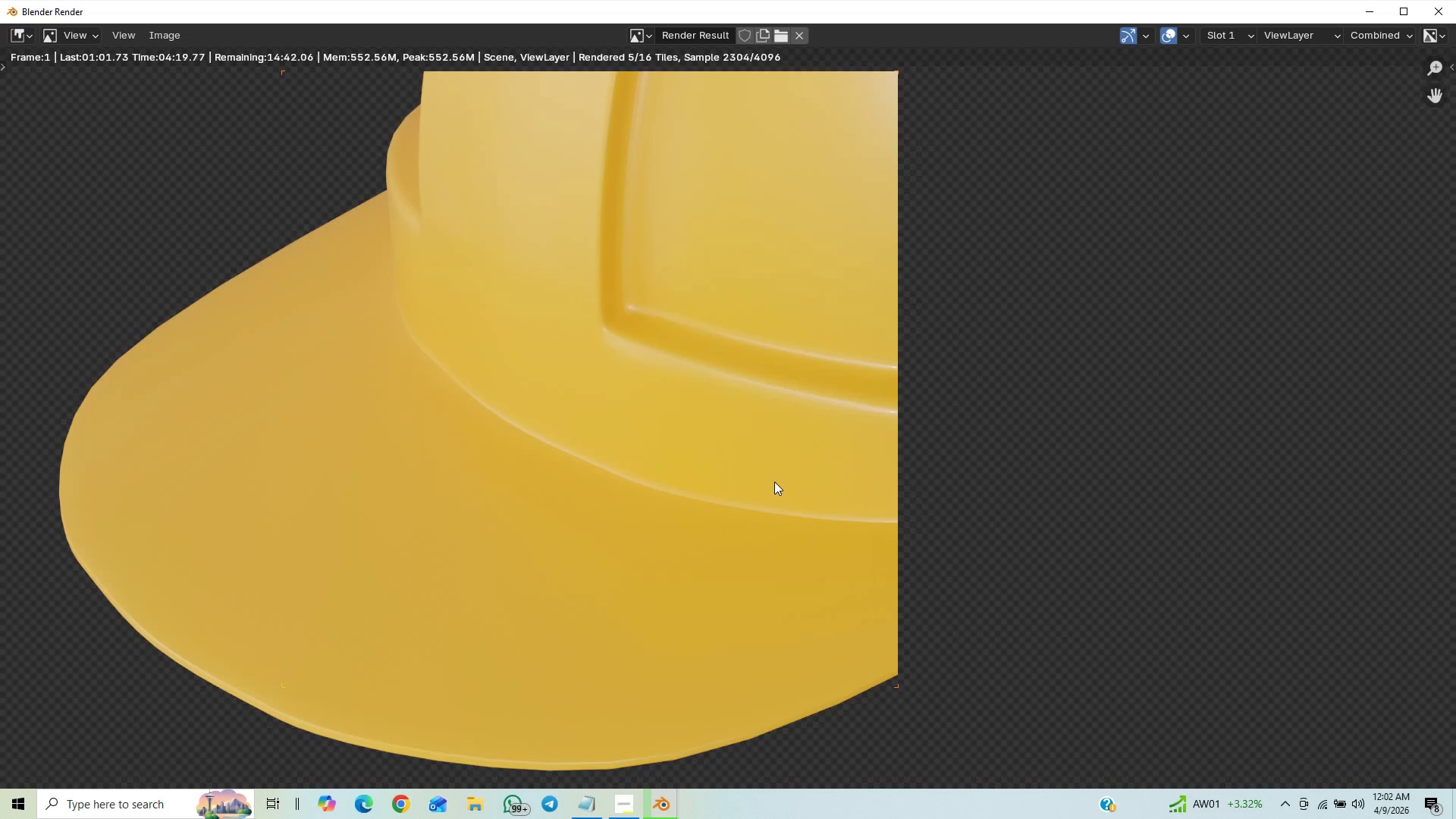 
scroll: coordinate [774, 482], scroll_direction: down, amount: 3.0
 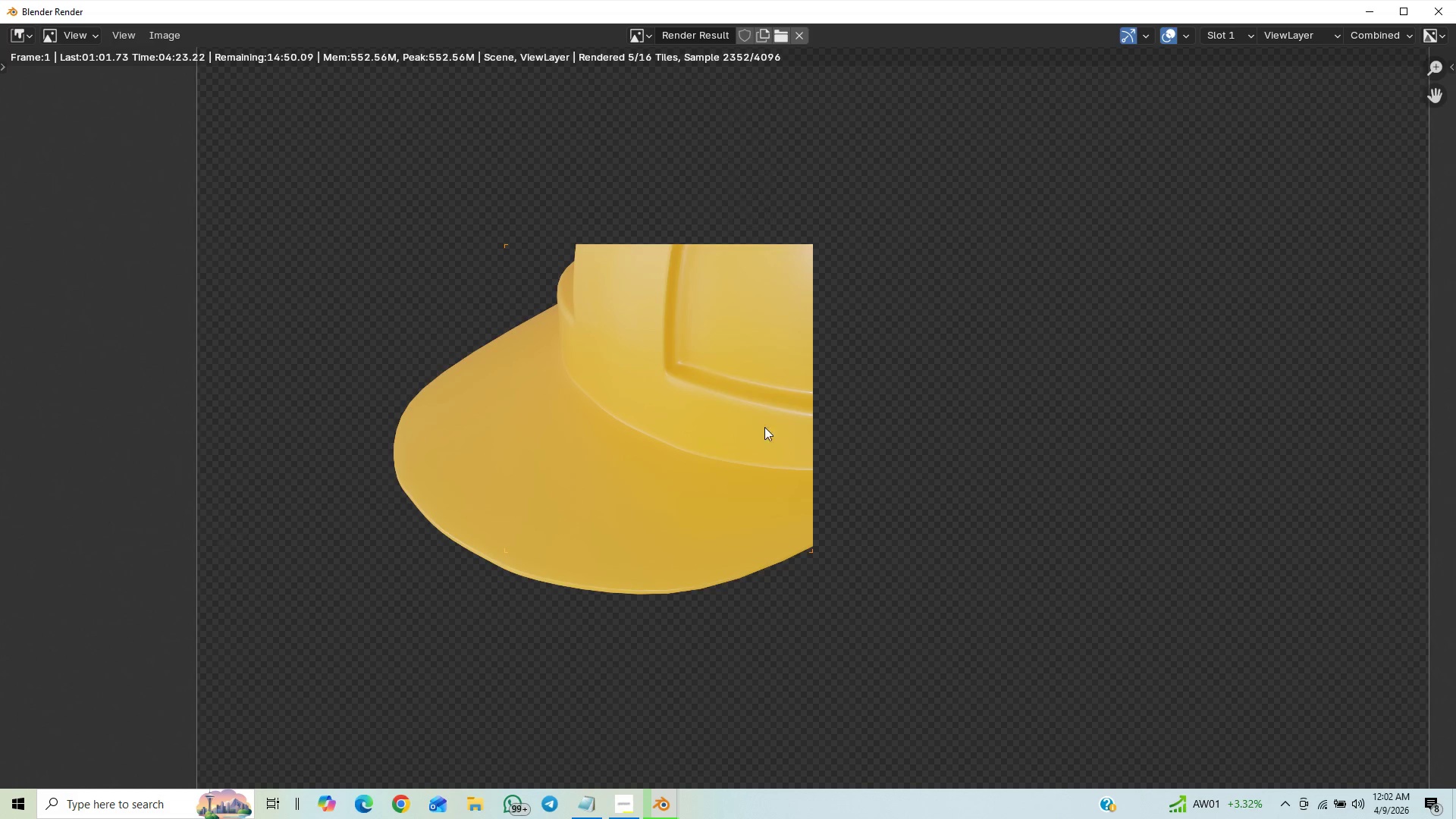 
scroll: coordinate [1031, 128], scroll_direction: up, amount: 1.0
 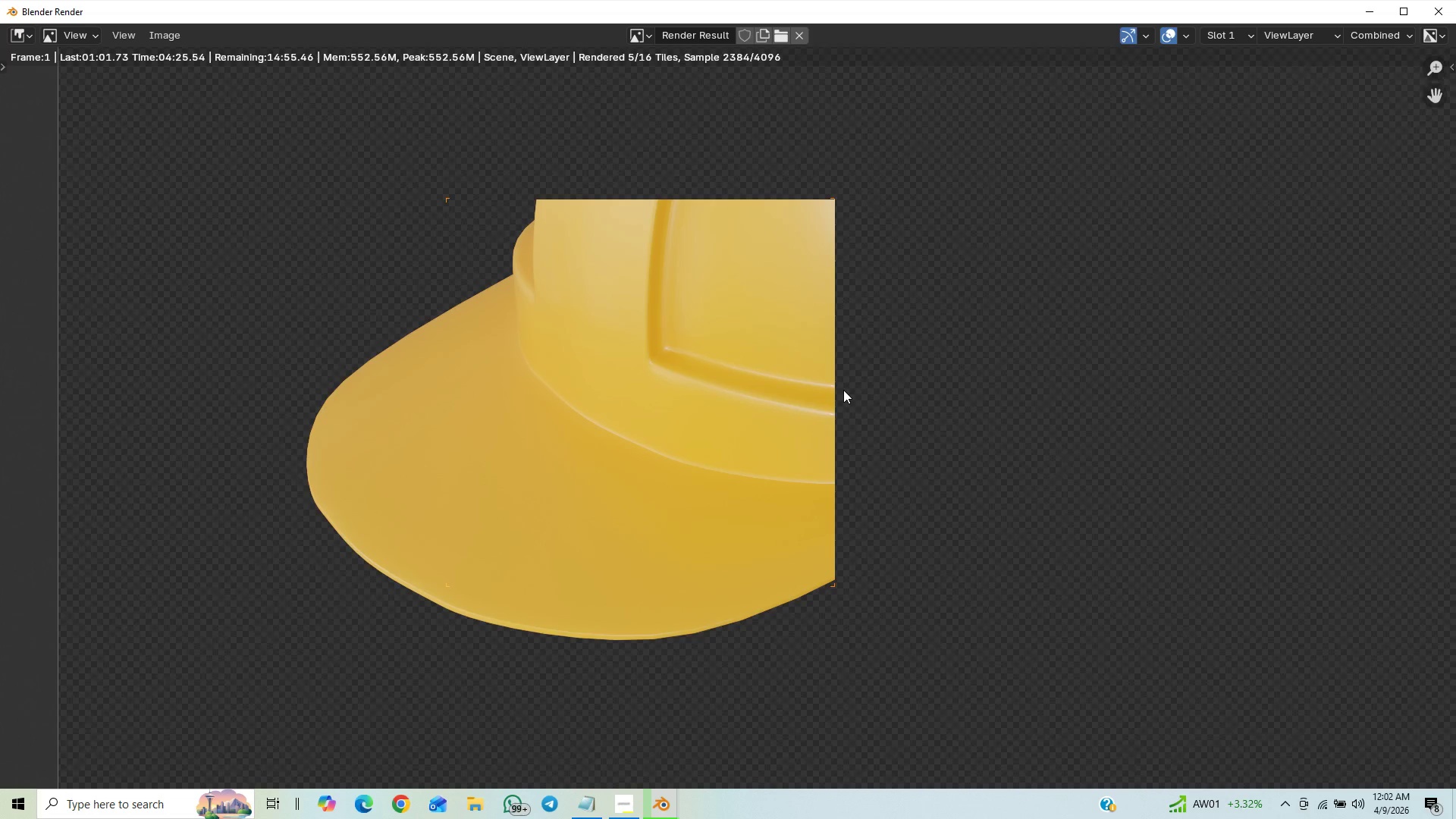 
scroll: coordinate [836, 382], scroll_direction: down, amount: 2.0
 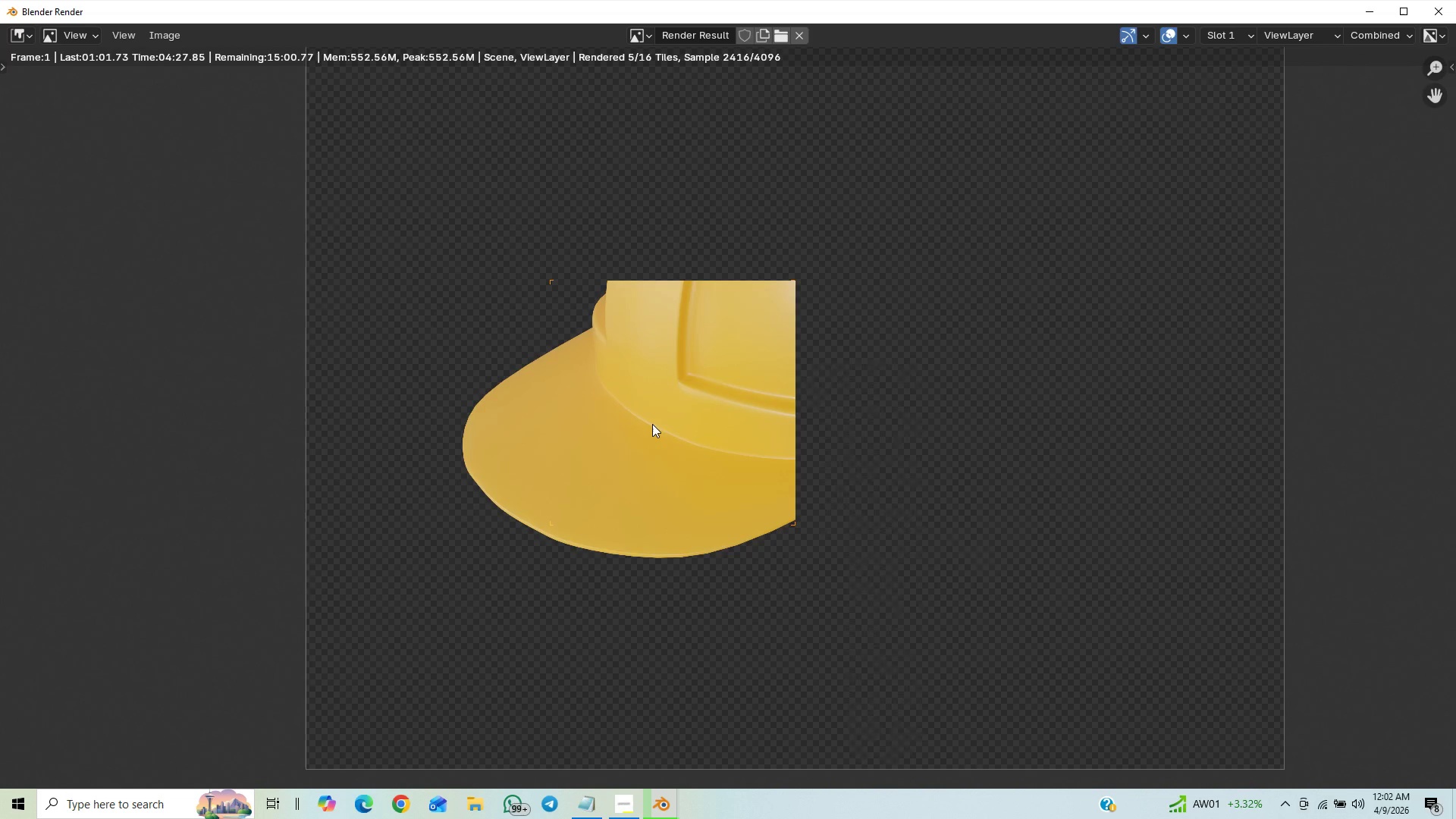 
scroll: coordinate [652, 424], scroll_direction: up, amount: 1.0
 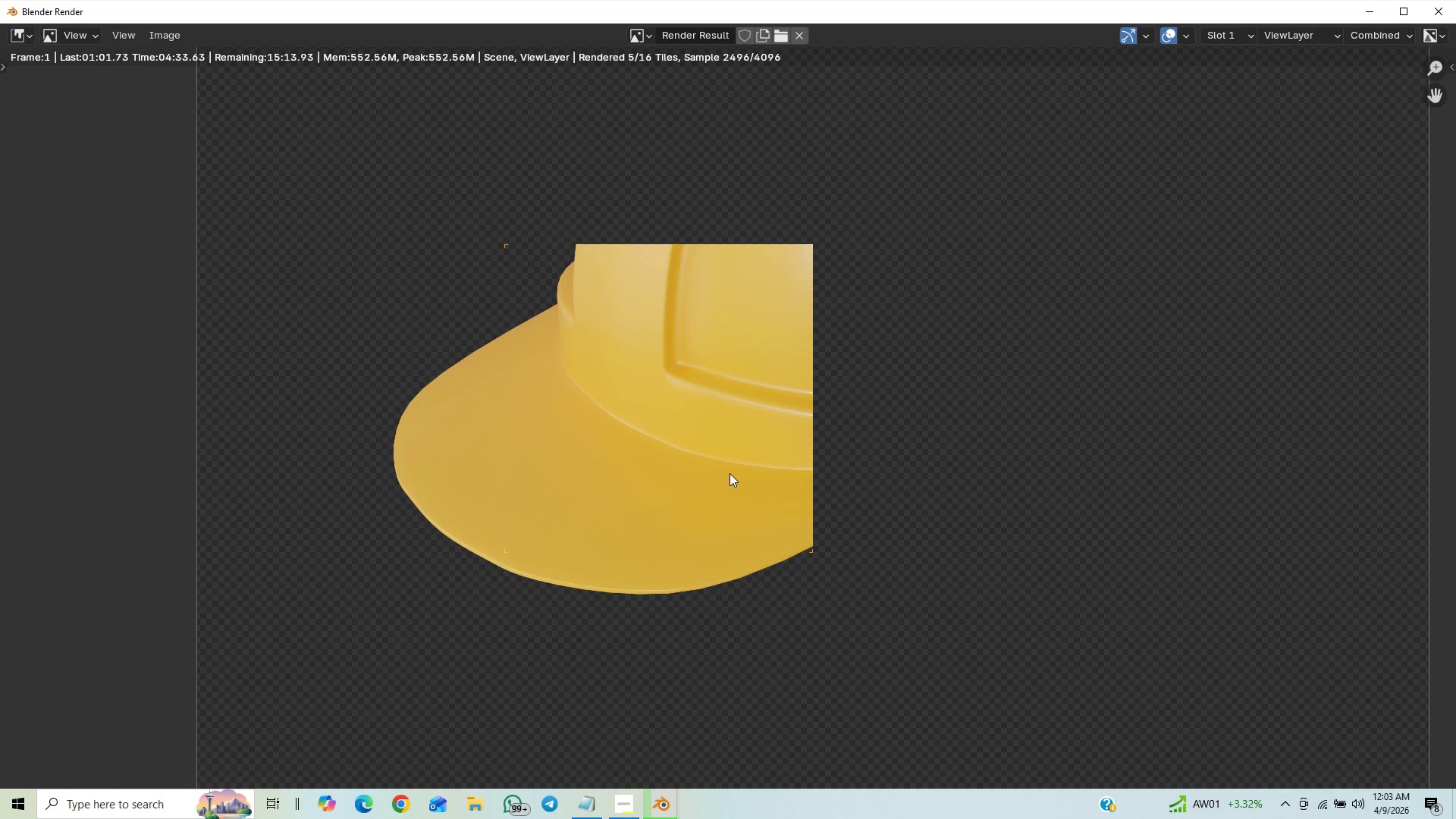 
wait(5.6)
 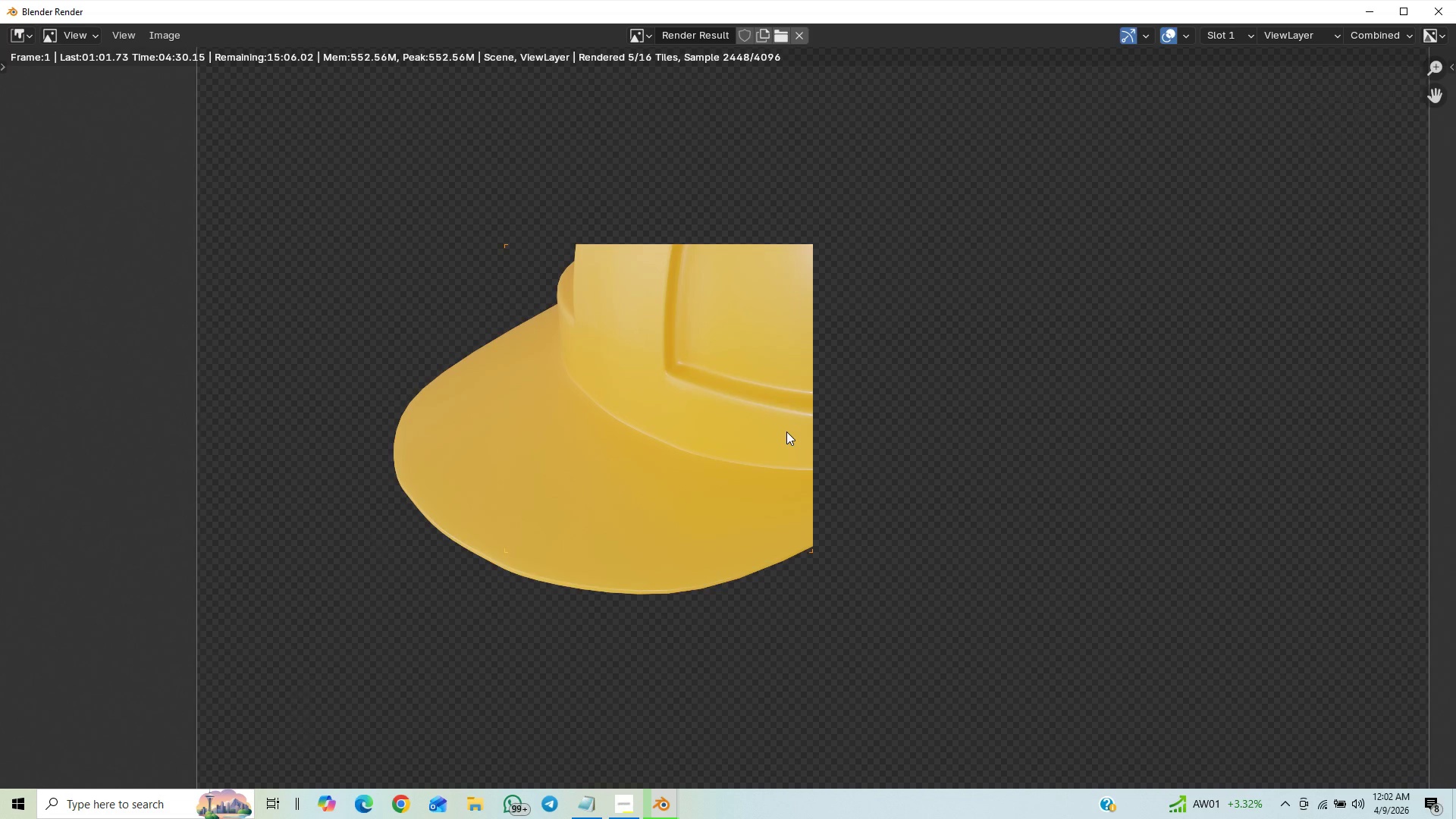 
scroll: coordinate [719, 497], scroll_direction: up, amount: 1.0
 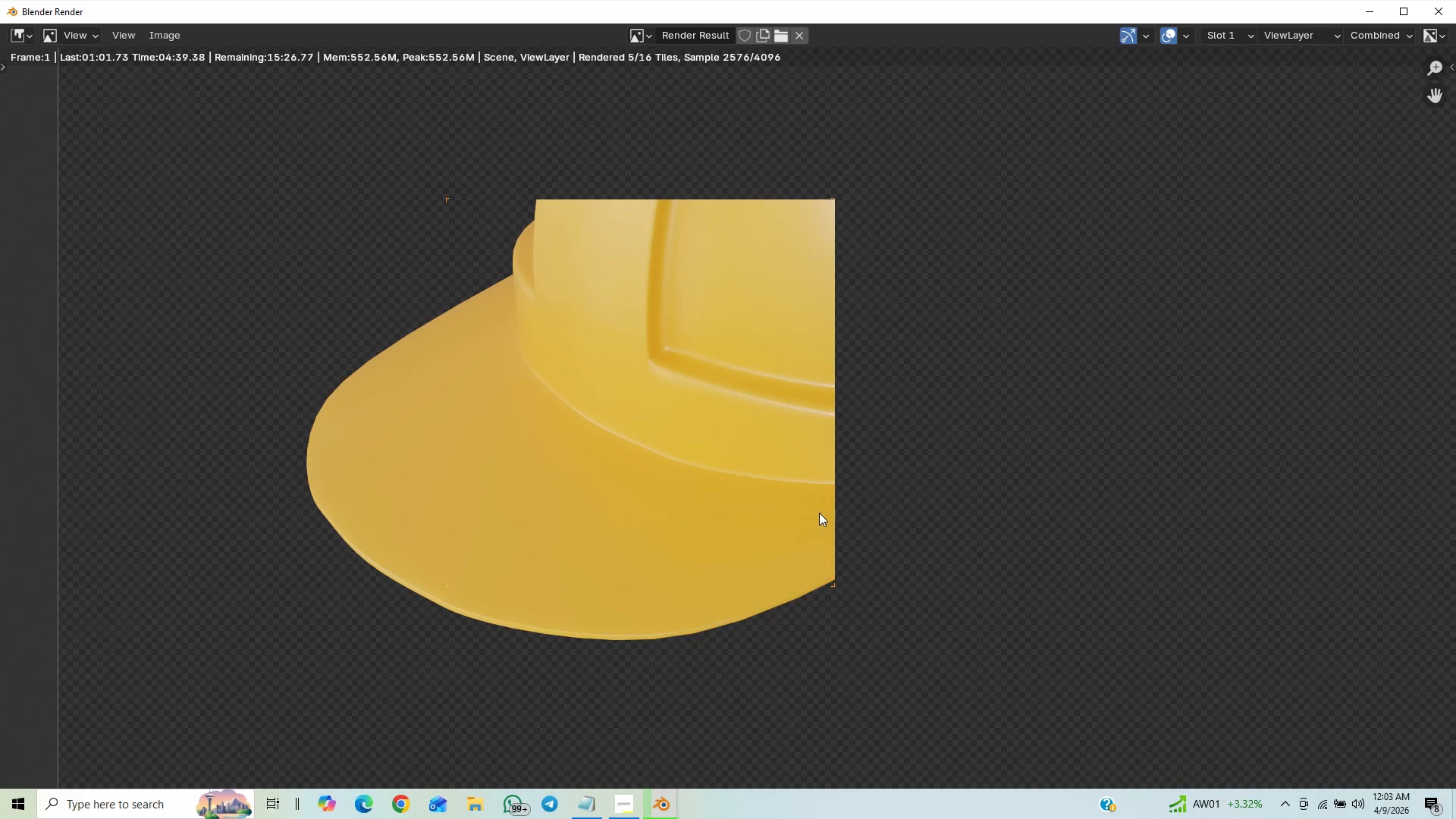 
scroll: coordinate [833, 504], scroll_direction: down, amount: 1.0
 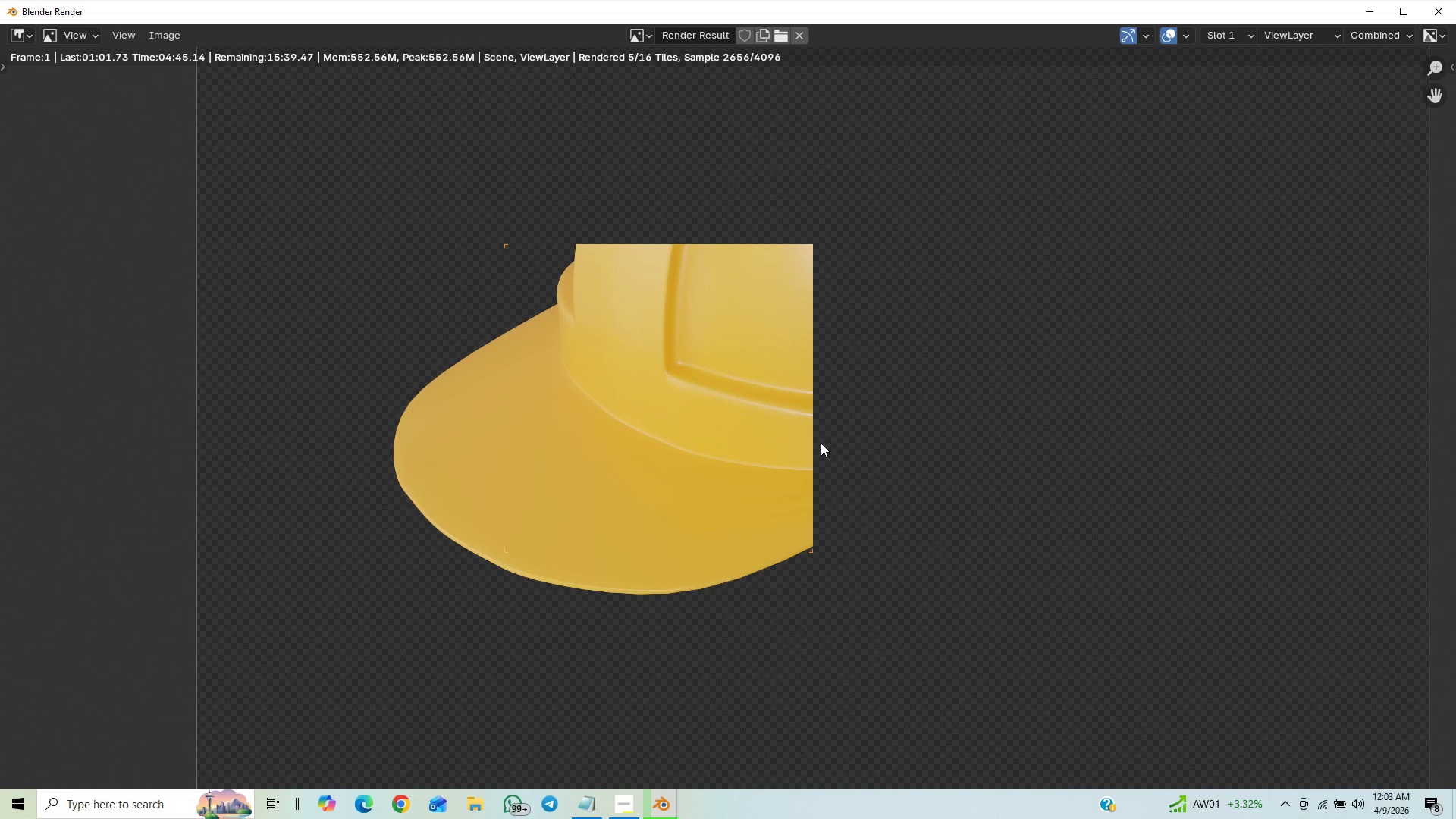 
wait(5.9)
 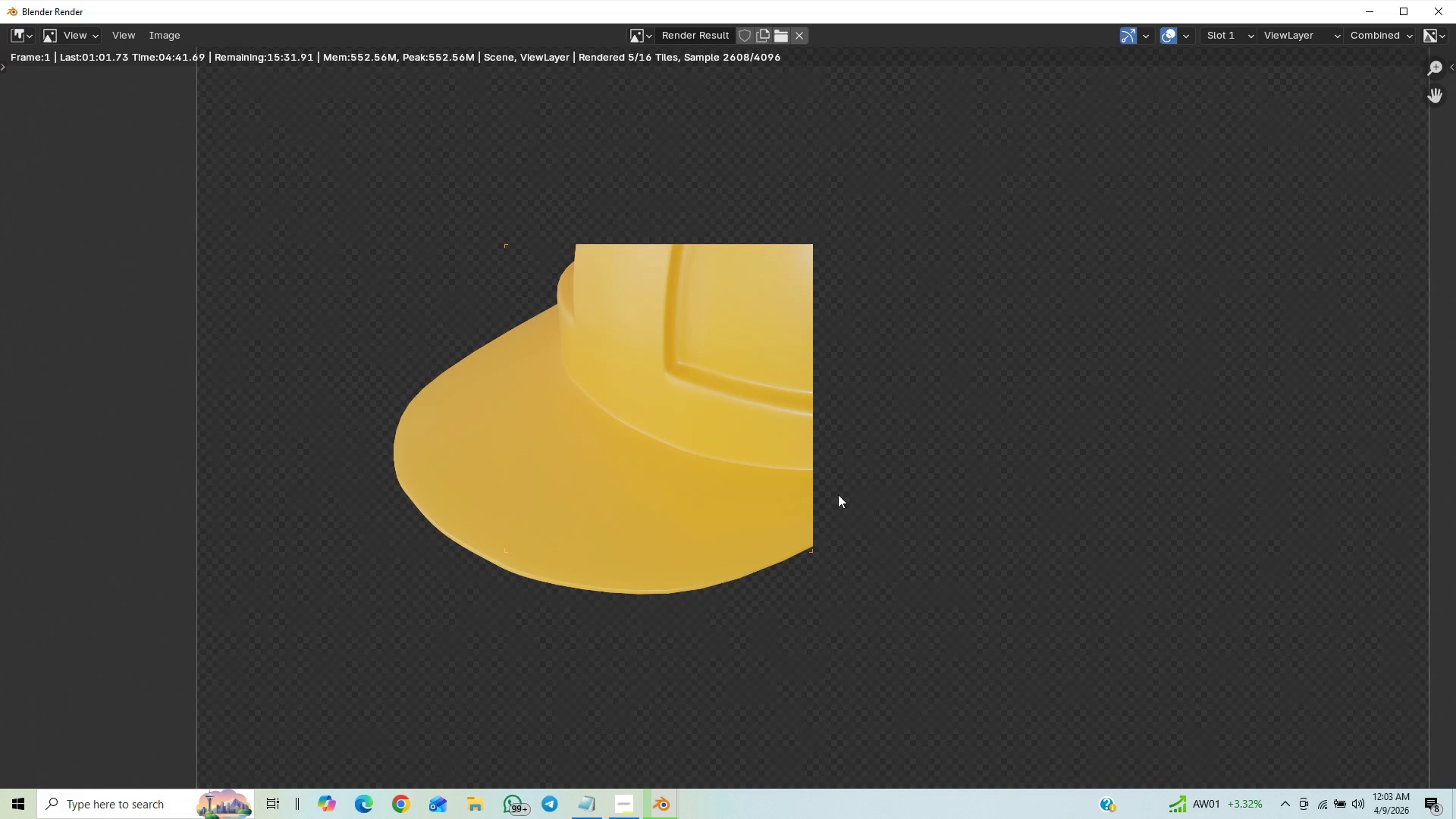 
scroll: coordinate [818, 457], scroll_direction: down, amount: 1.0
 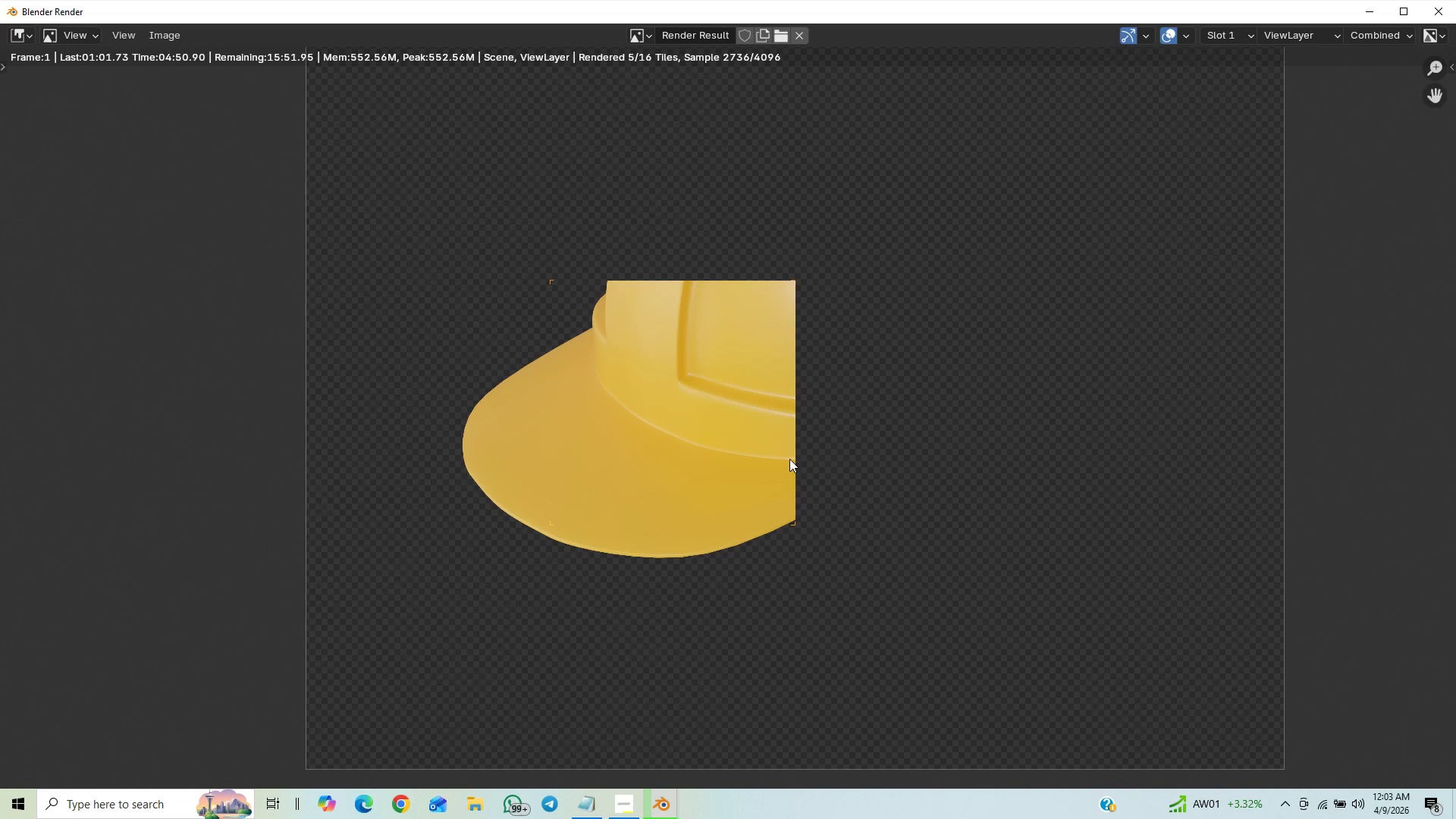 
wait(5.29)
 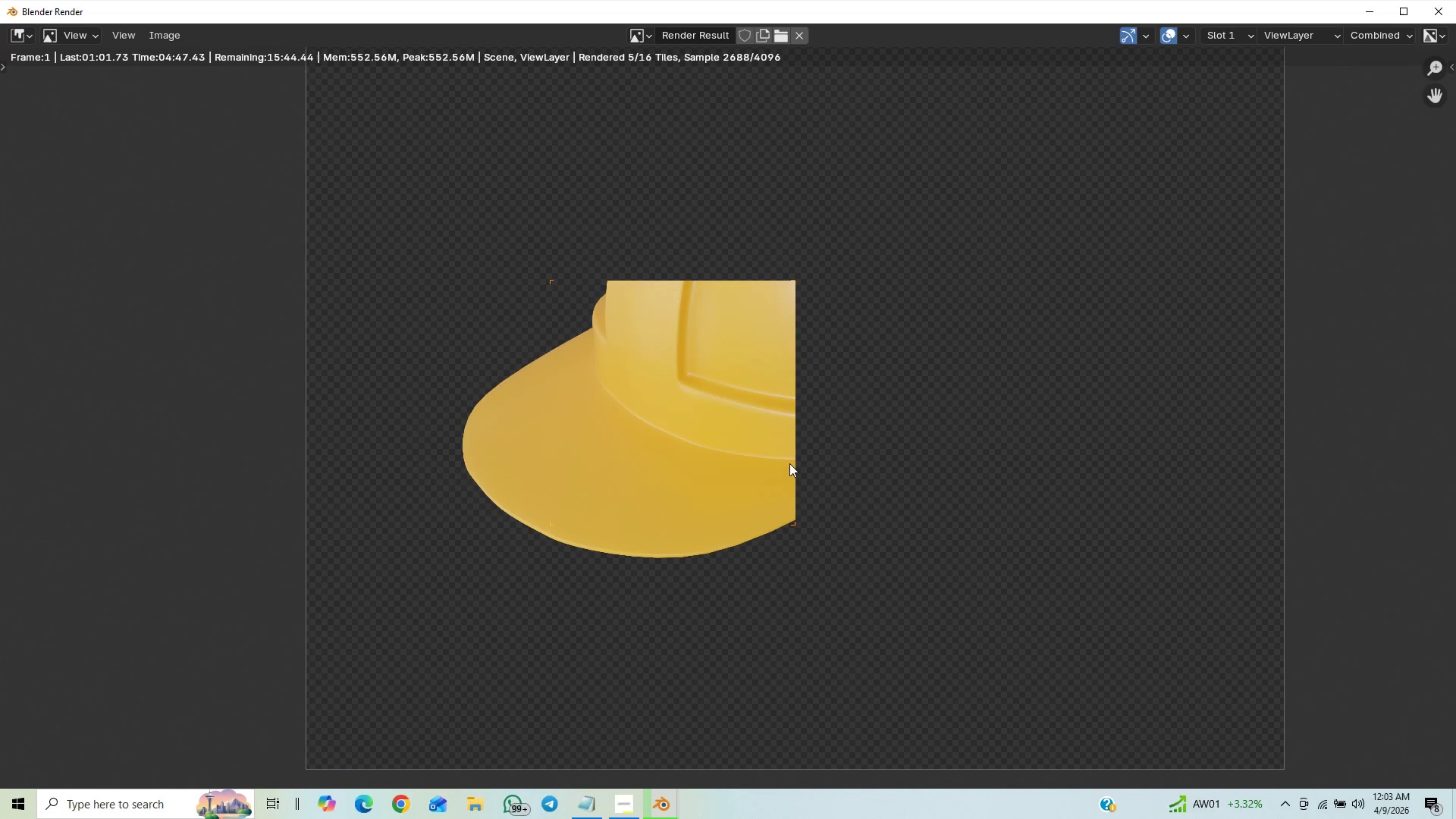 
scroll: coordinate [724, 577], scroll_direction: up, amount: 3.0
 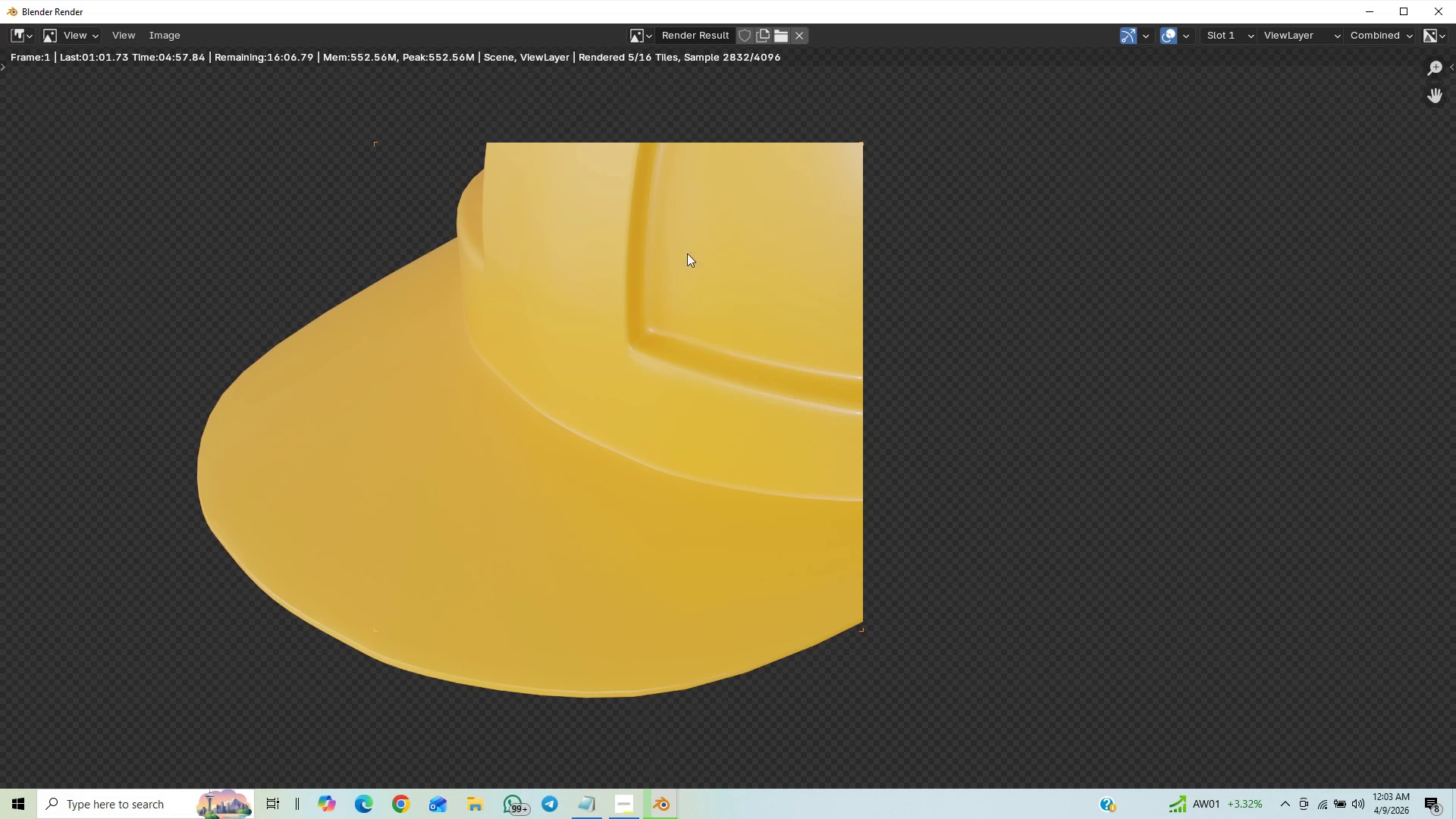 
wait(5.81)
 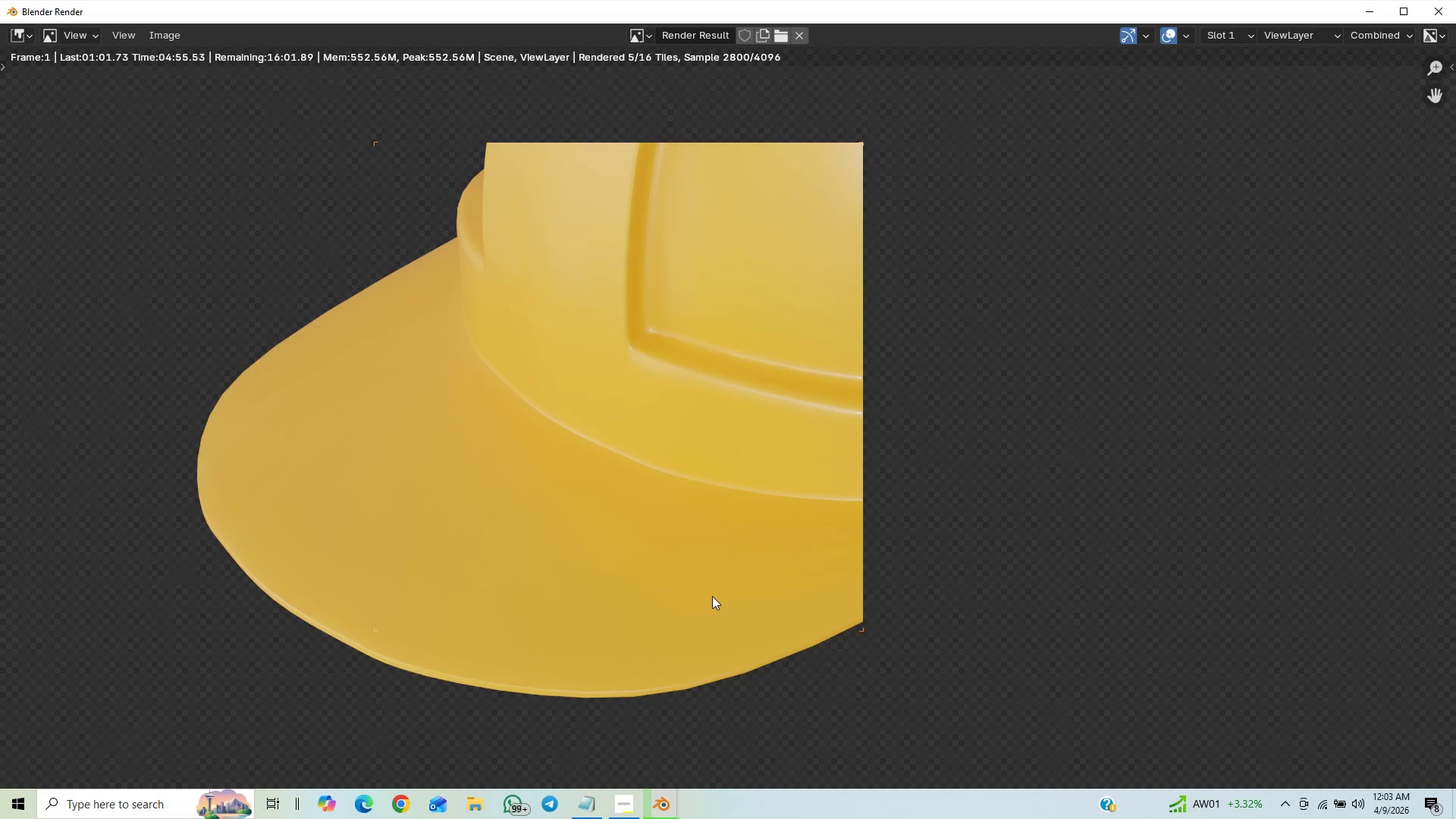 
scroll: coordinate [661, 342], scroll_direction: down, amount: 3.0
 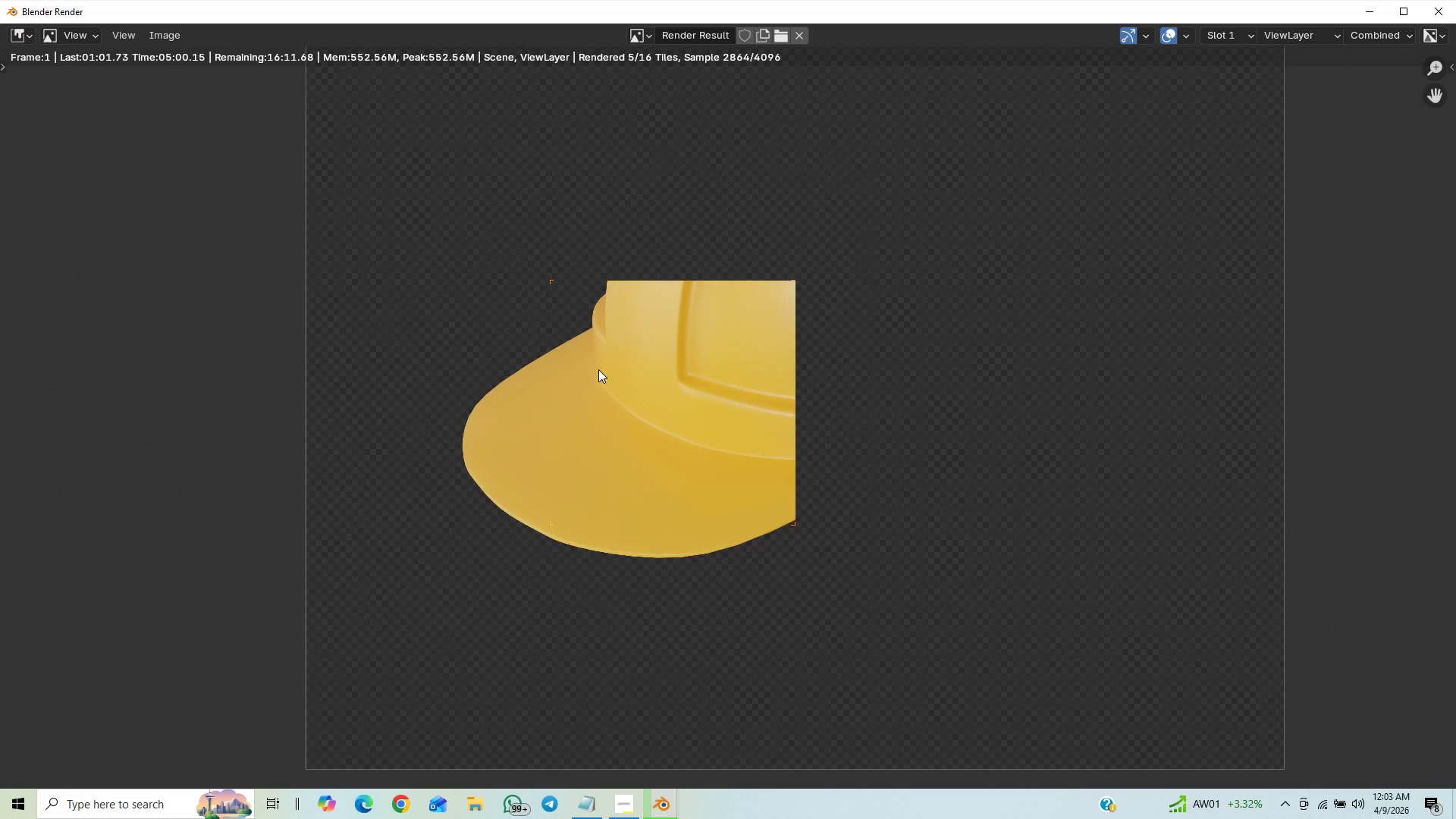 
scroll: coordinate [645, 476], scroll_direction: up, amount: 3.0
 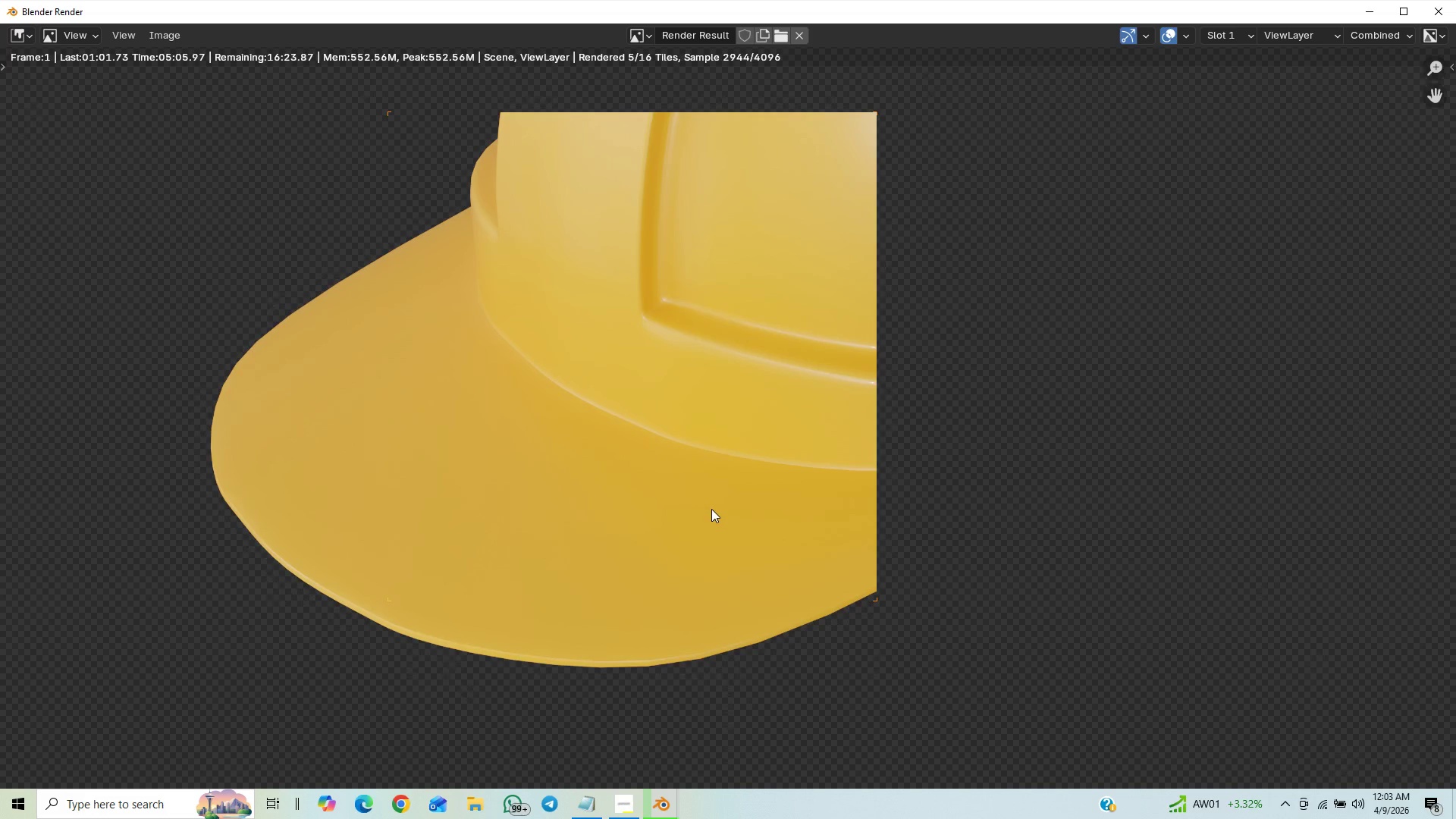 
scroll: coordinate [688, 415], scroll_direction: down, amount: 3.0
 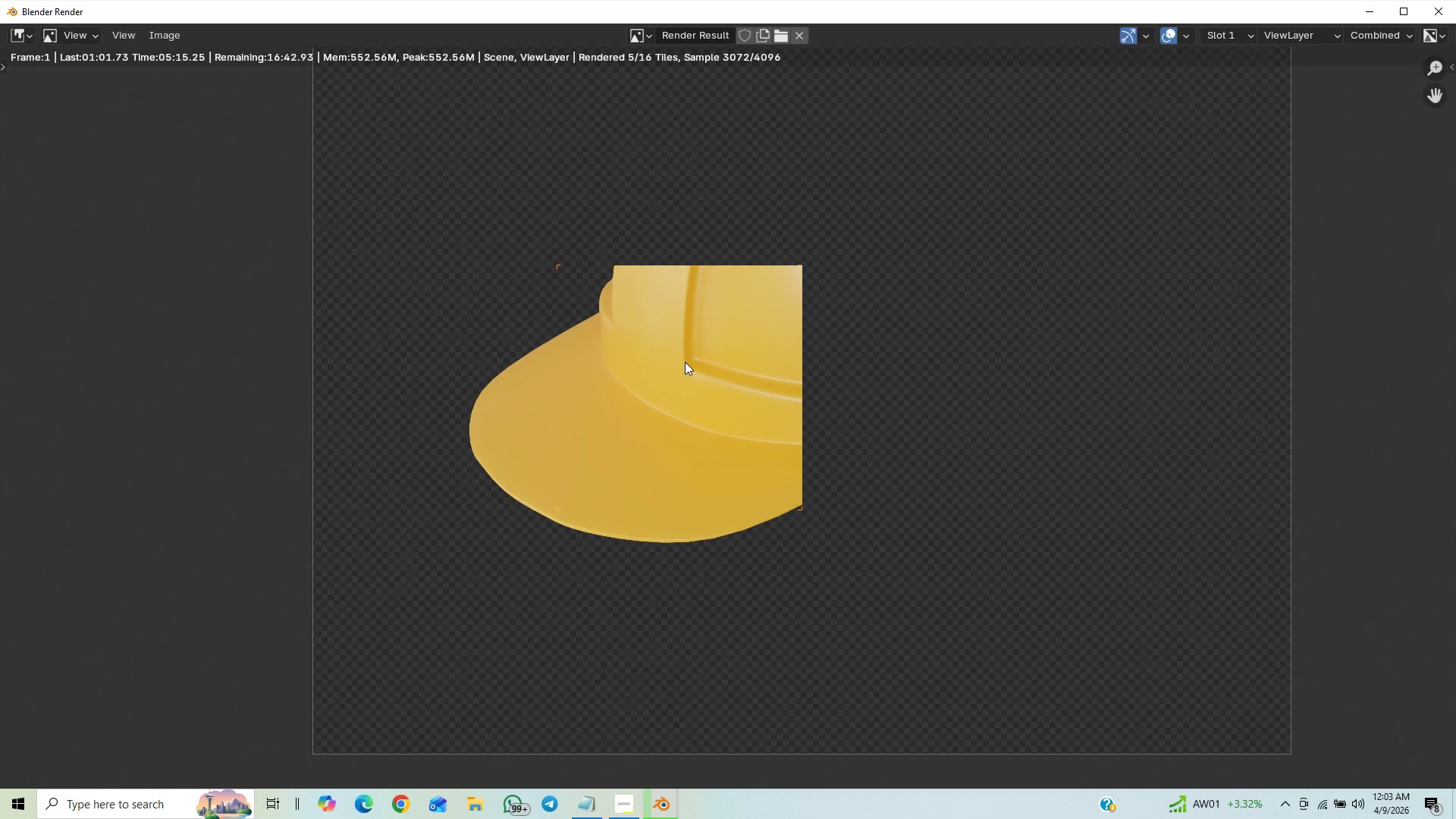 
wait(5.63)
 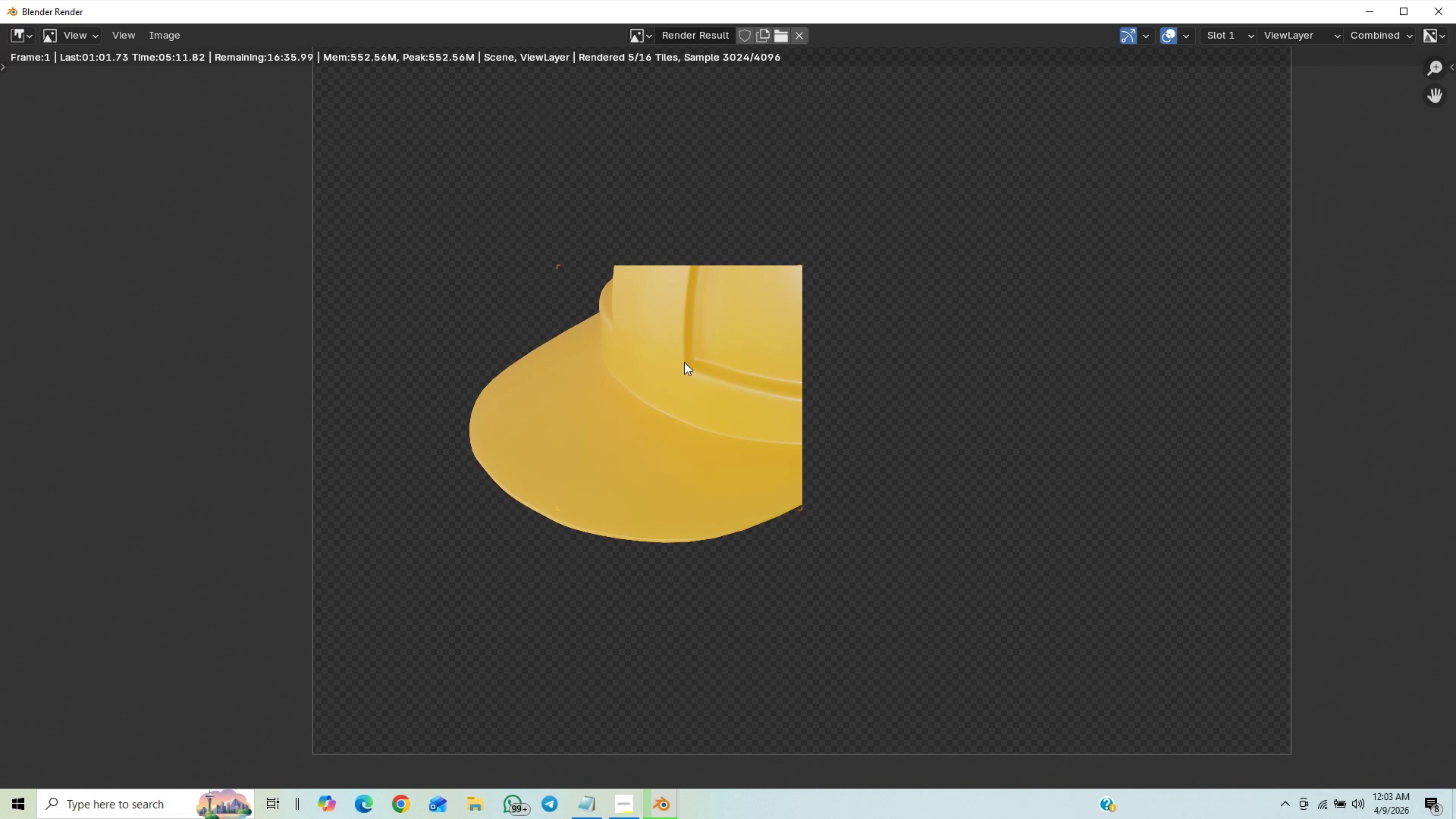 
scroll: coordinate [709, 388], scroll_direction: down, amount: 13.0
 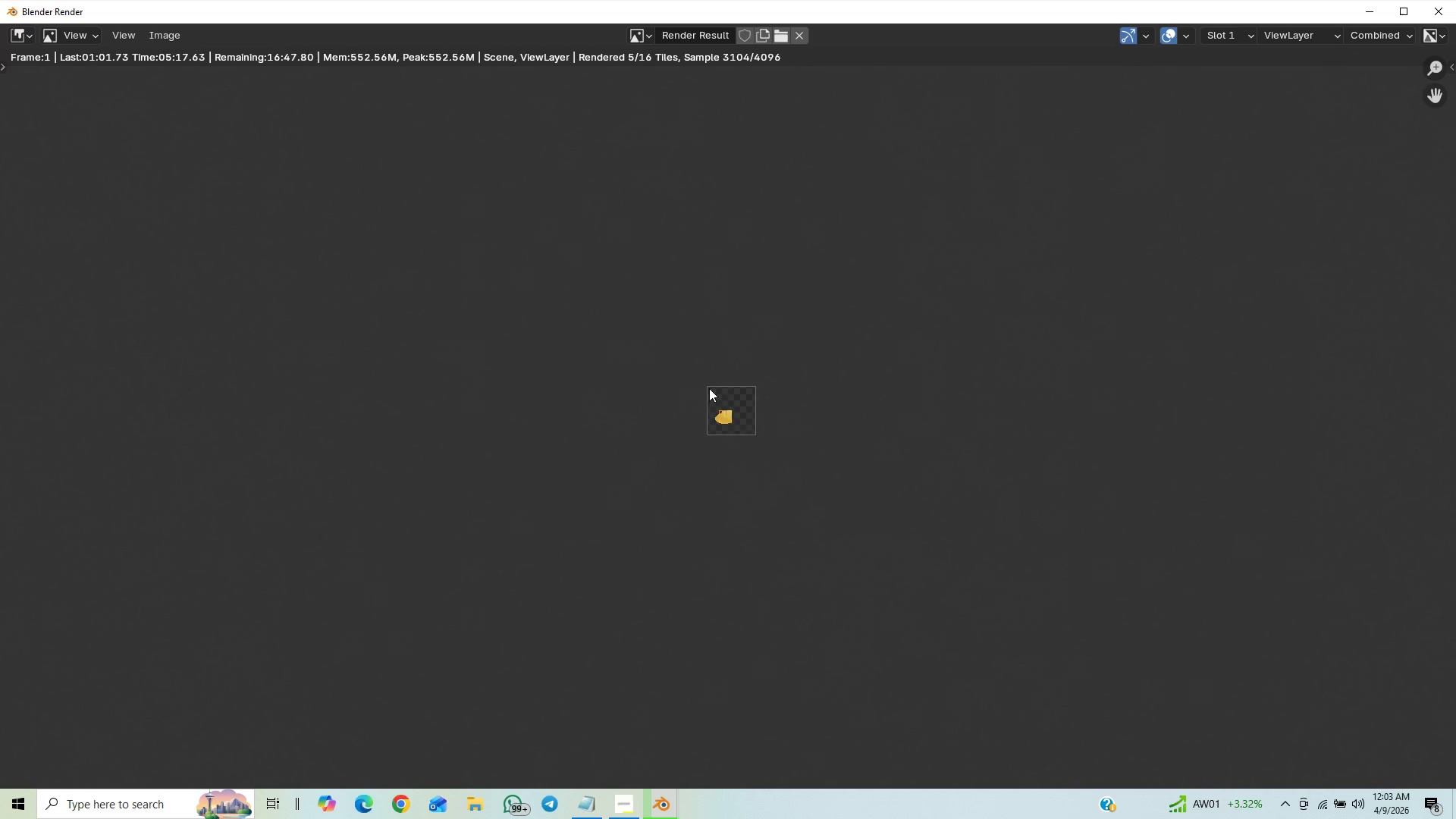 
scroll: coordinate [712, 387], scroll_direction: up, amount: 10.0
 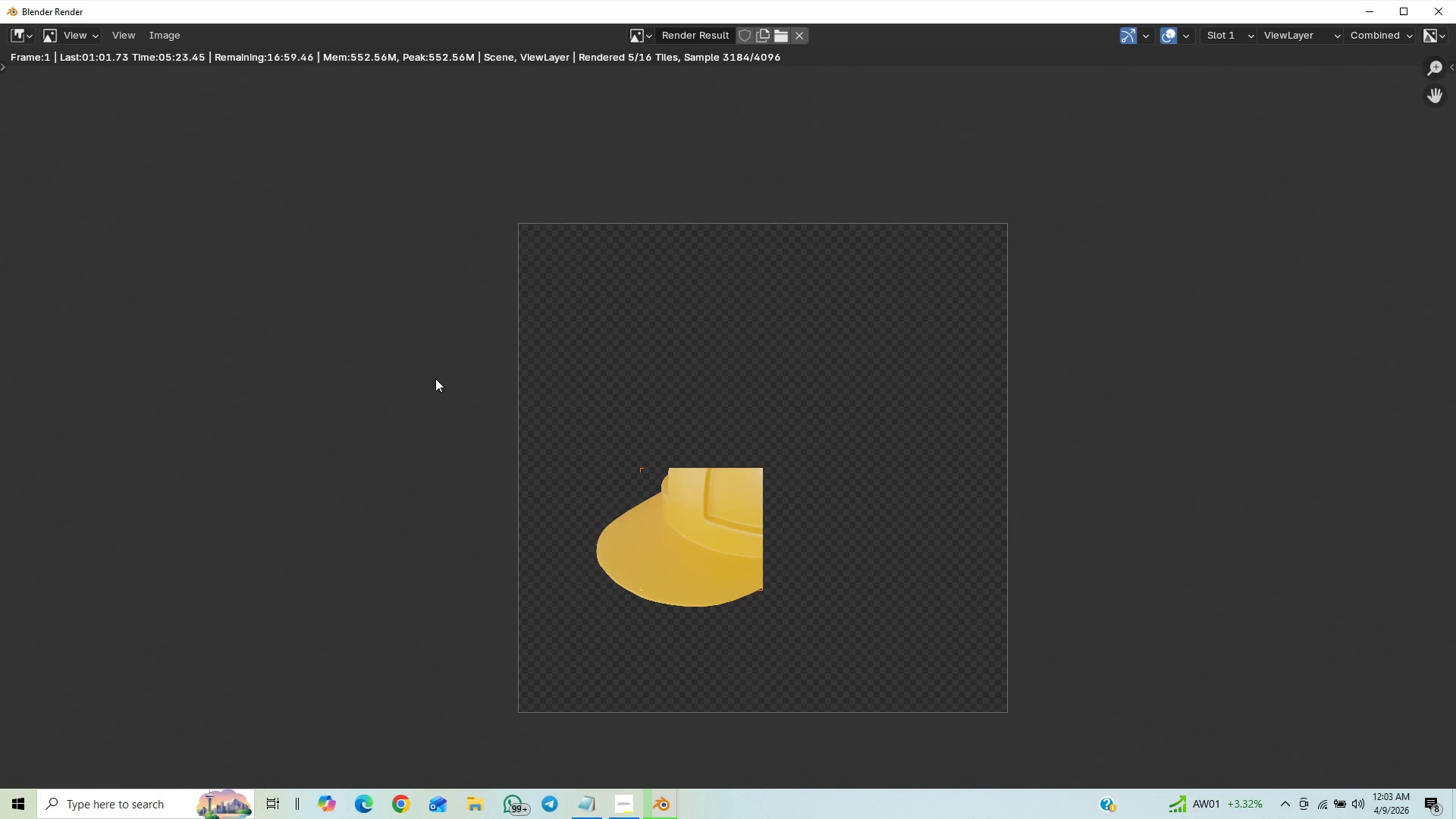 
wait(9.38)
 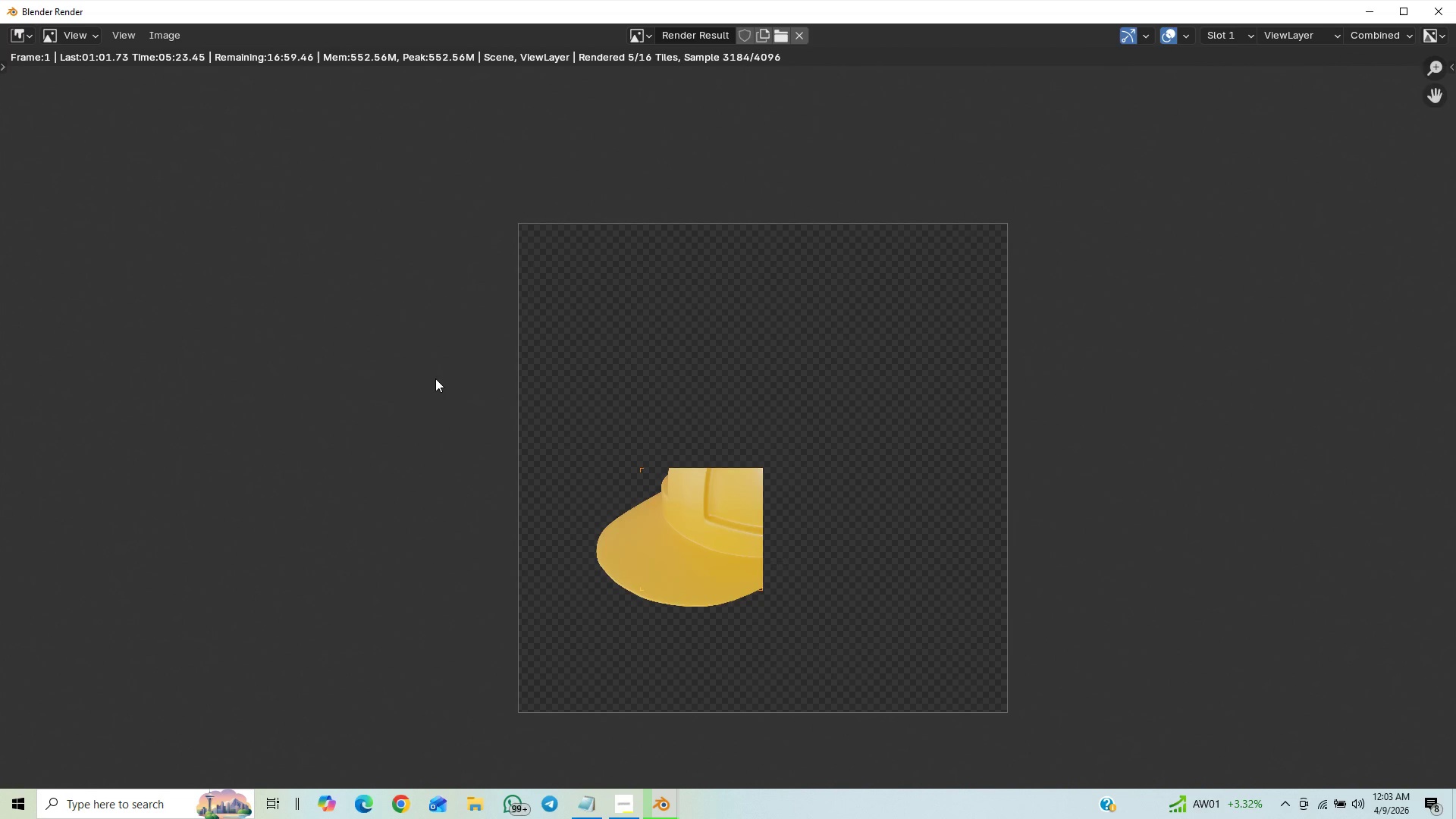 
scroll: coordinate [711, 429], scroll_direction: up, amount: 4.0
 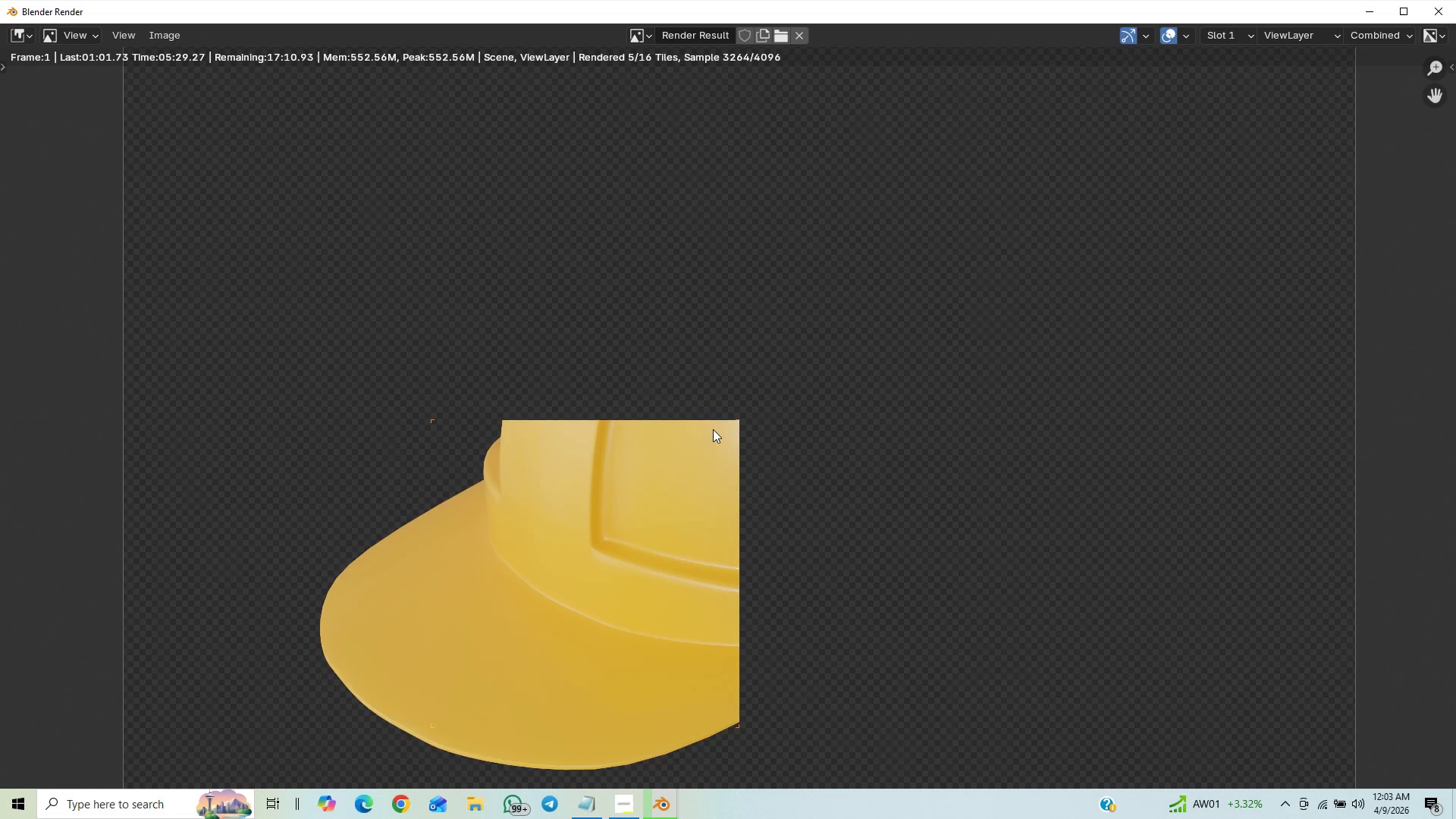 
scroll: coordinate [713, 429], scroll_direction: down, amount: 7.0
 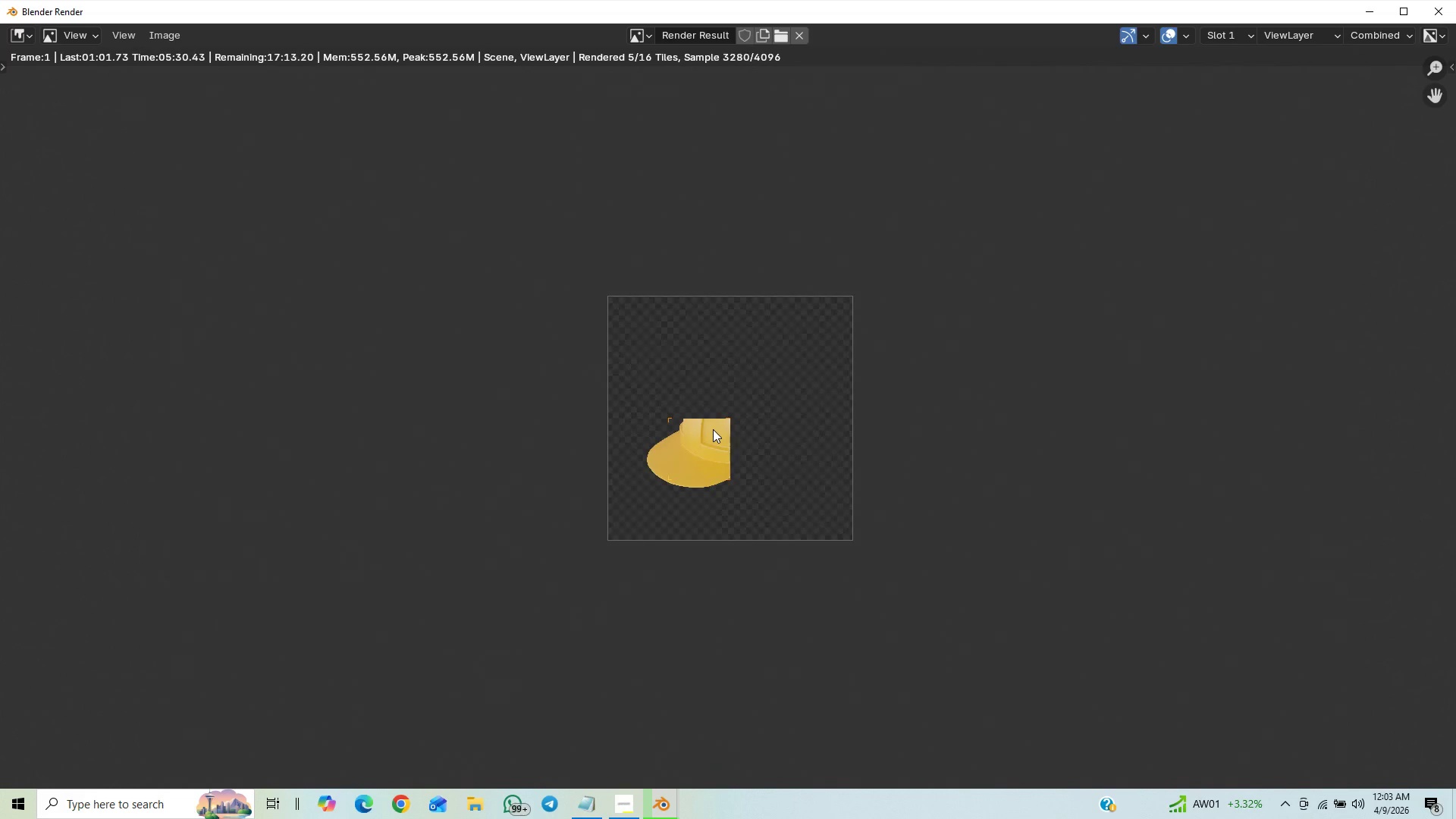 
scroll: coordinate [713, 429], scroll_direction: up, amount: 8.0
 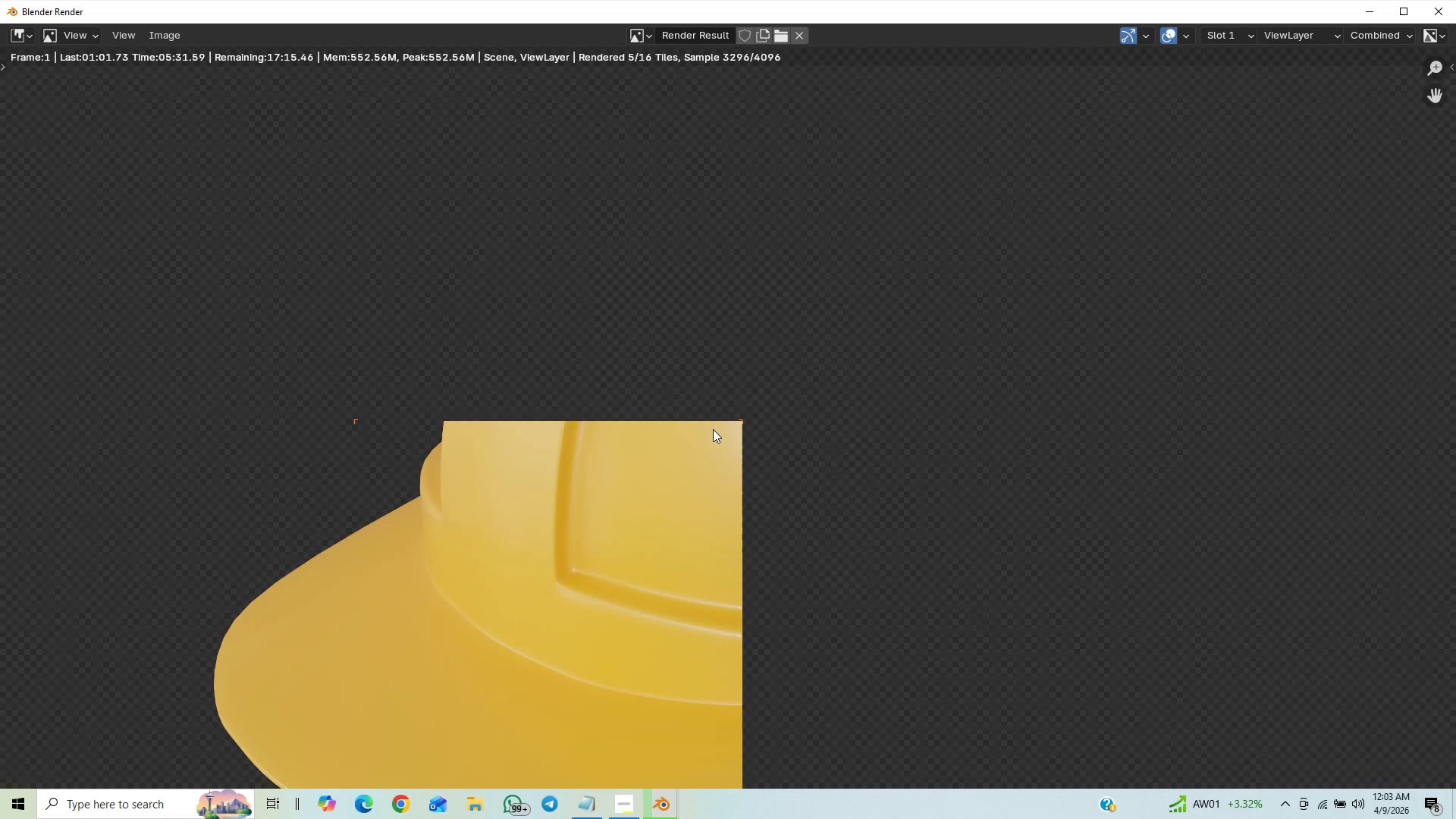 
scroll: coordinate [713, 429], scroll_direction: down, amount: 1.0
 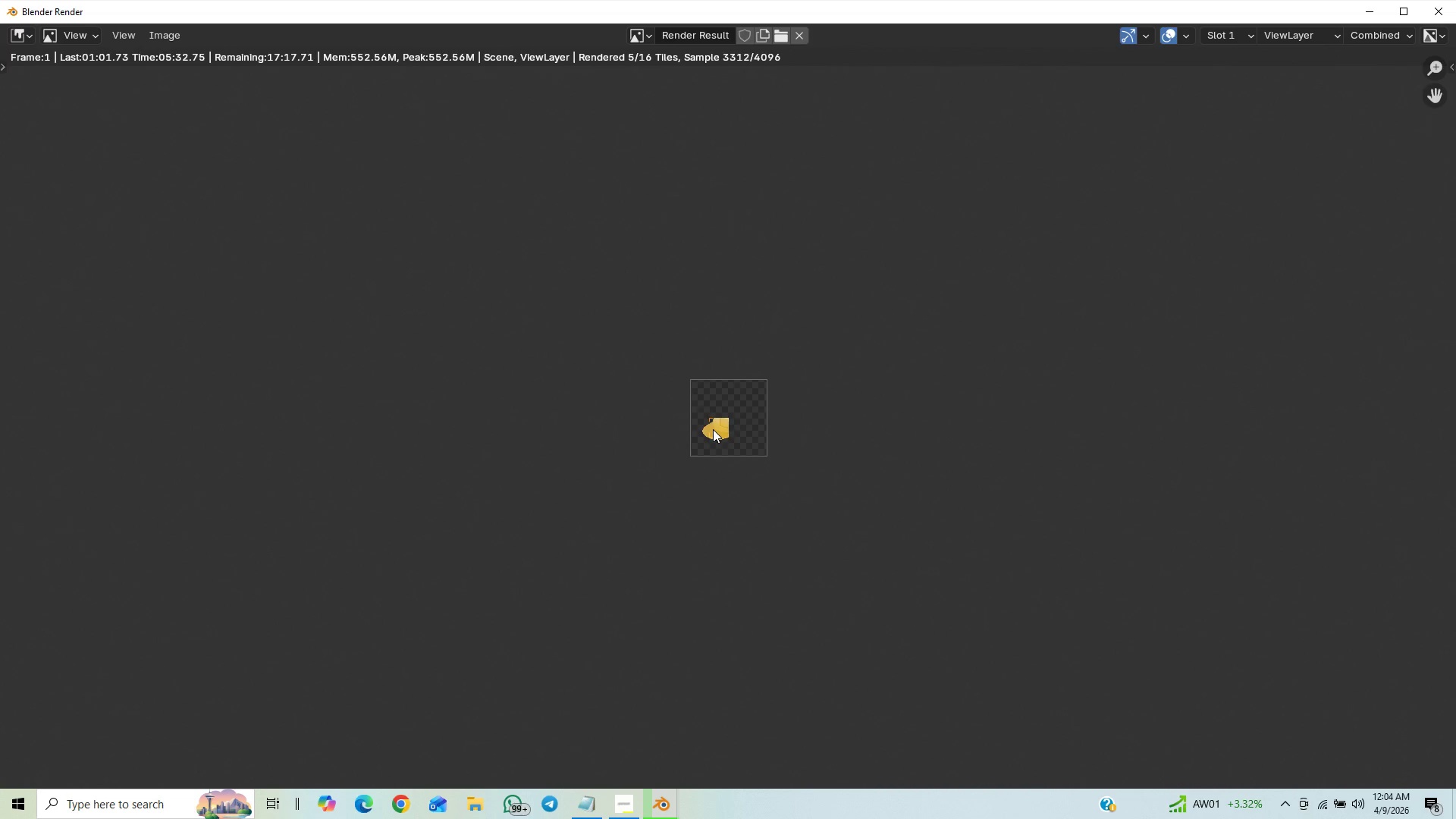 
scroll: coordinate [713, 429], scroll_direction: up, amount: 9.0
 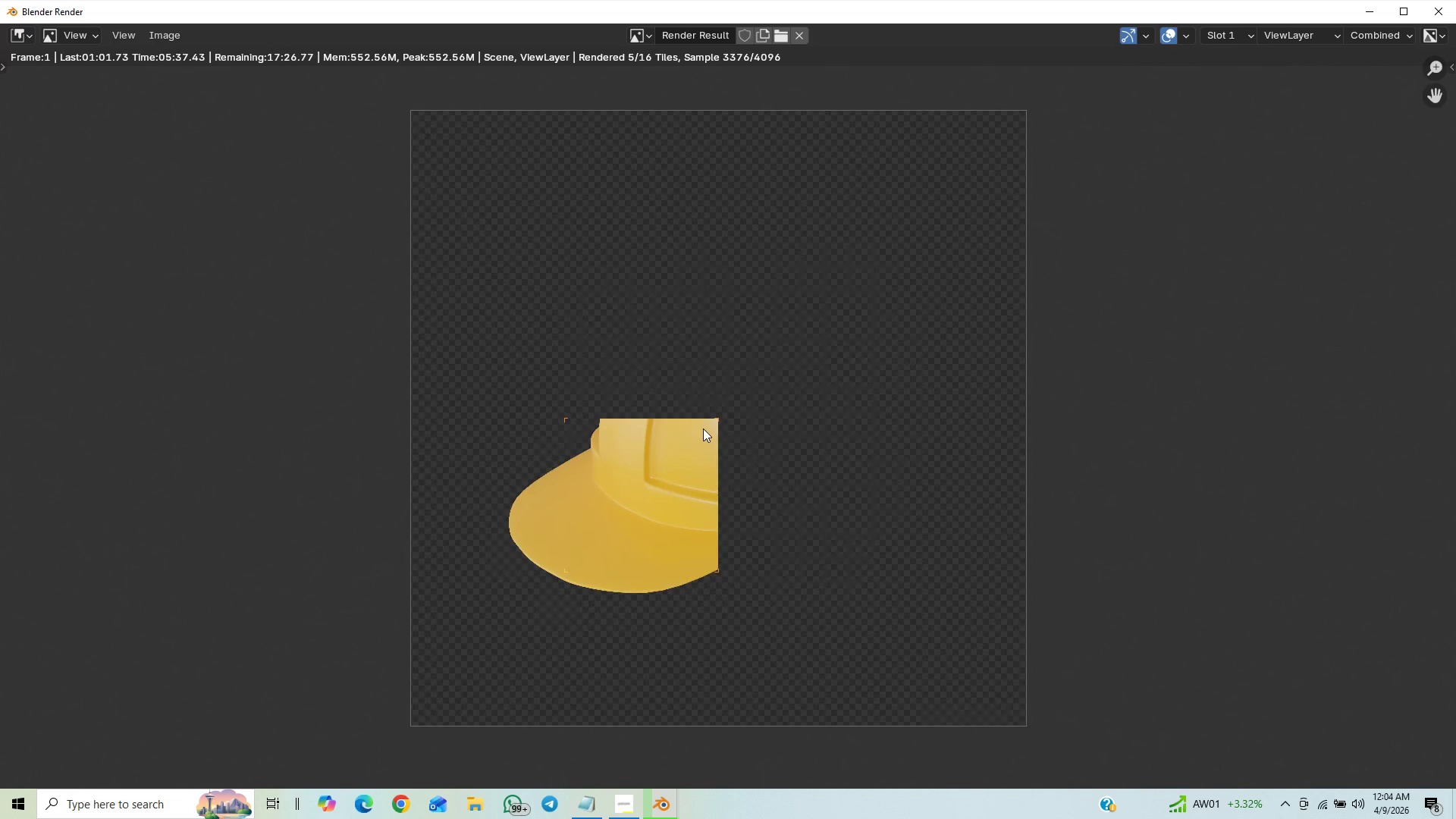 
double_click([703, 428])
 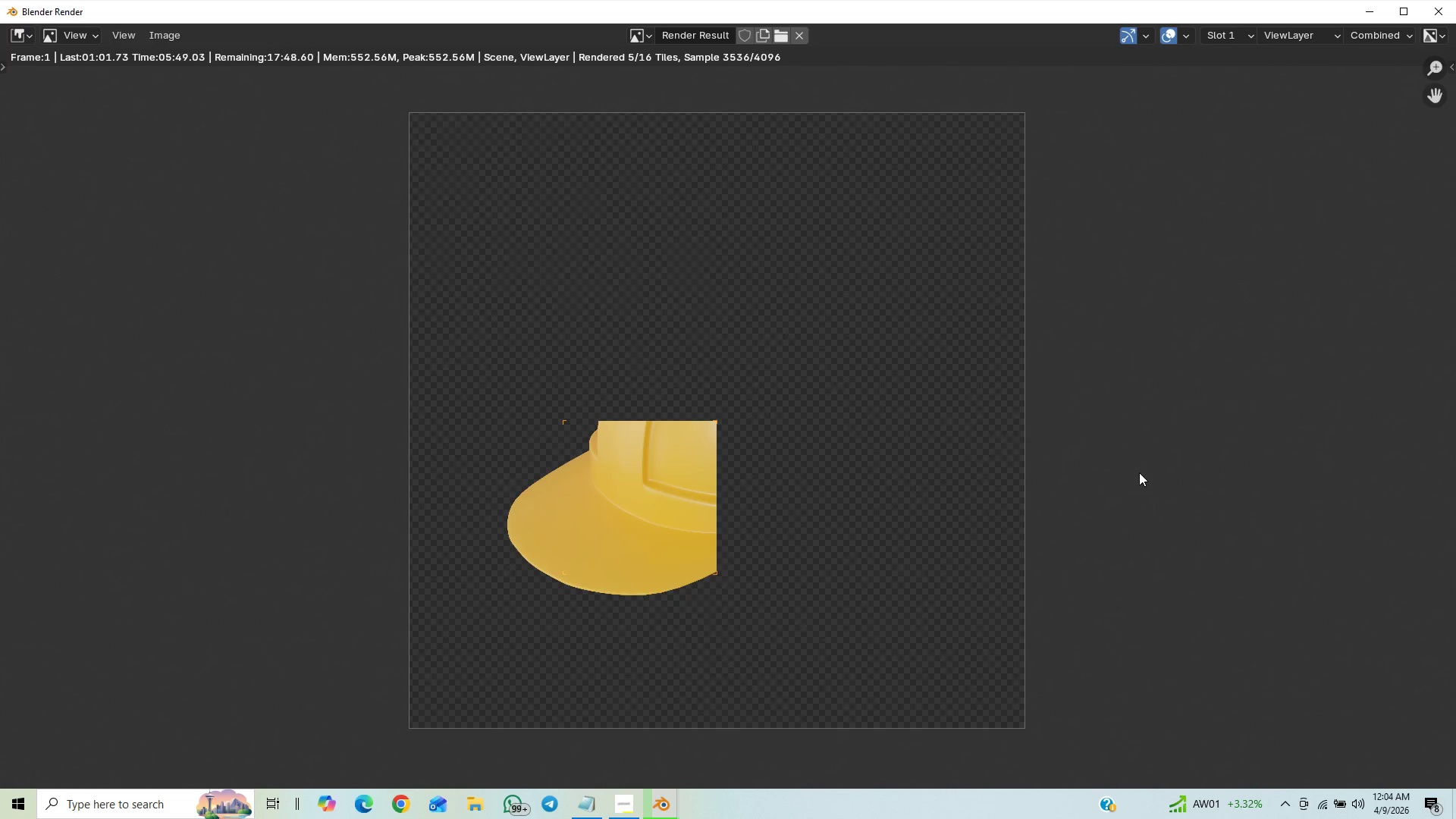 
wait(14.97)
 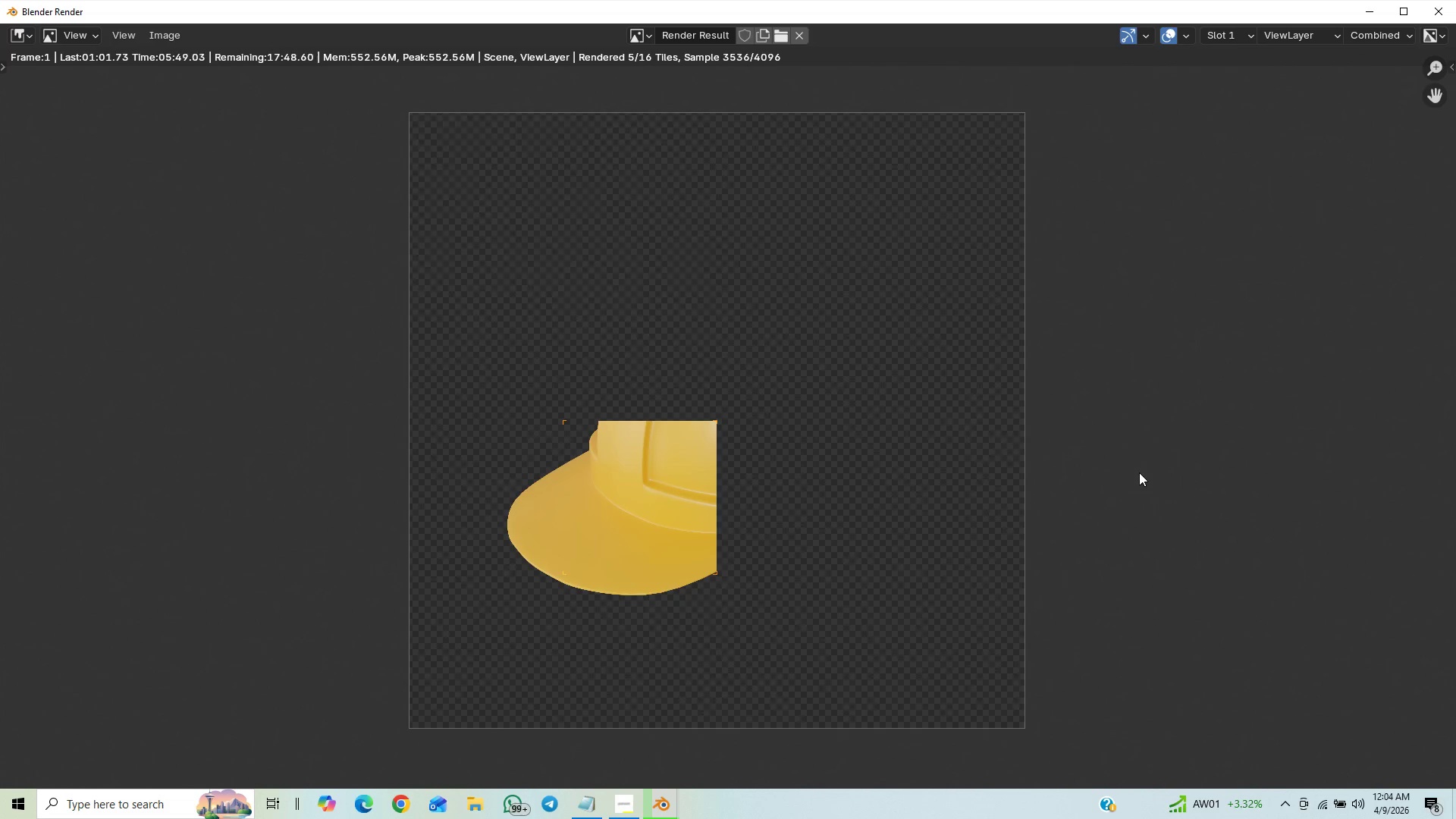 
scroll: coordinate [1037, 554], scroll_direction: up, amount: 1.0
 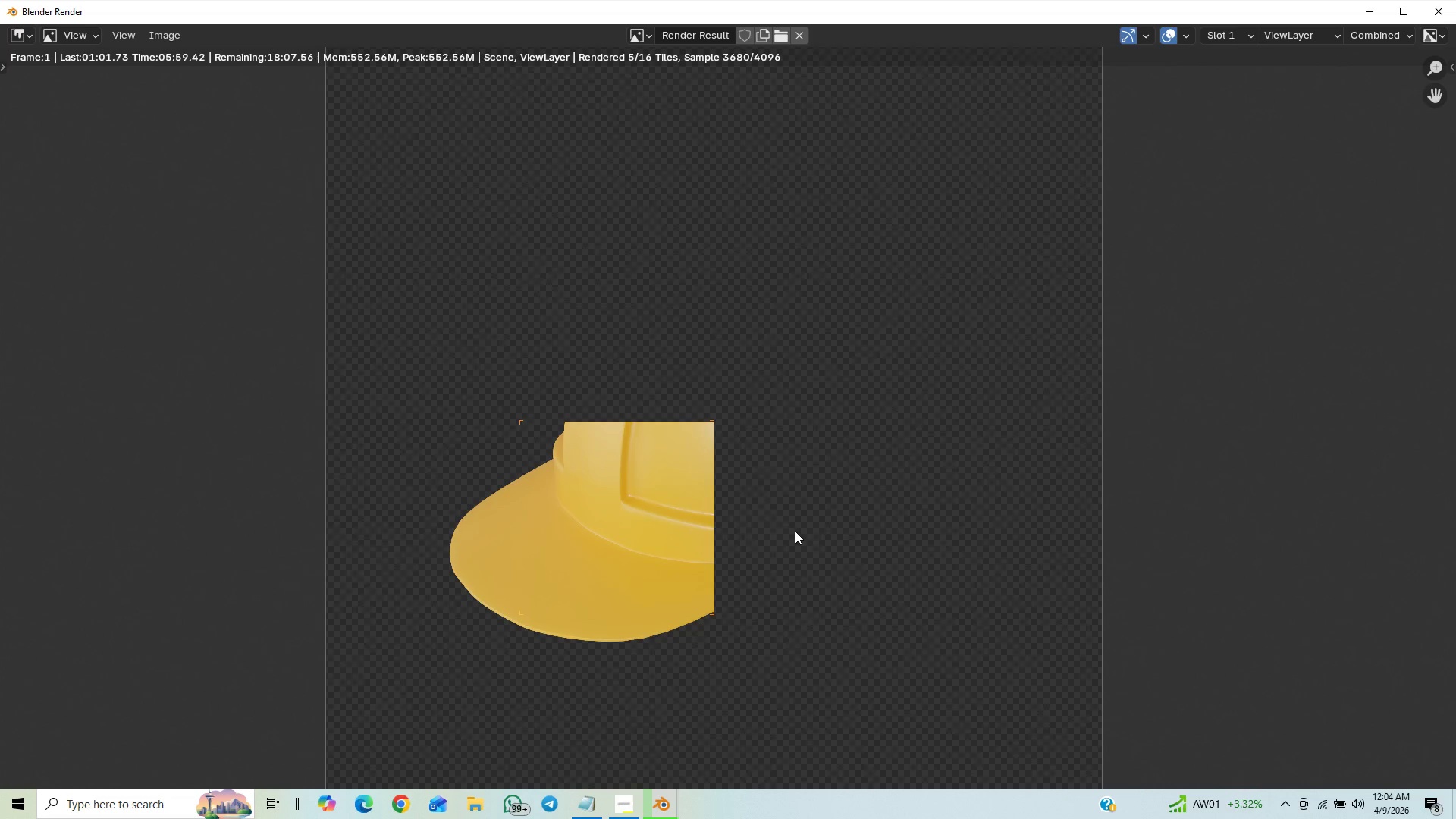 
wait(6.94)
 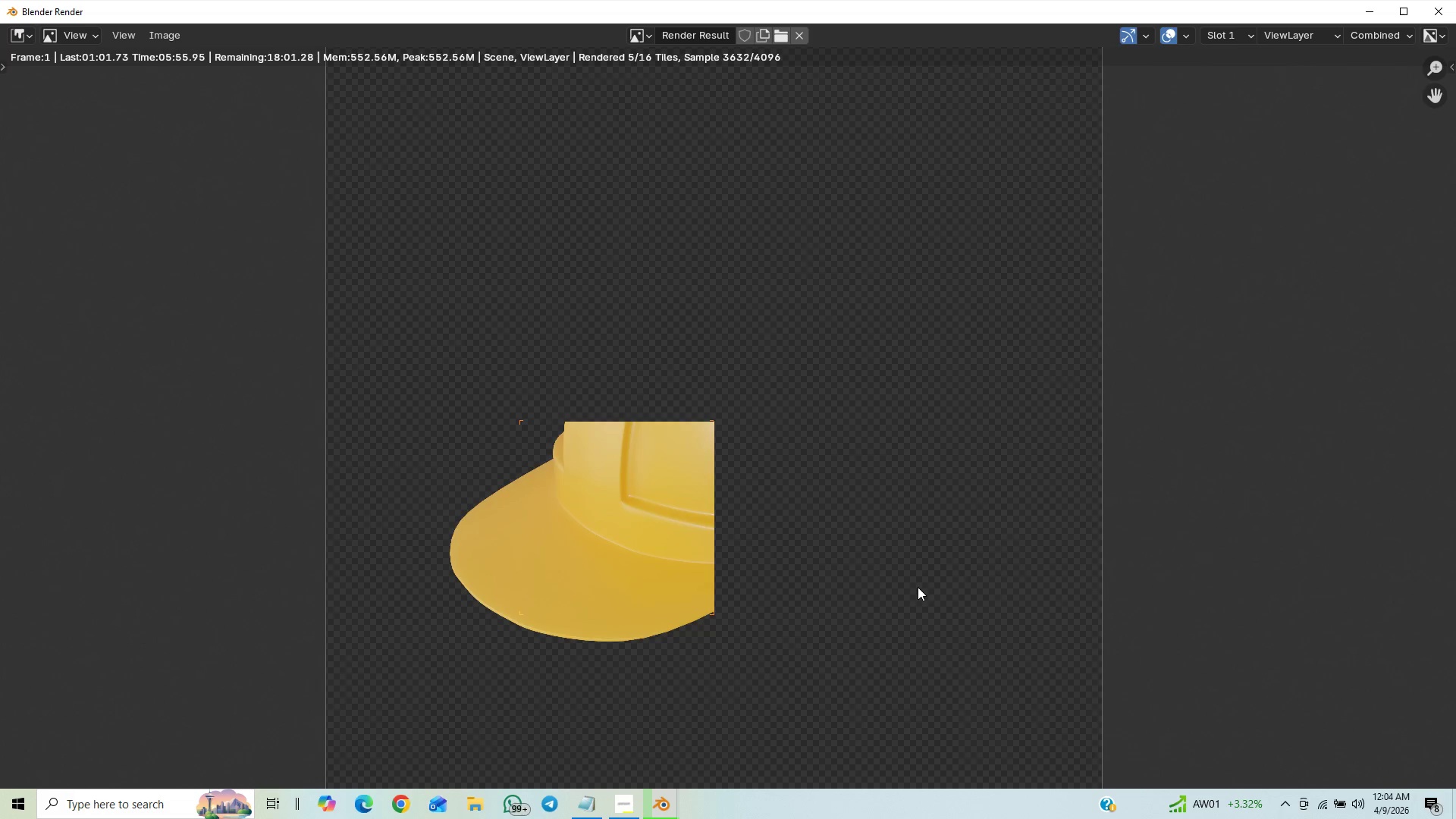 
scroll: coordinate [780, 534], scroll_direction: up, amount: 5.0
 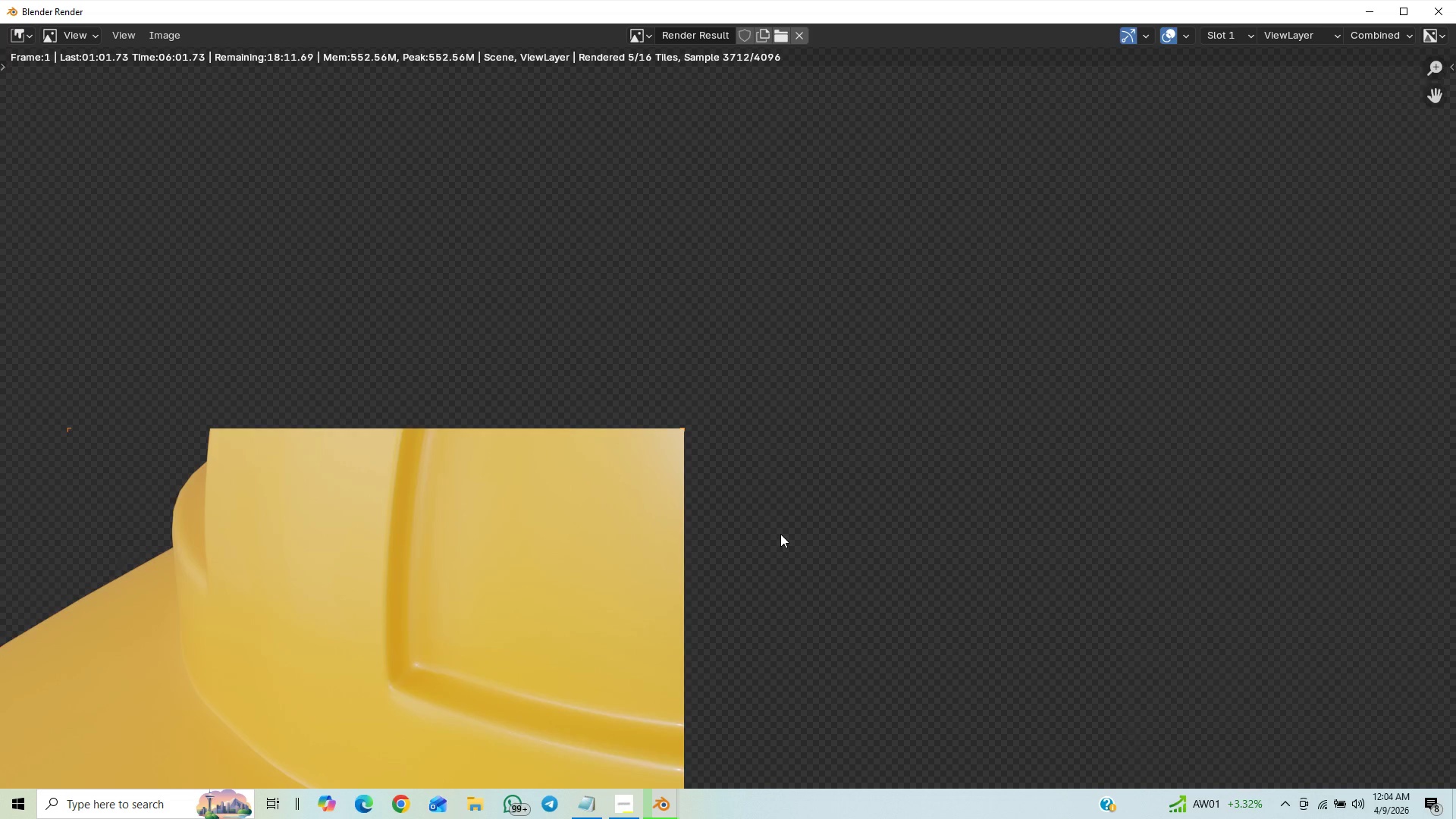 
scroll: coordinate [781, 534], scroll_direction: down, amount: 4.0
 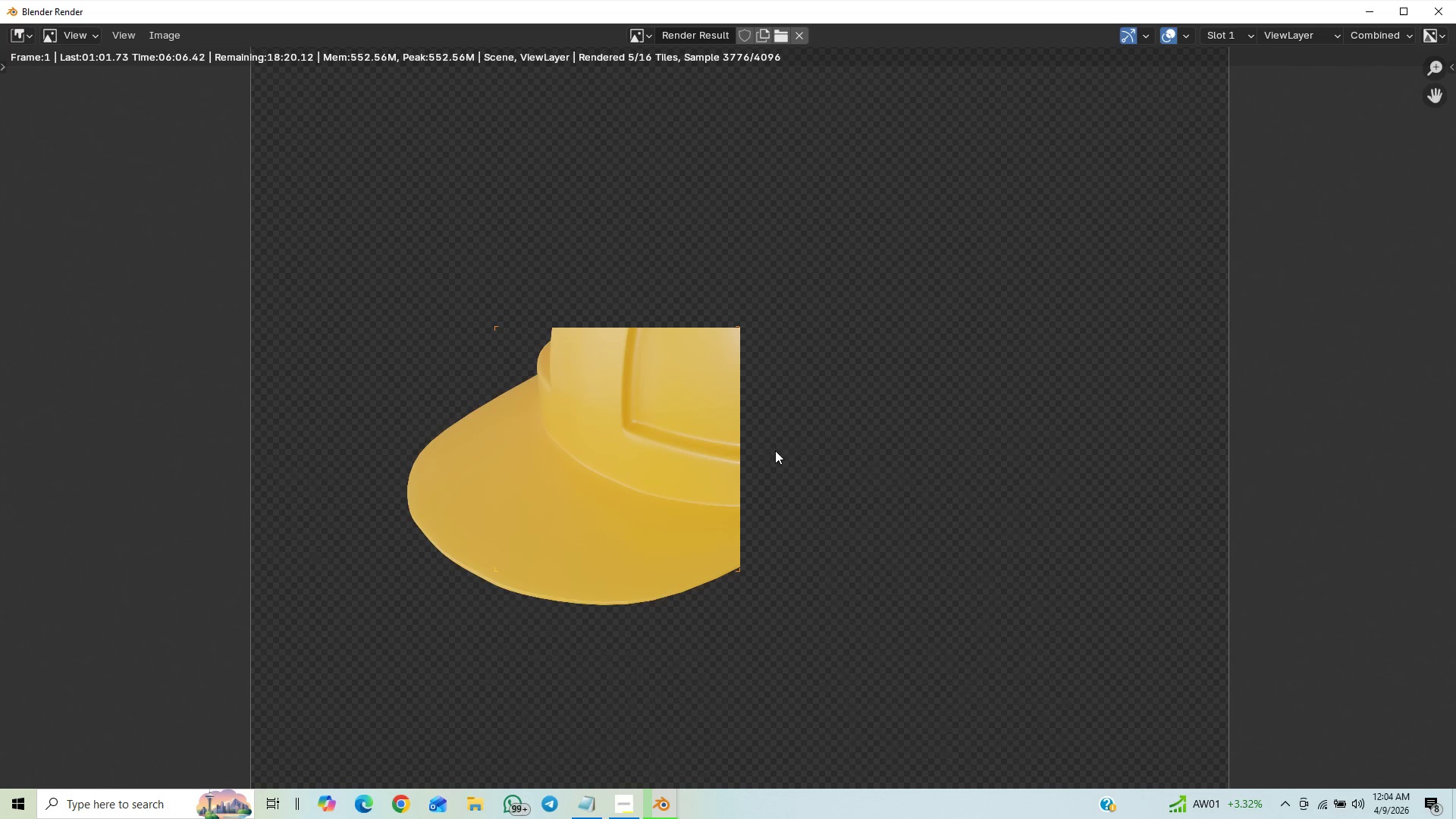 
scroll: coordinate [757, 480], scroll_direction: up, amount: 13.0
 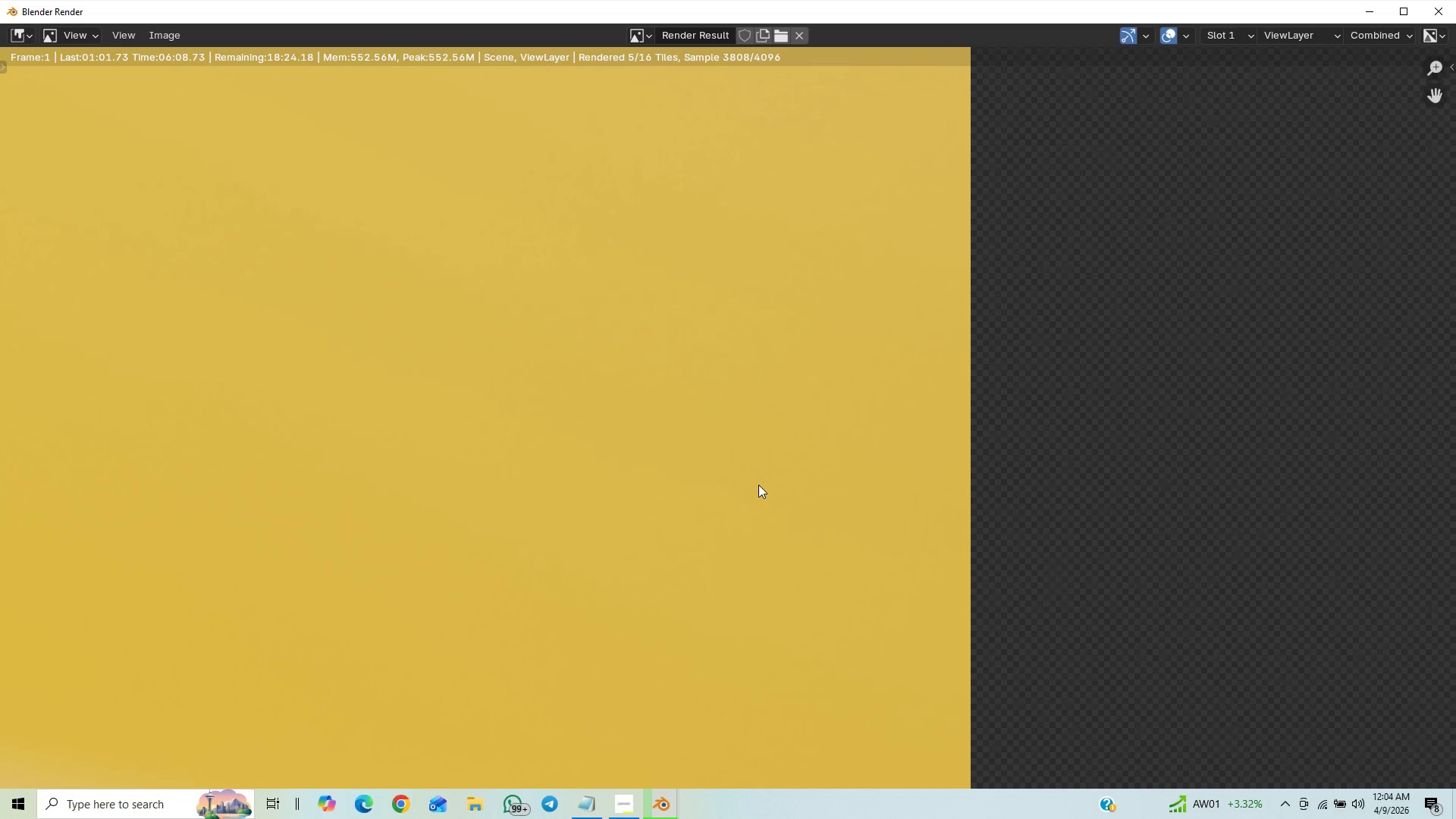 
scroll: coordinate [756, 492], scroll_direction: down, amount: 21.0
 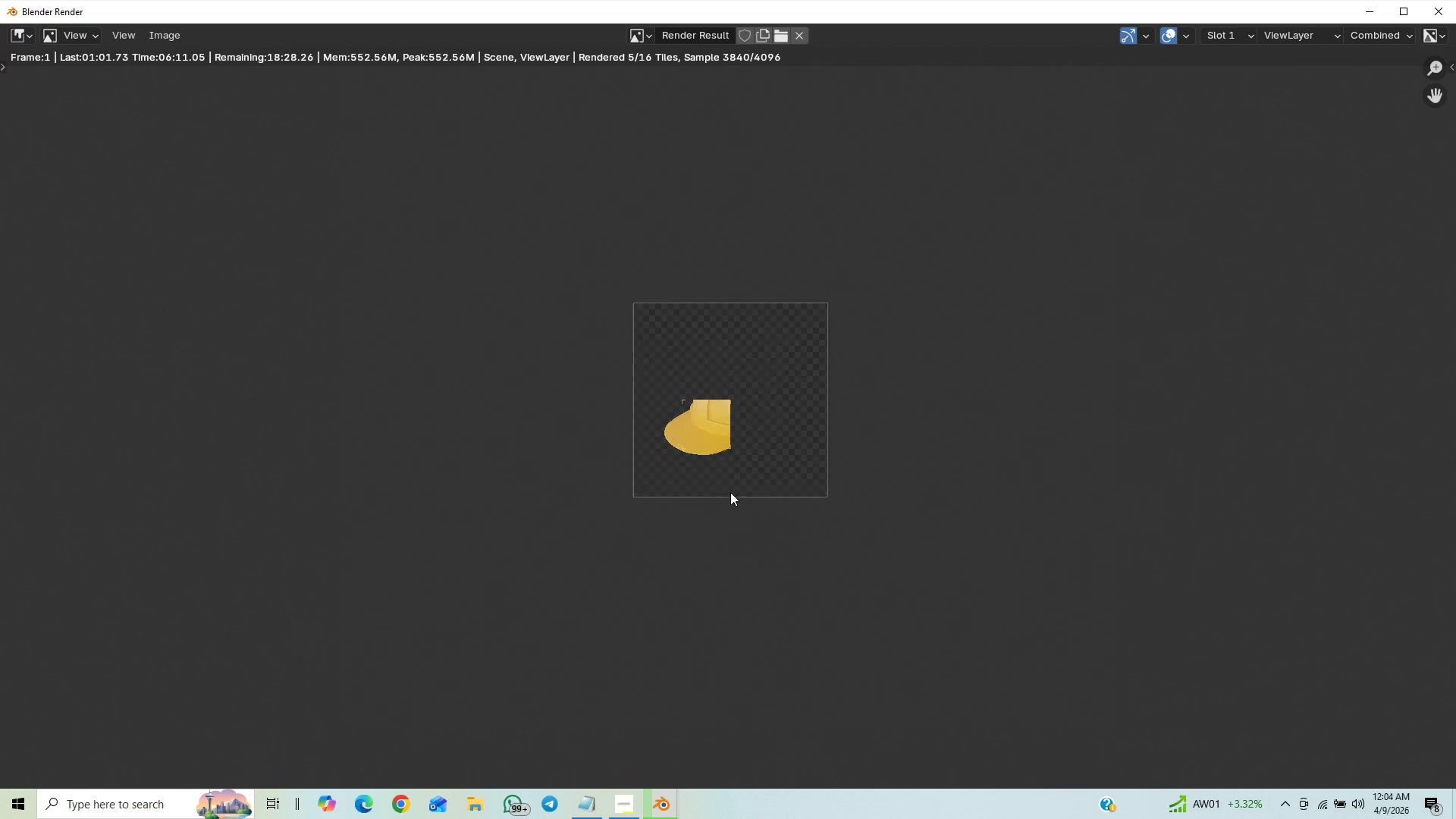 
scroll: coordinate [740, 501], scroll_direction: up, amount: 6.0
 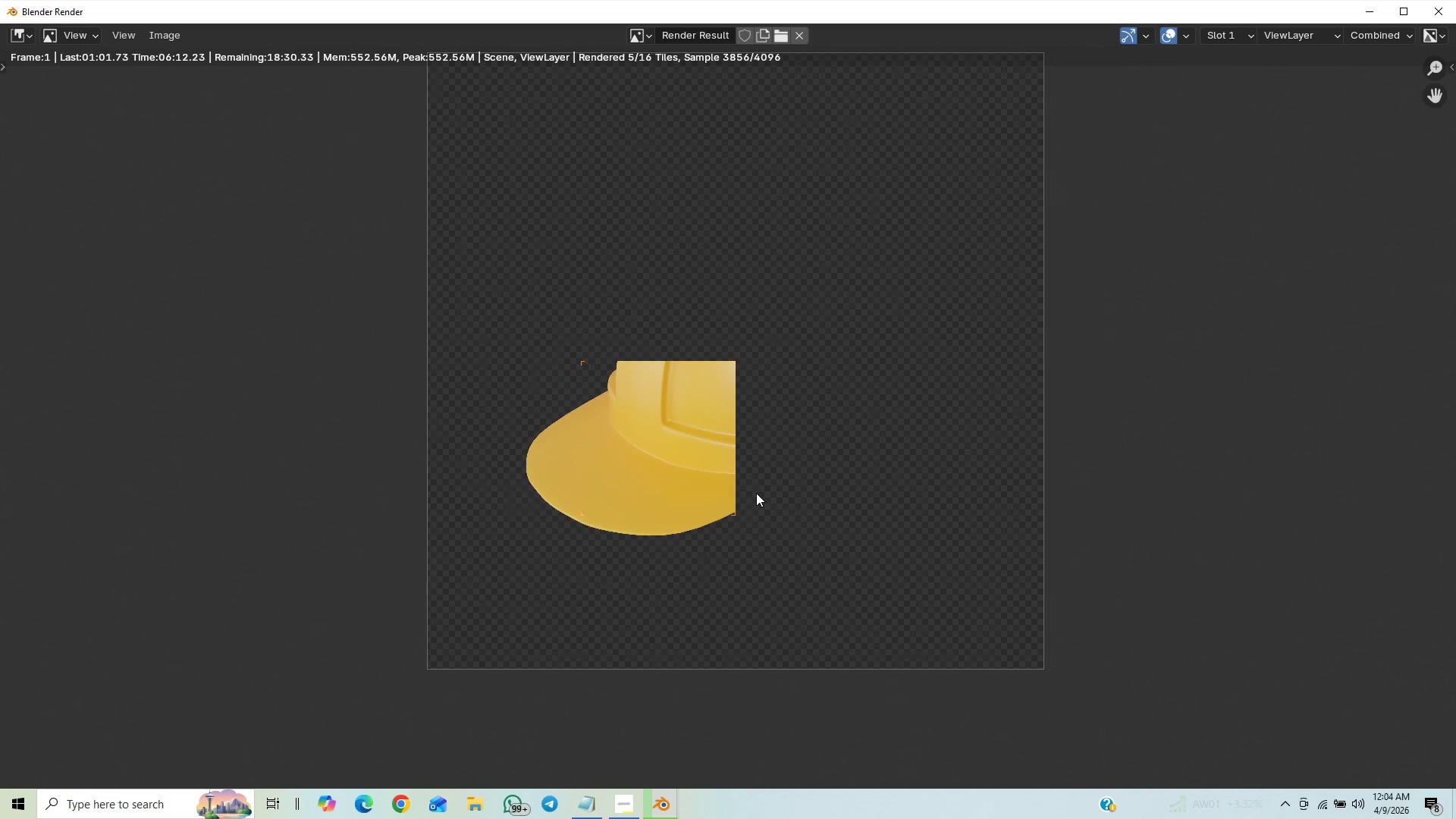 
scroll: coordinate [762, 497], scroll_direction: down, amount: 3.0
 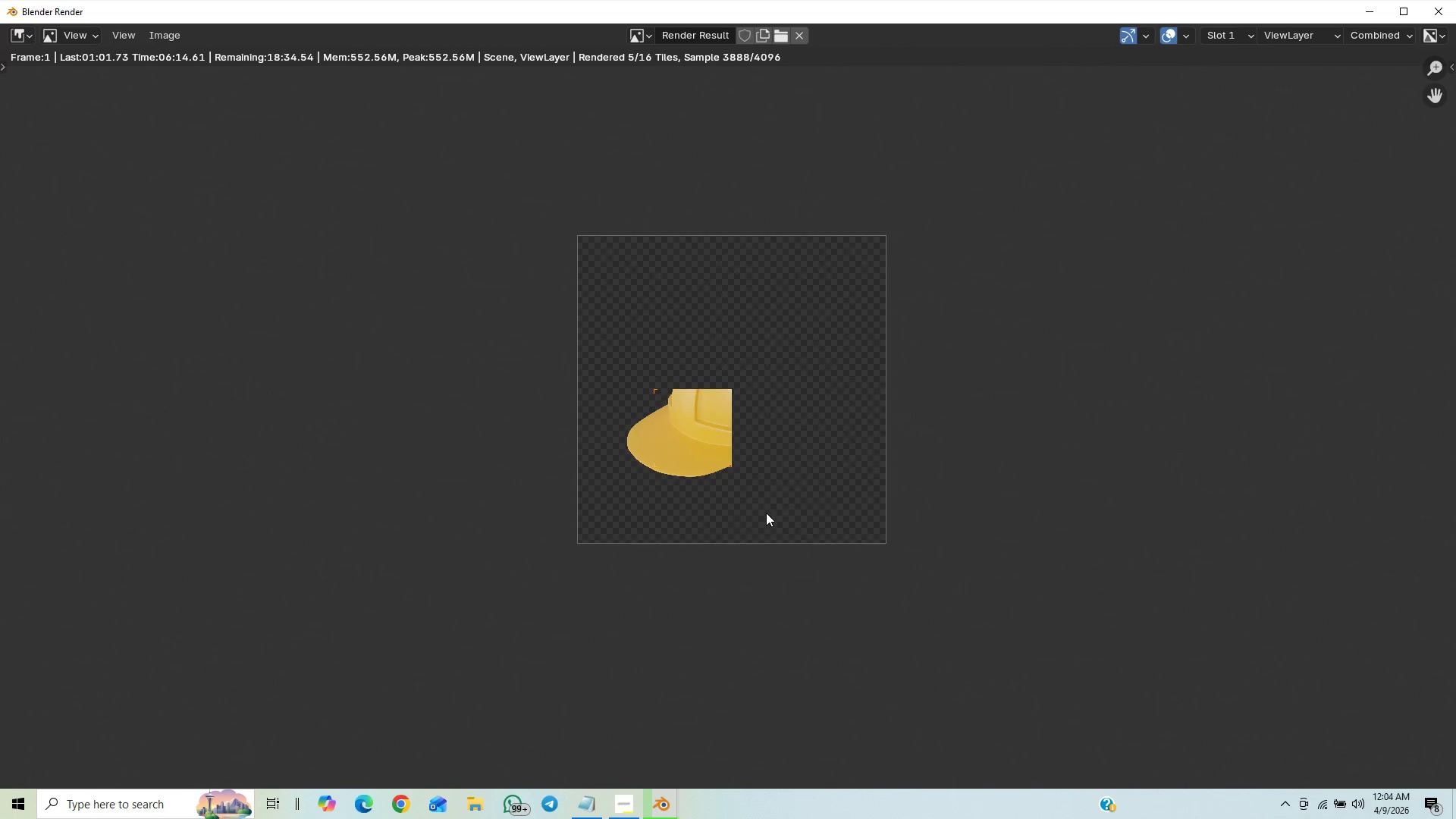 
scroll: coordinate [894, 565], scroll_direction: up, amount: 10.0
 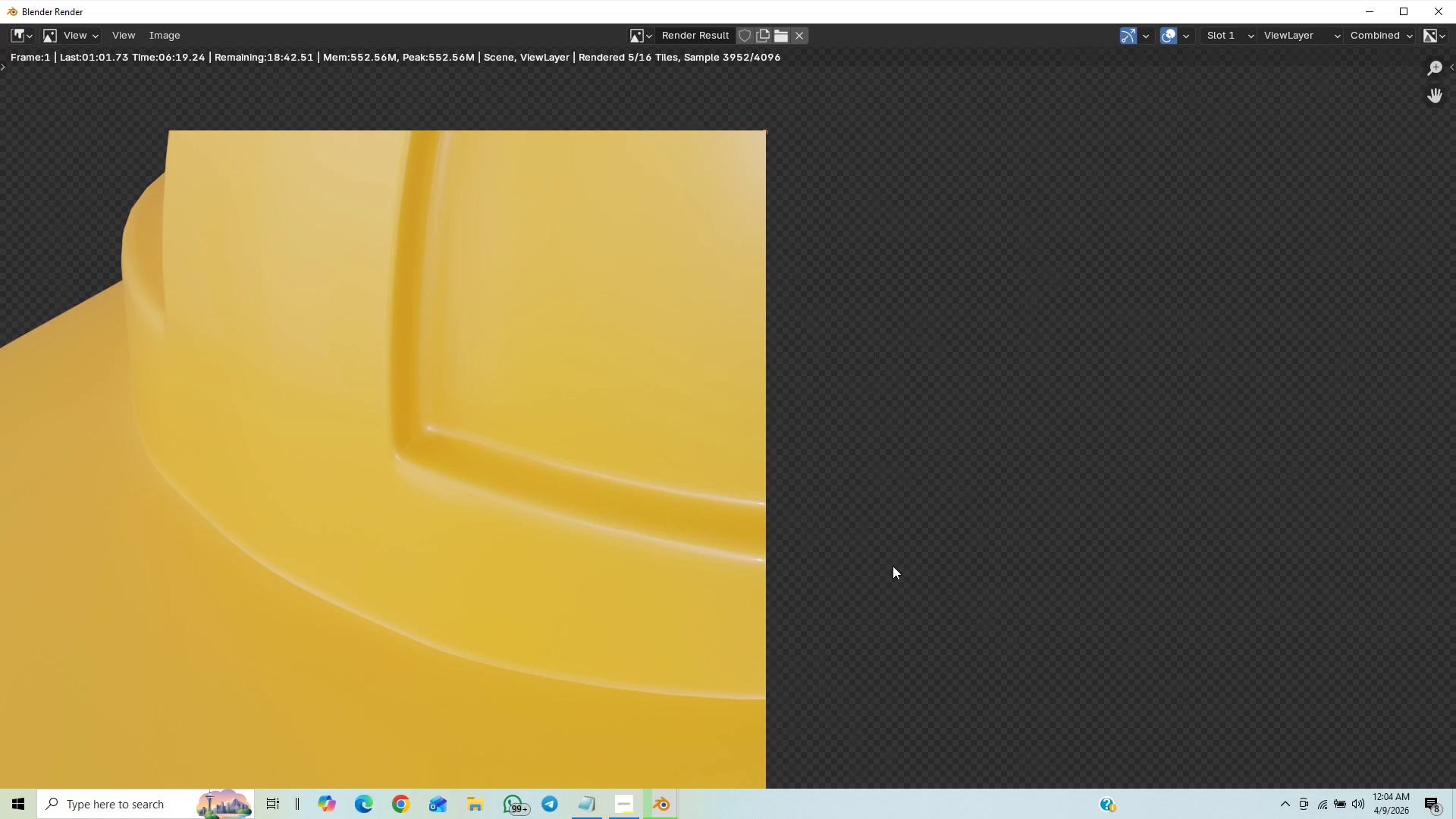 
scroll: coordinate [948, 647], scroll_direction: down, amount: 6.0
 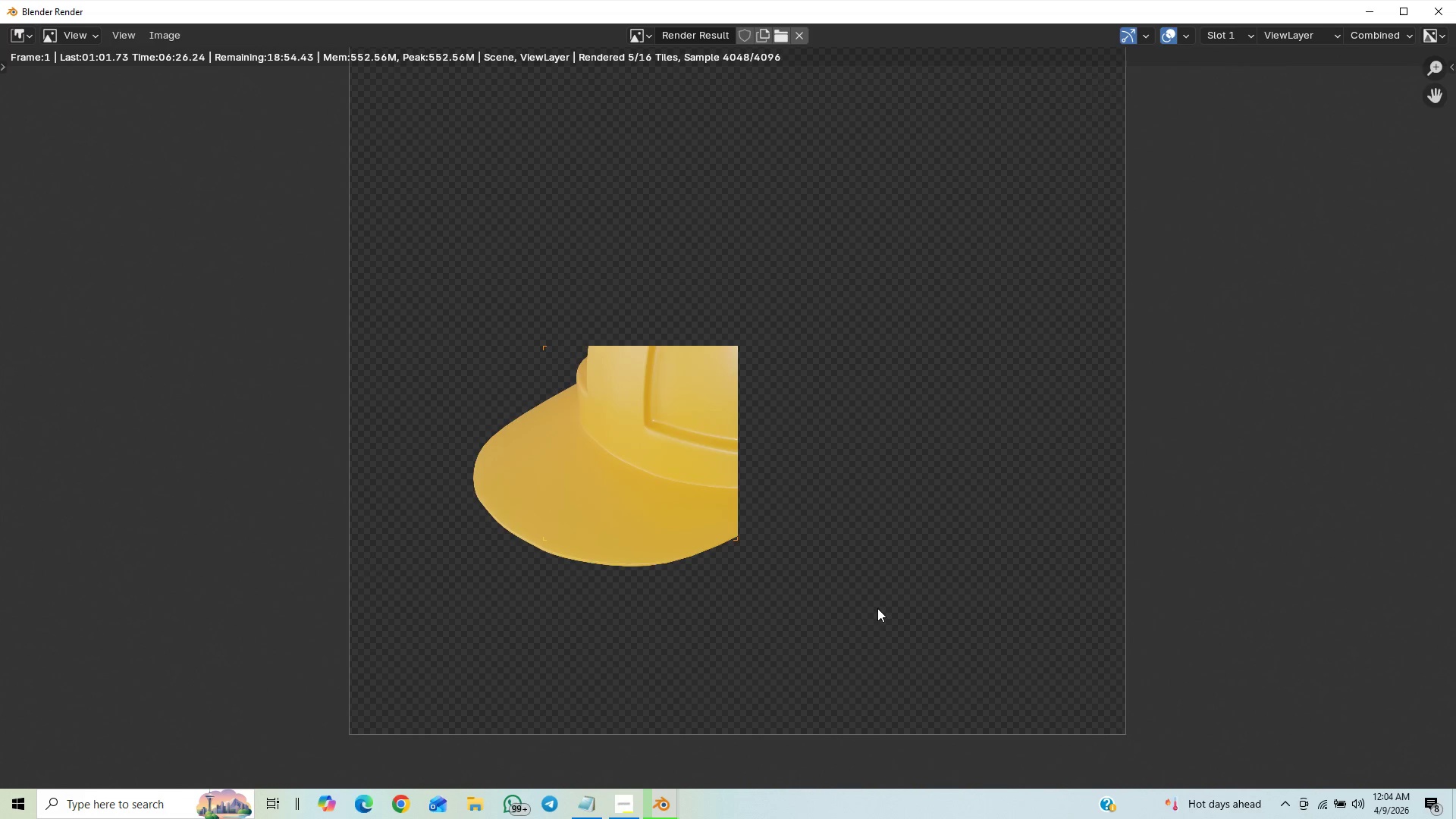 
scroll: coordinate [880, 604], scroll_direction: up, amount: 5.0
 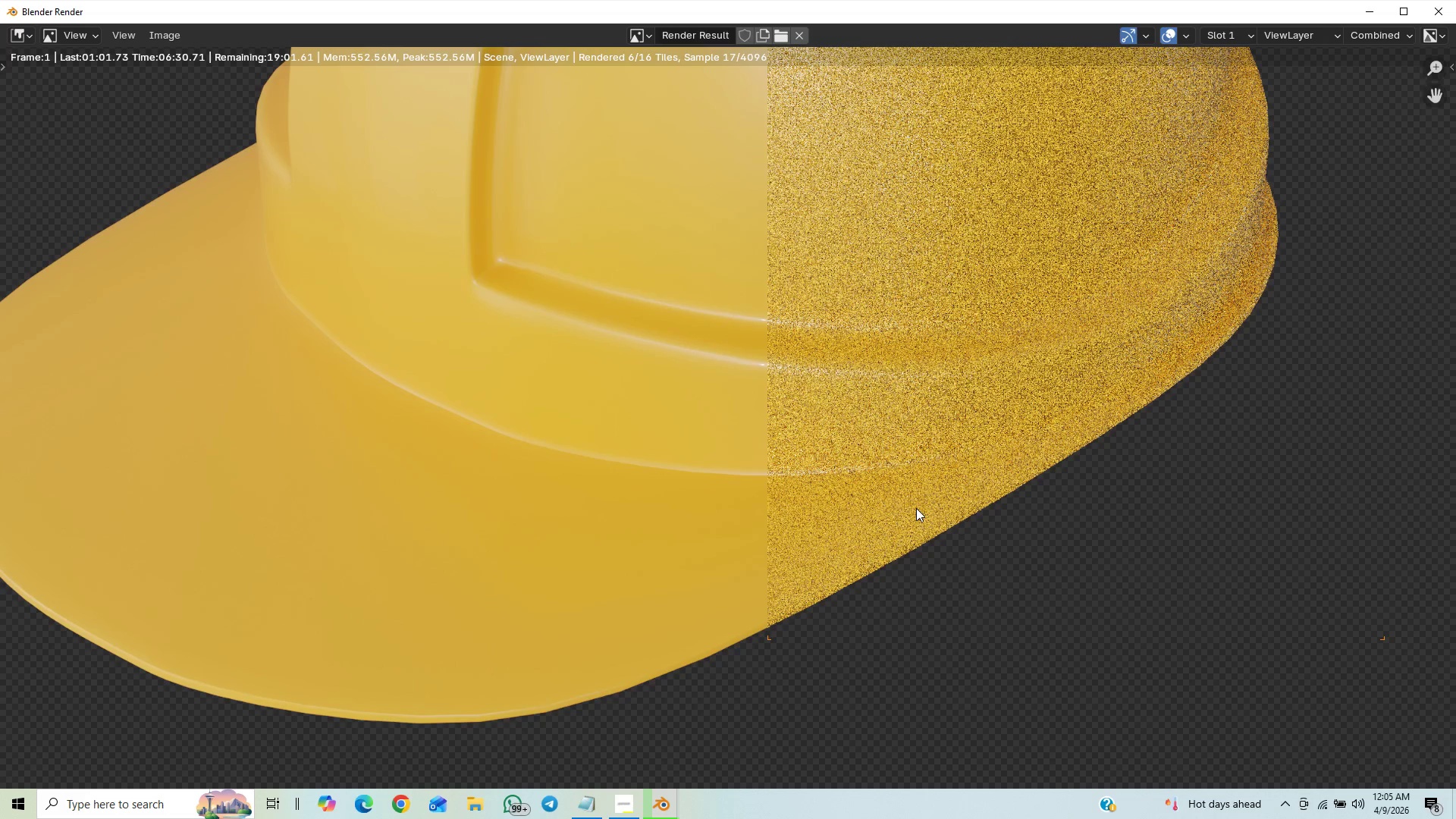 
scroll: coordinate [915, 507], scroll_direction: down, amount: 1.0
 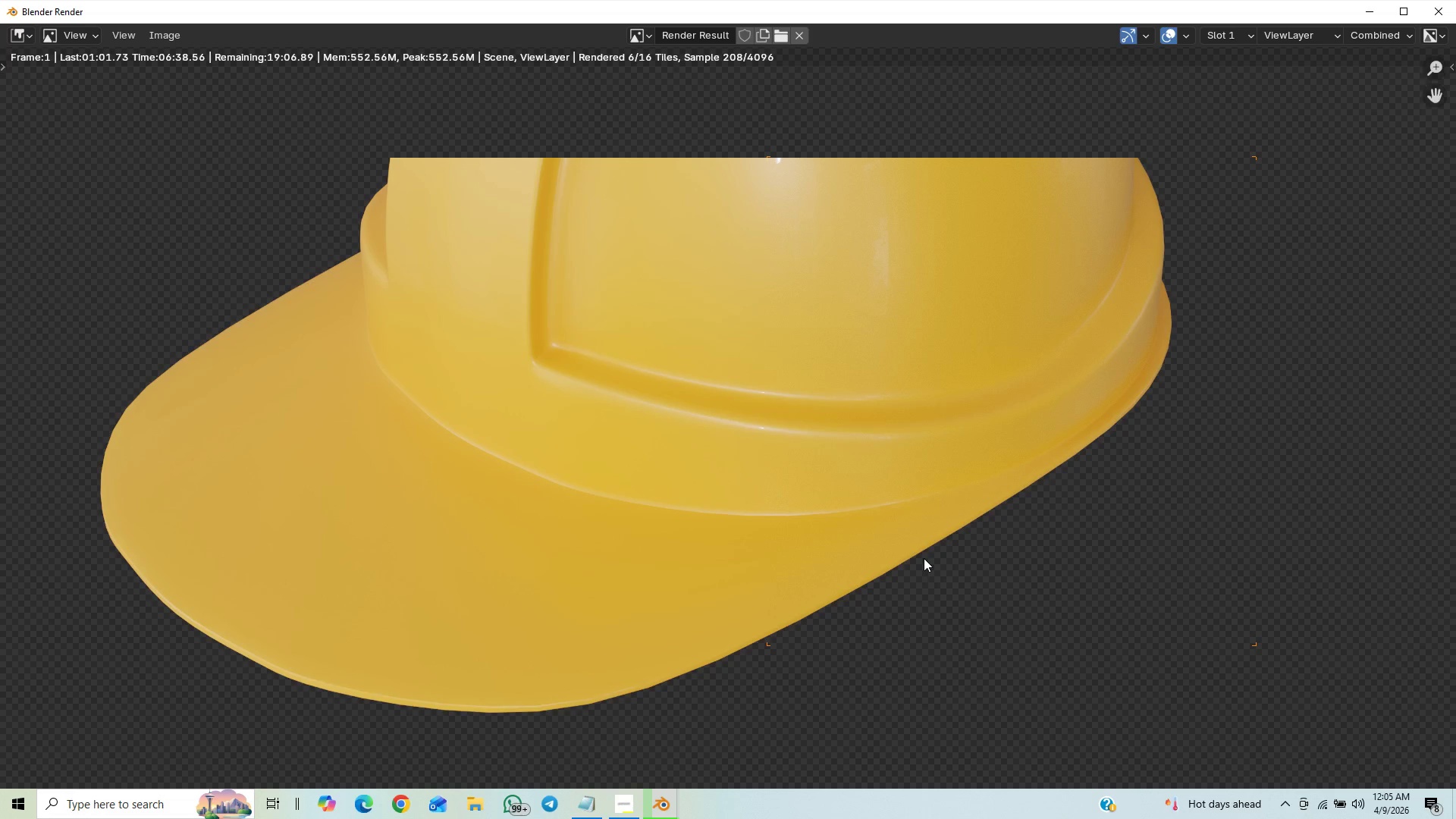 
wait(10.89)
 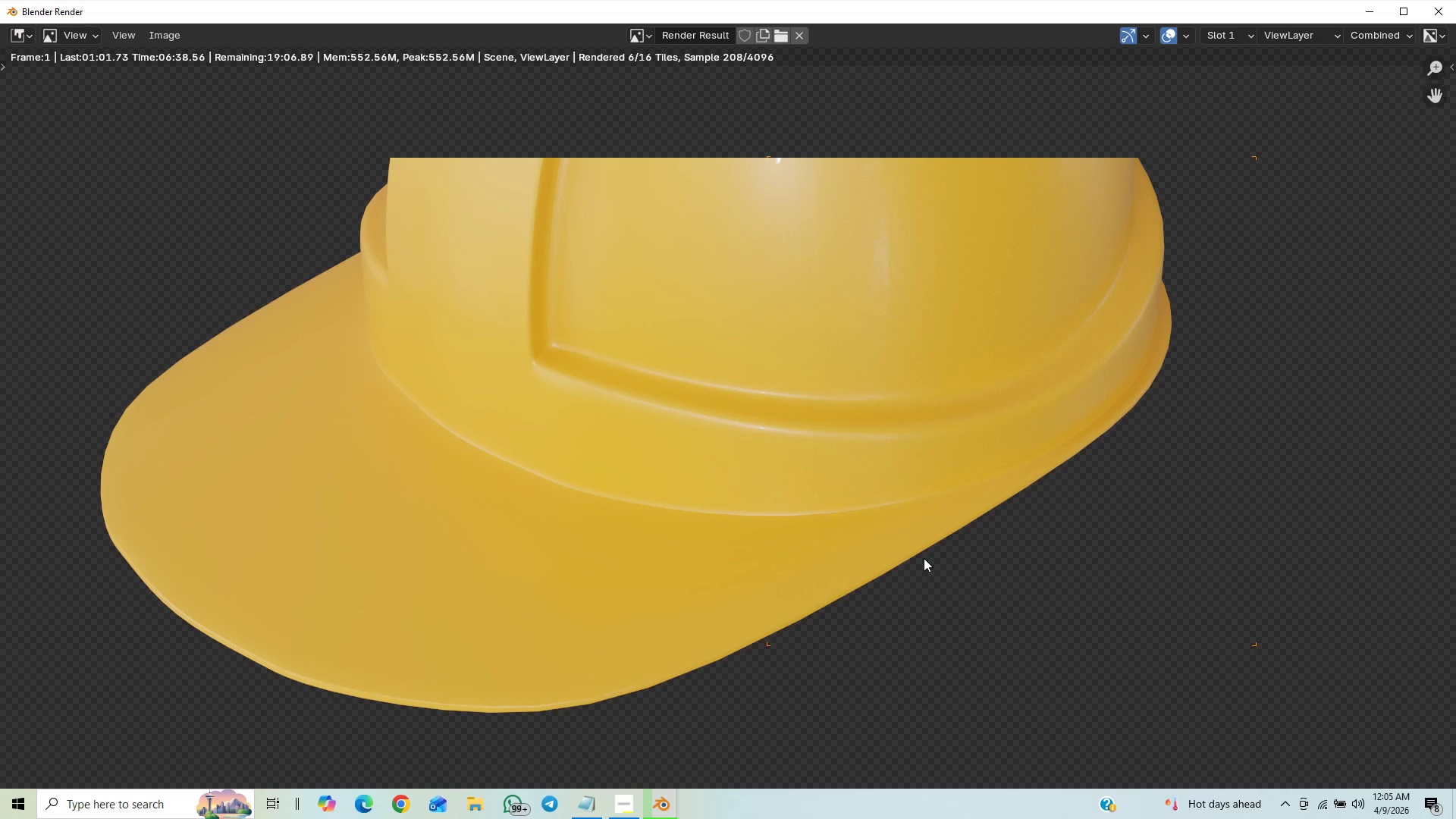 
scroll: coordinate [926, 558], scroll_direction: down, amount: 1.0
 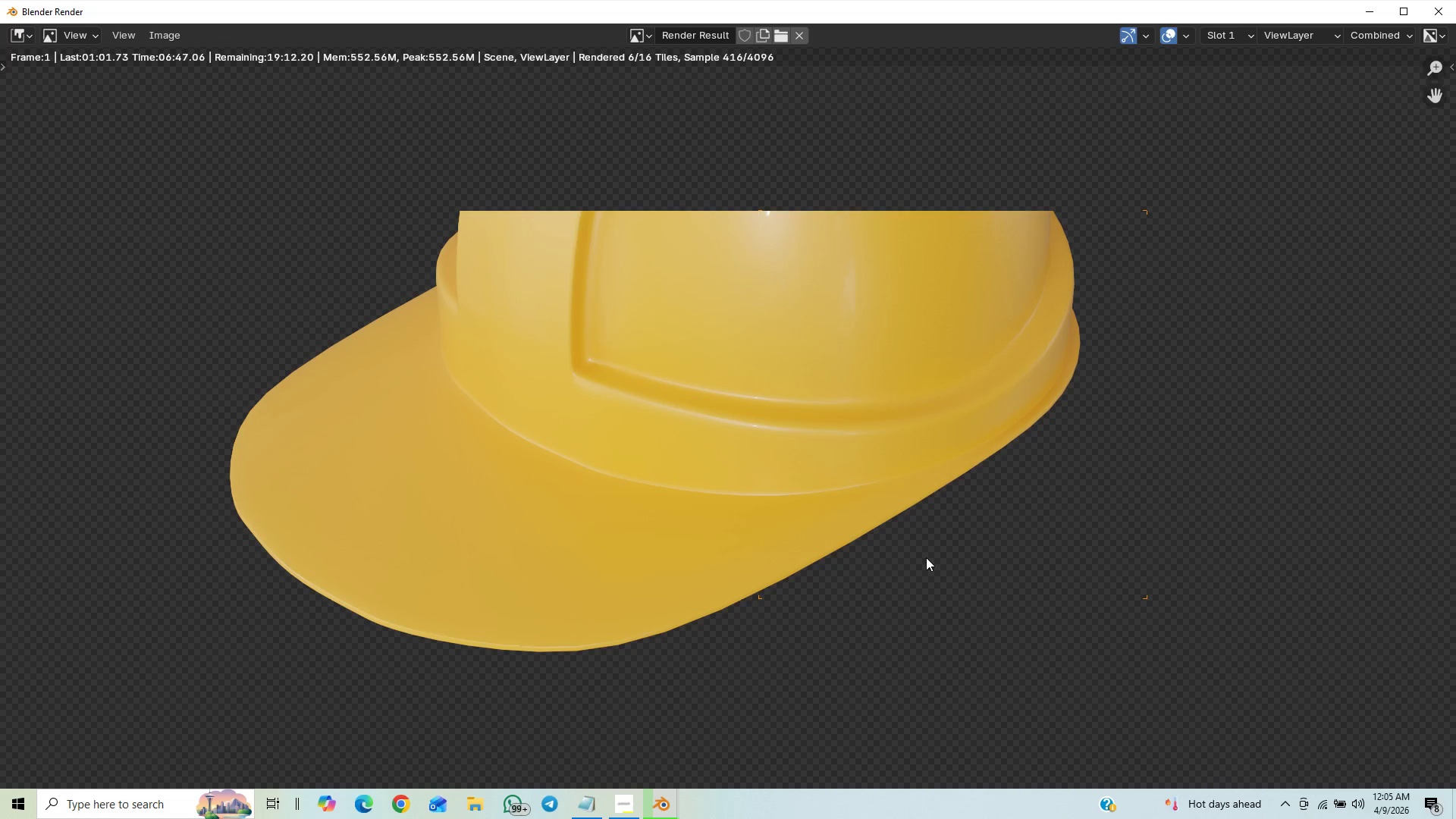 
scroll: coordinate [927, 557], scroll_direction: up, amount: 1.0
 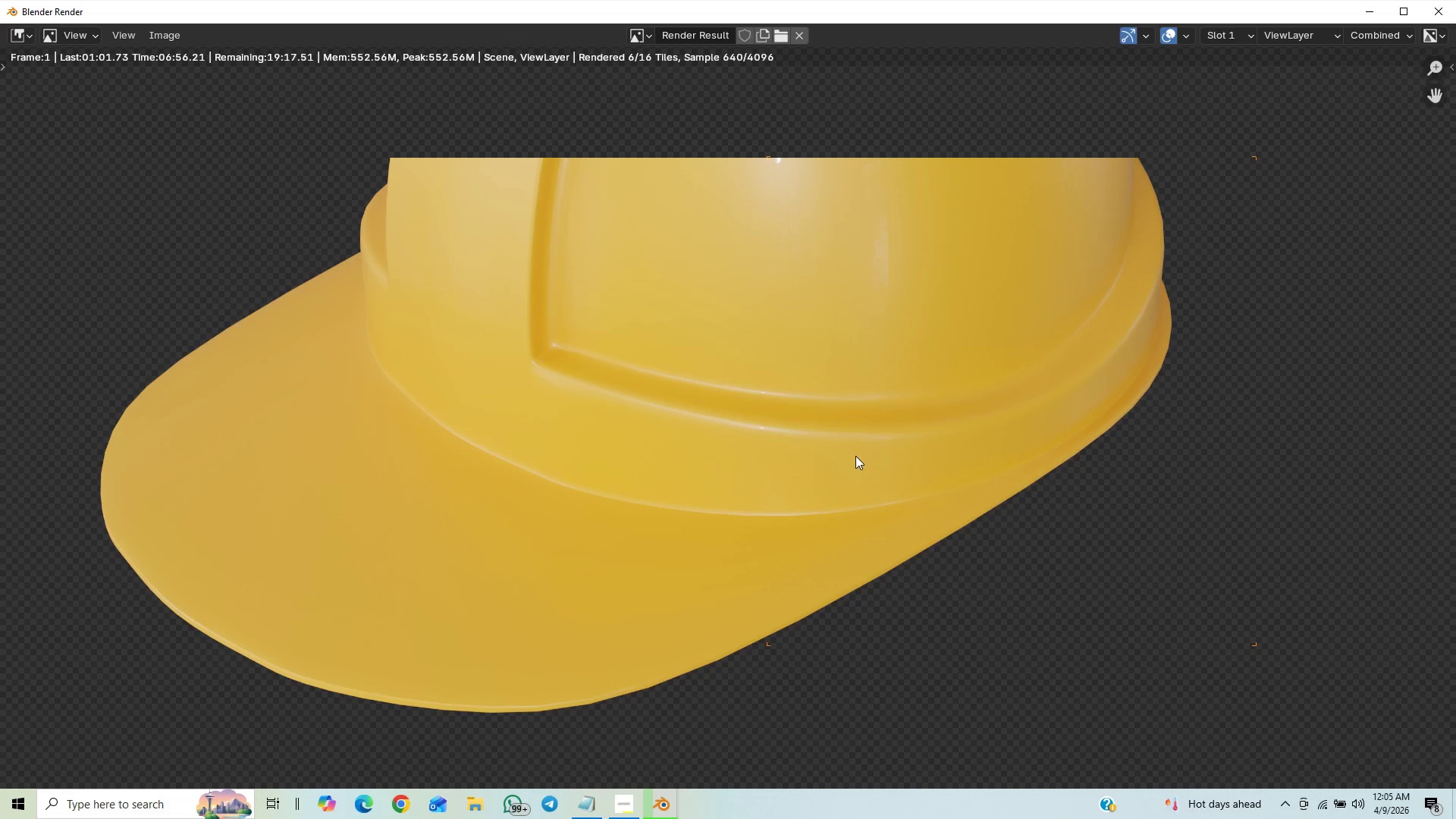 
wait(12.69)
 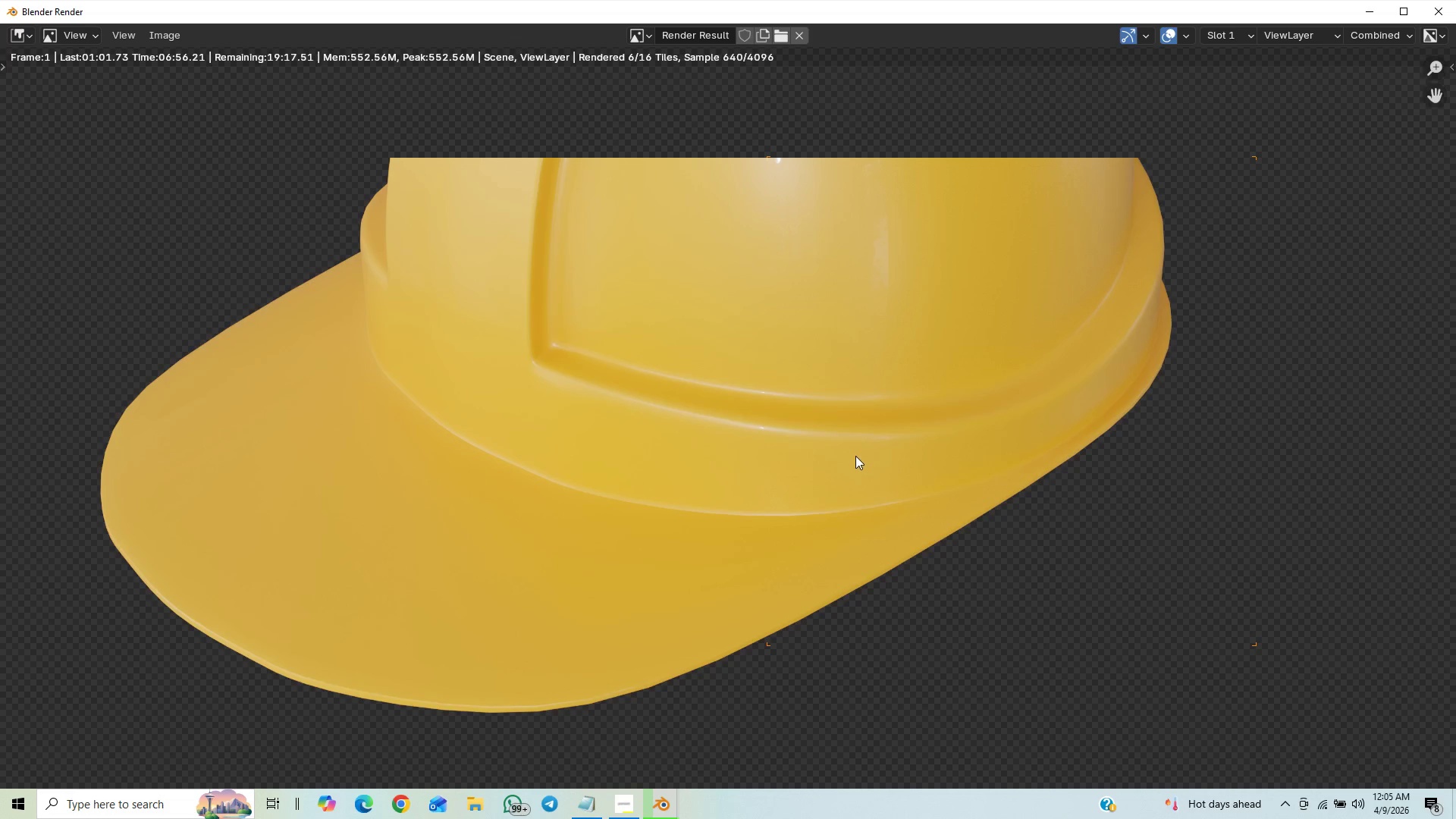 
scroll: coordinate [891, 479], scroll_direction: down, amount: 5.0
 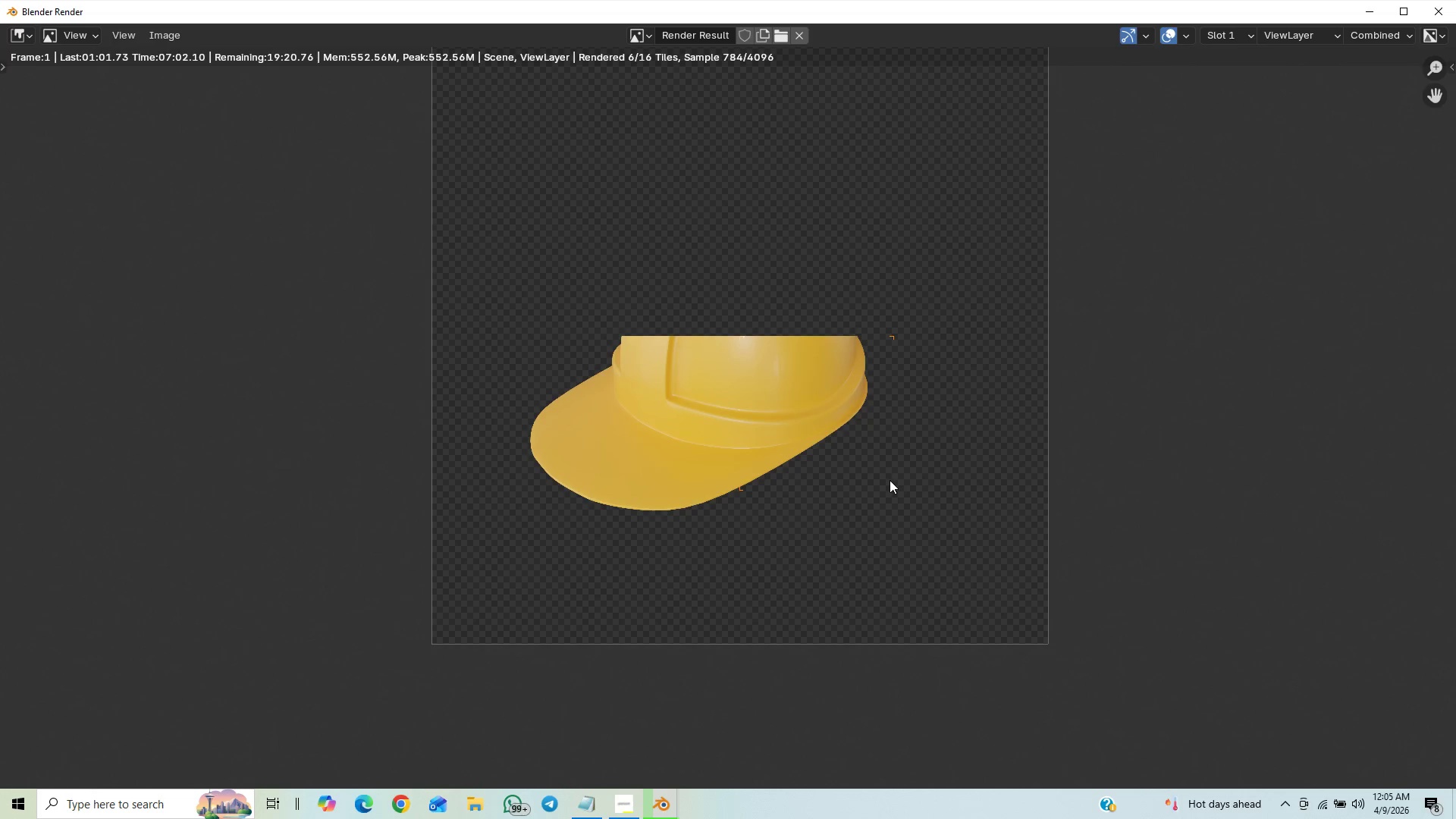 
scroll: coordinate [896, 484], scroll_direction: up, amount: 4.0
 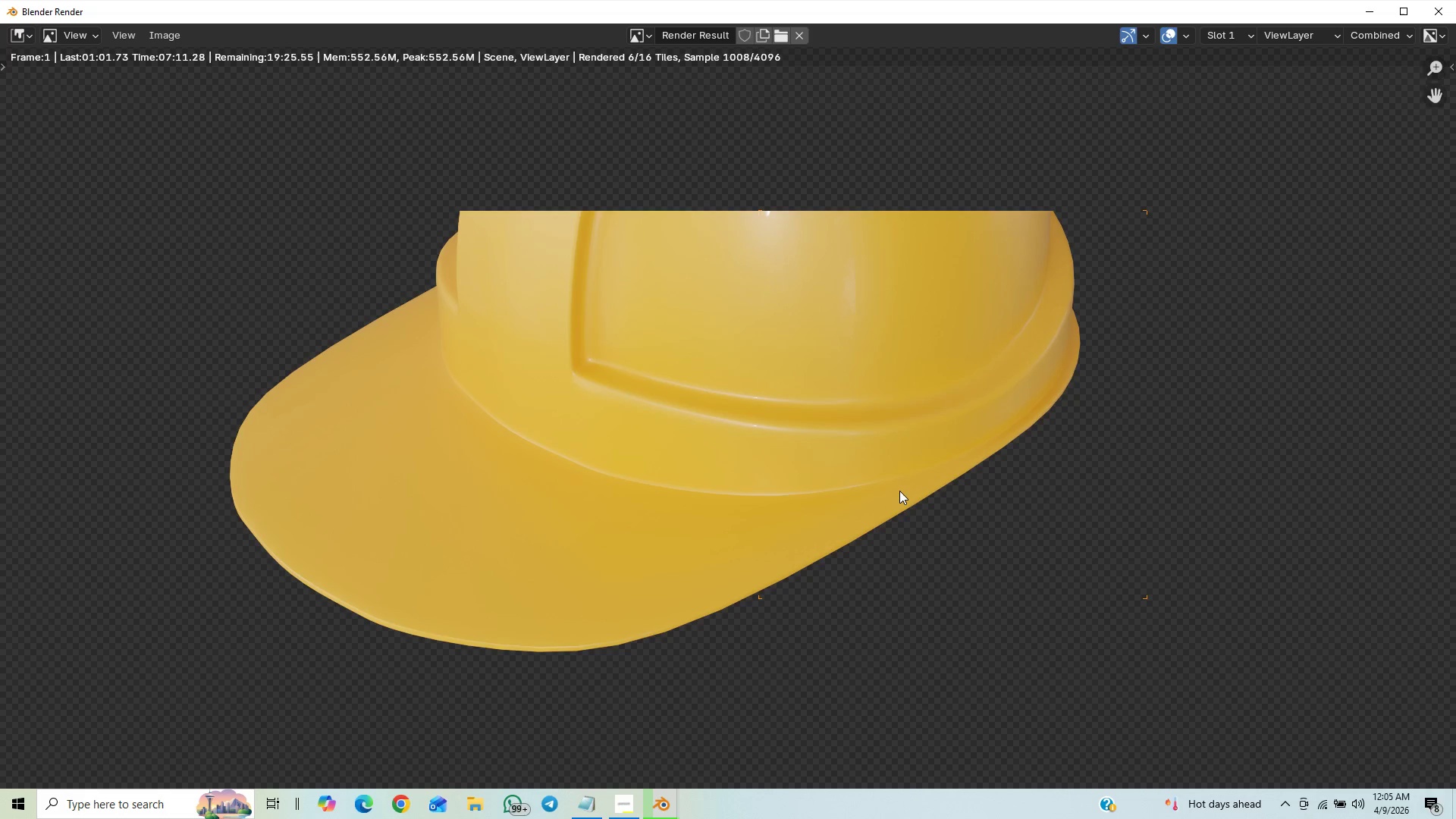 
wait(8.41)
 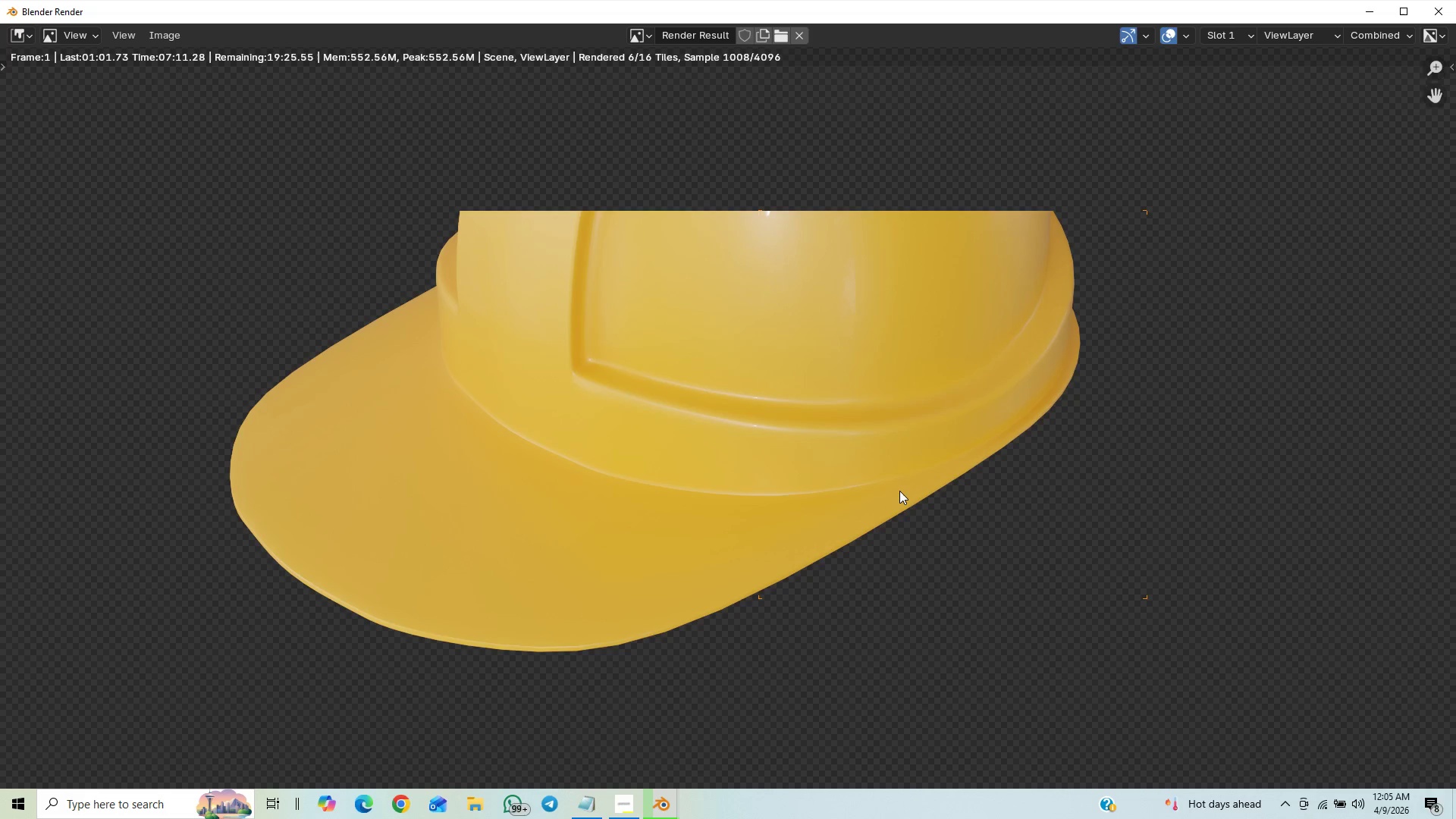 
scroll: coordinate [802, 427], scroll_direction: down, amount: 5.0
 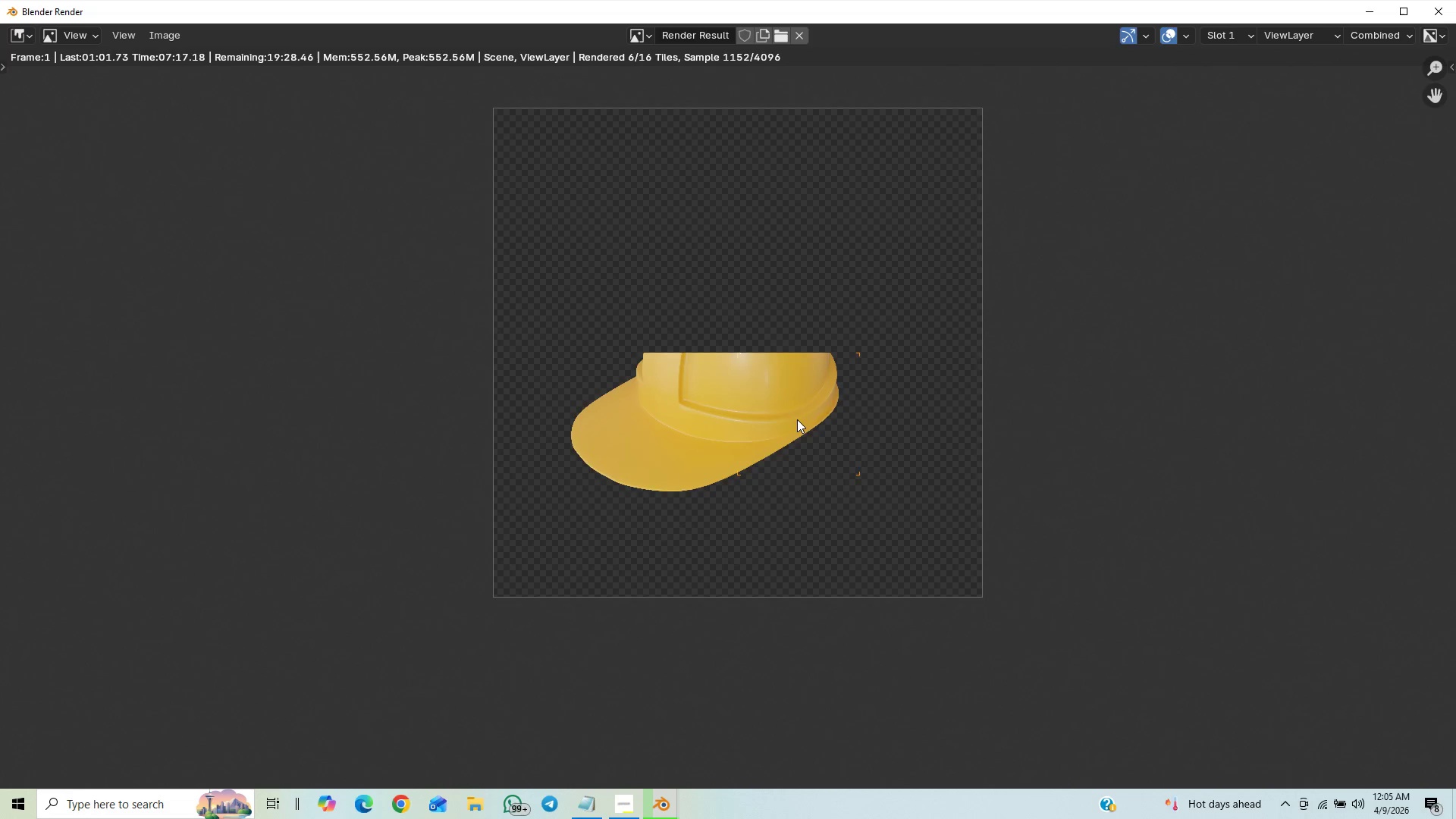 
scroll: coordinate [797, 517], scroll_direction: up, amount: 4.0
 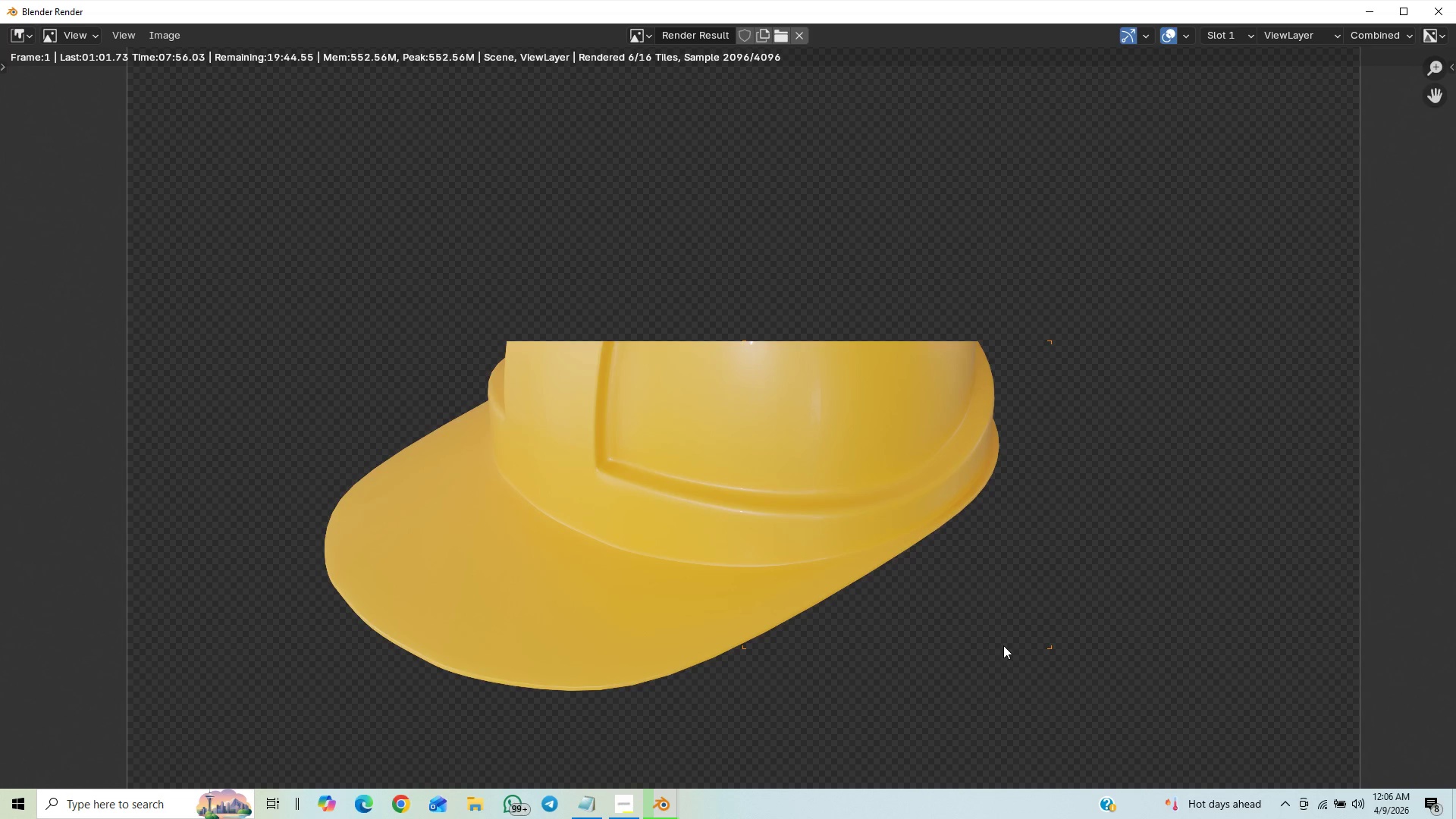 
wait(38.6)
 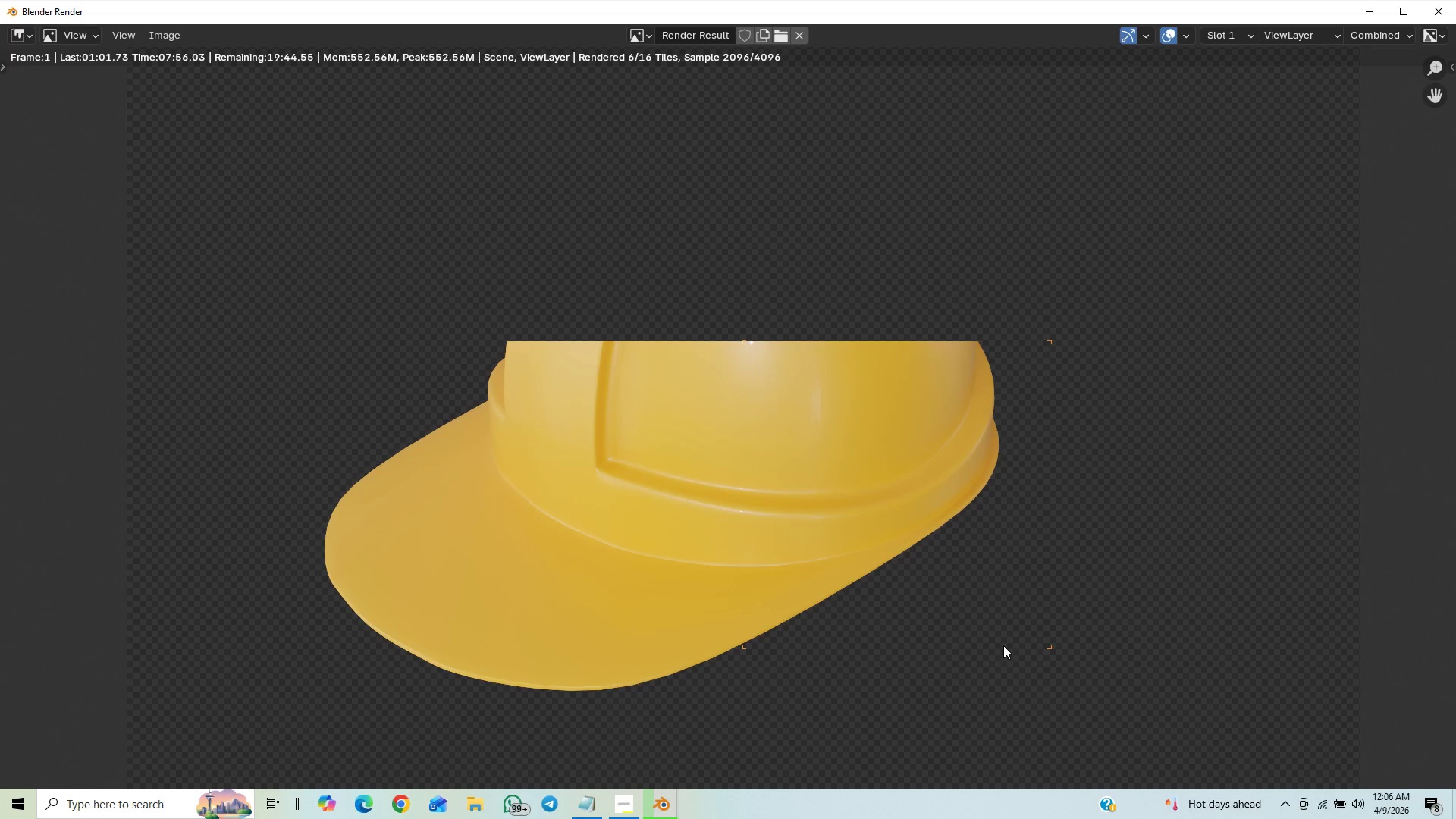 
scroll: coordinate [801, 570], scroll_direction: down, amount: 1.0
 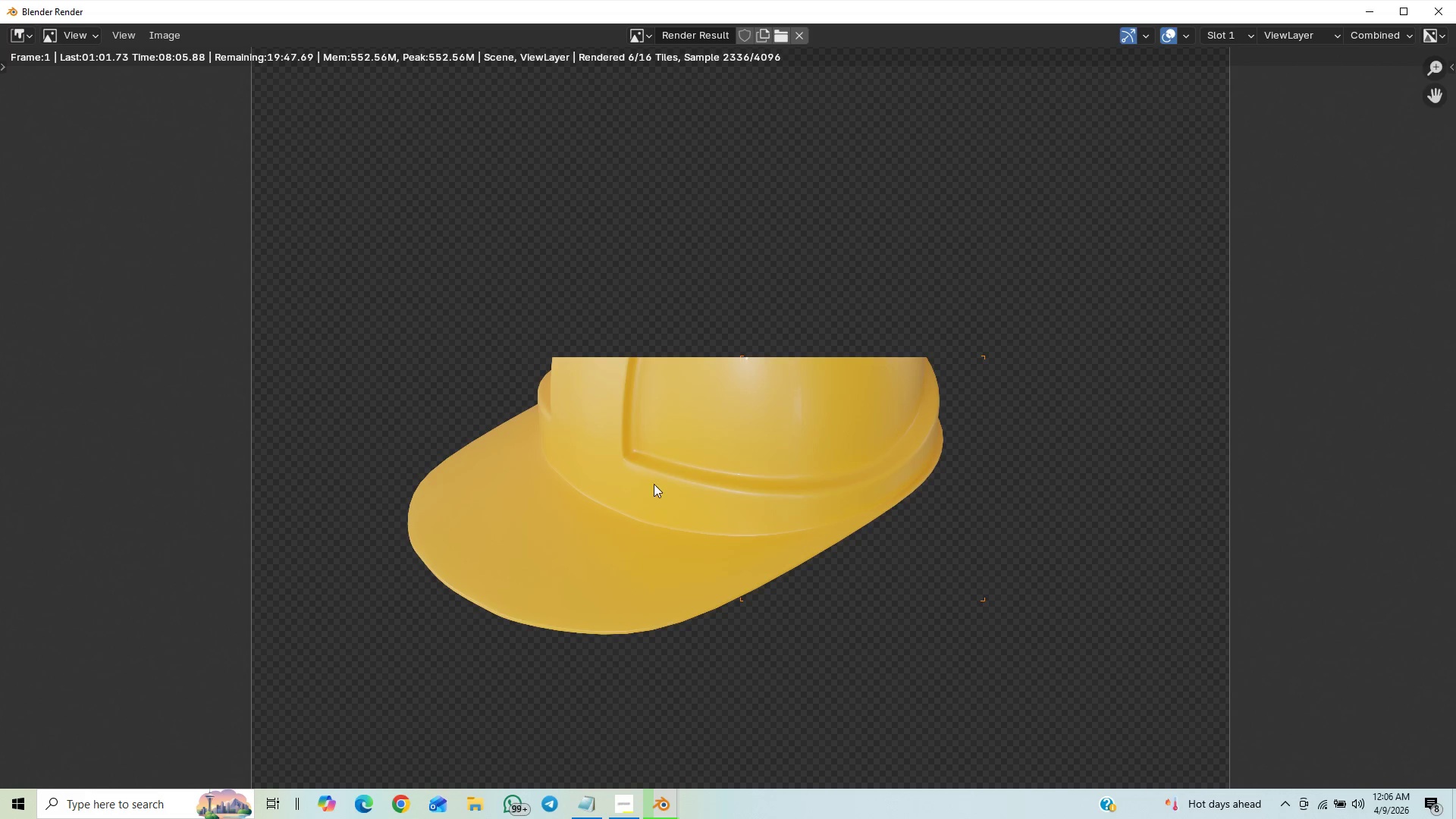 
wait(9.33)
 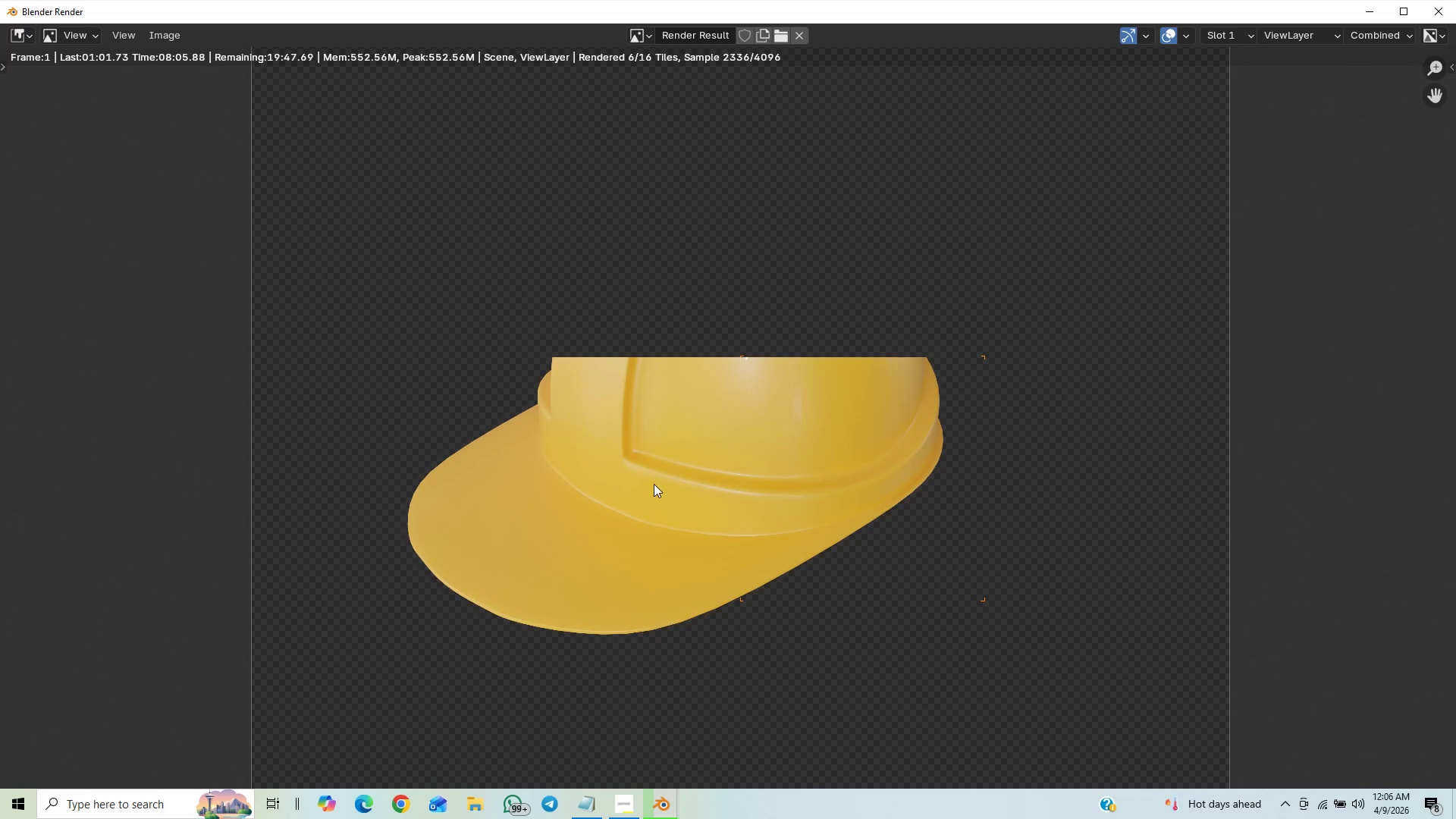 
scroll: coordinate [667, 422], scroll_direction: up, amount: 6.0
 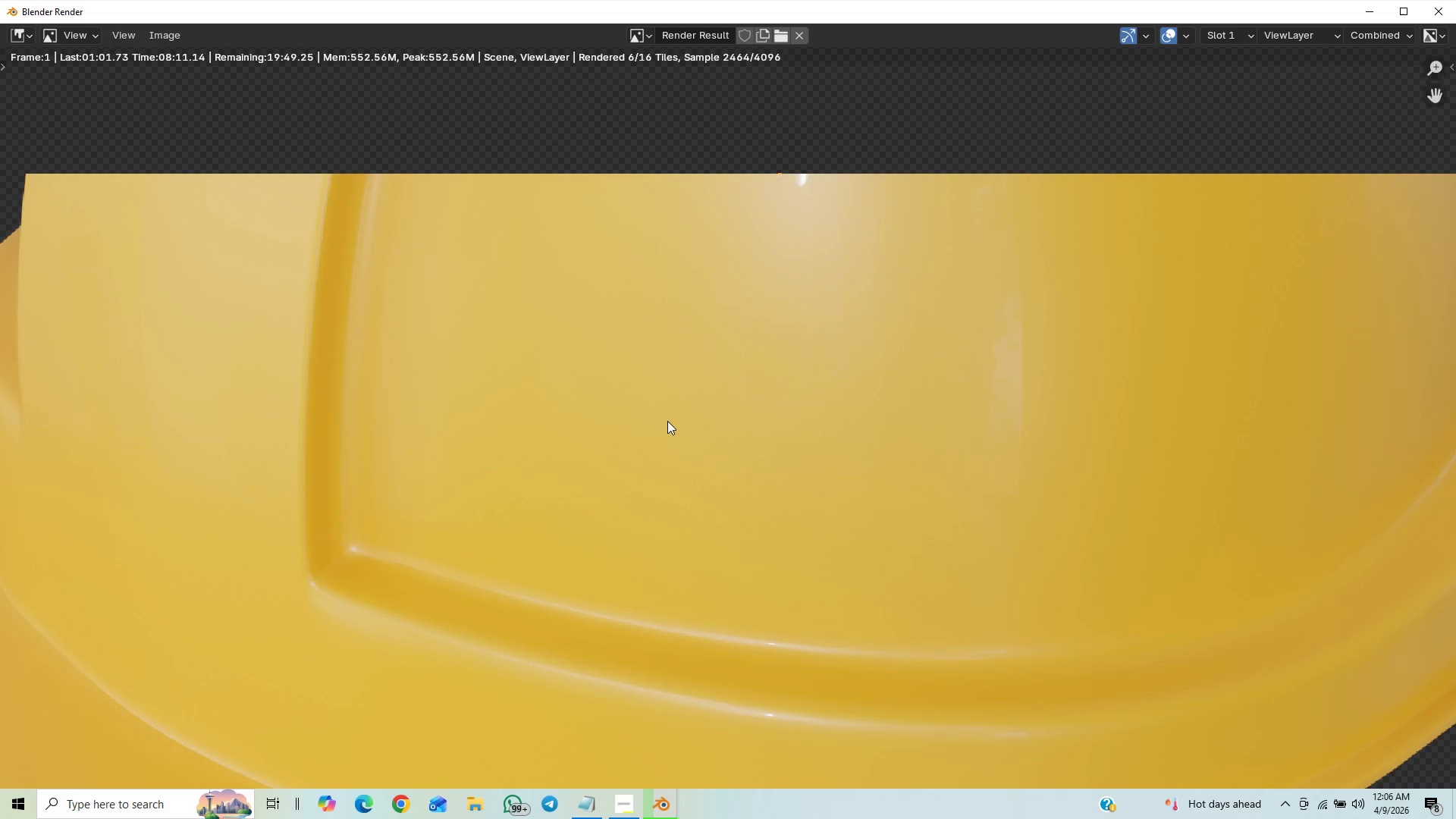 
scroll: coordinate [664, 416], scroll_direction: down, amount: 4.0
 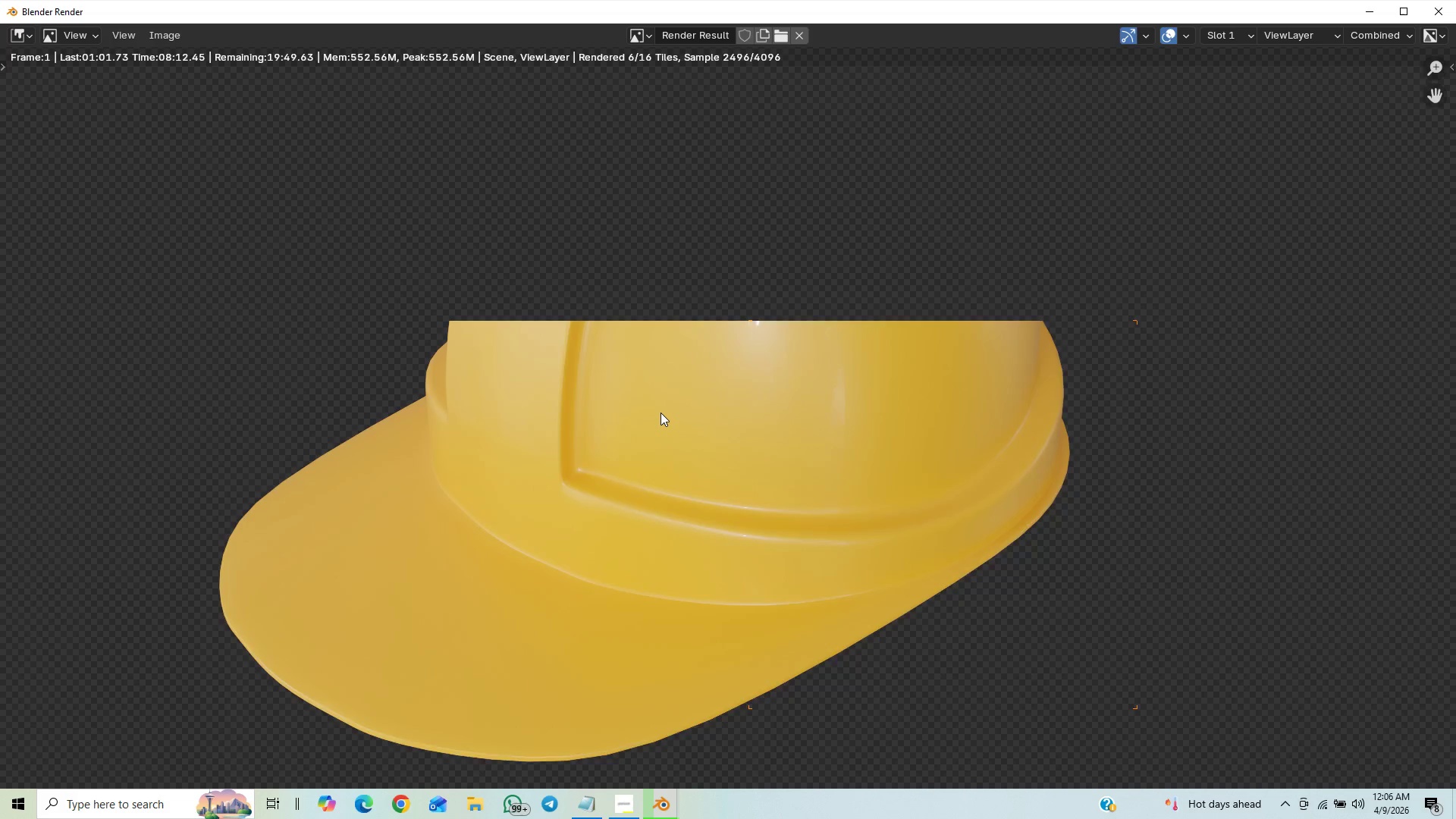 
scroll: coordinate [661, 413], scroll_direction: up, amount: 1.0
 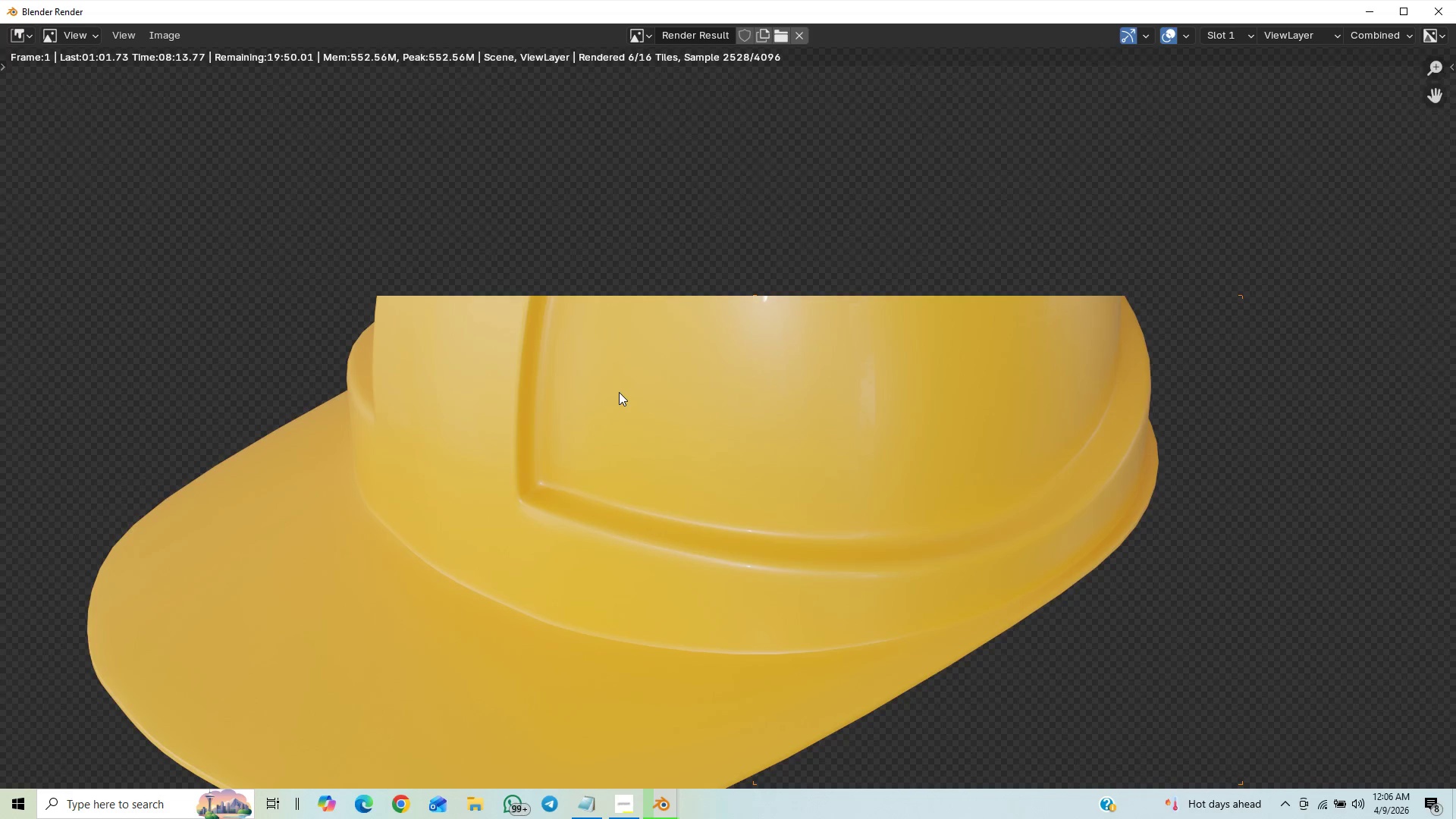 
scroll: coordinate [619, 392], scroll_direction: down, amount: 1.0
 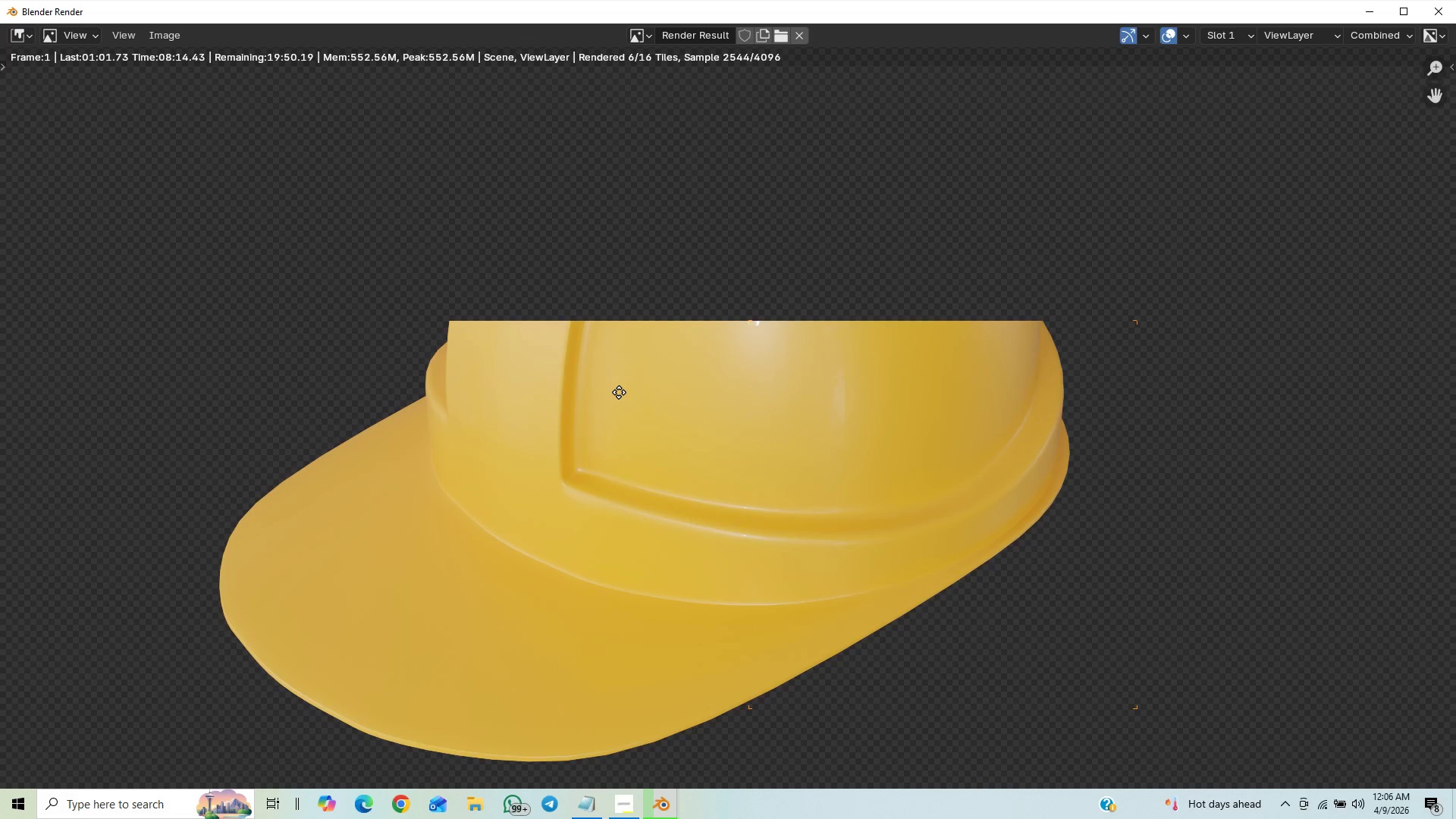 
middle_click([619, 392])
 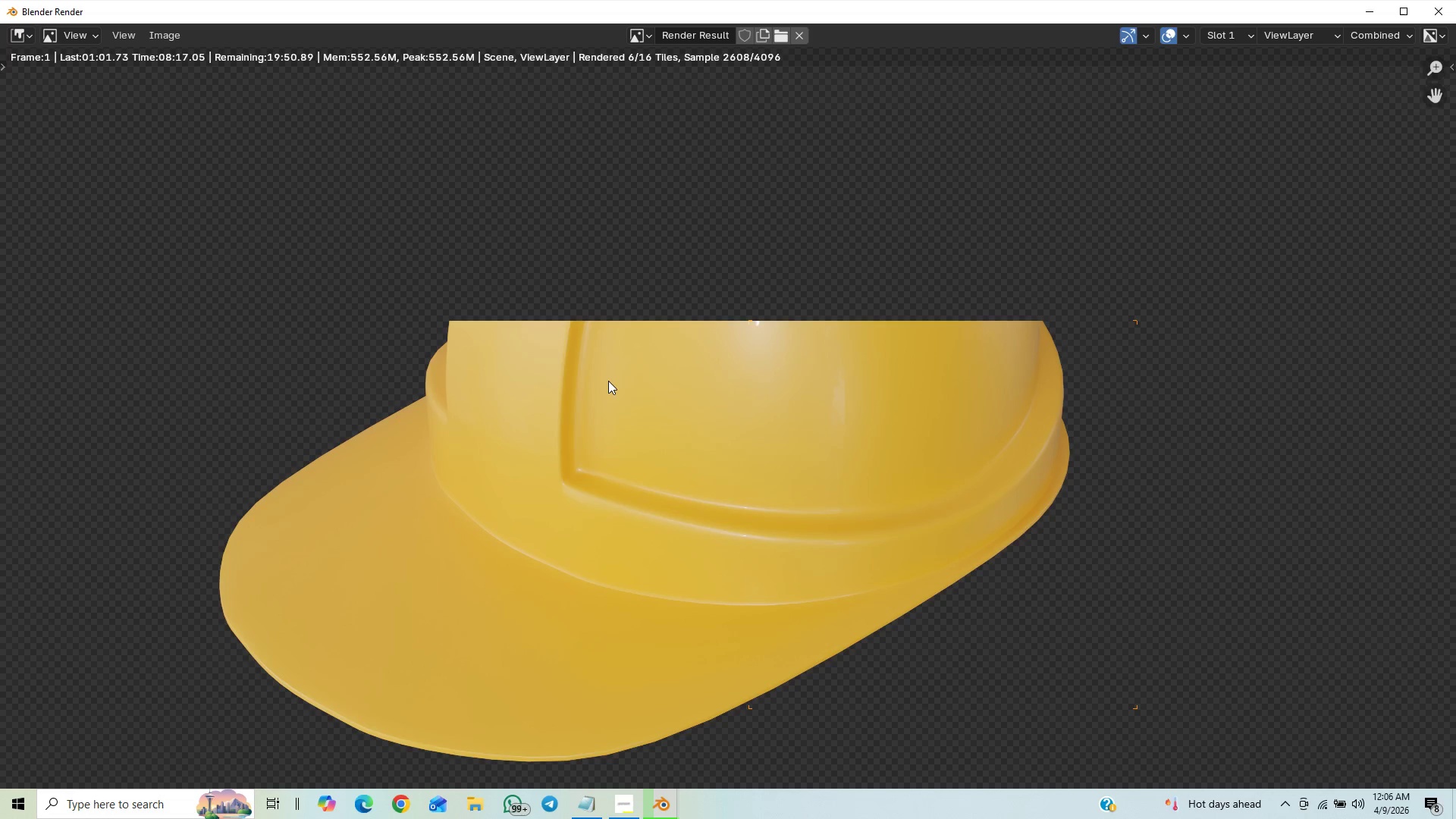 
scroll: coordinate [619, 392], scroll_direction: up, amount: 1.0
 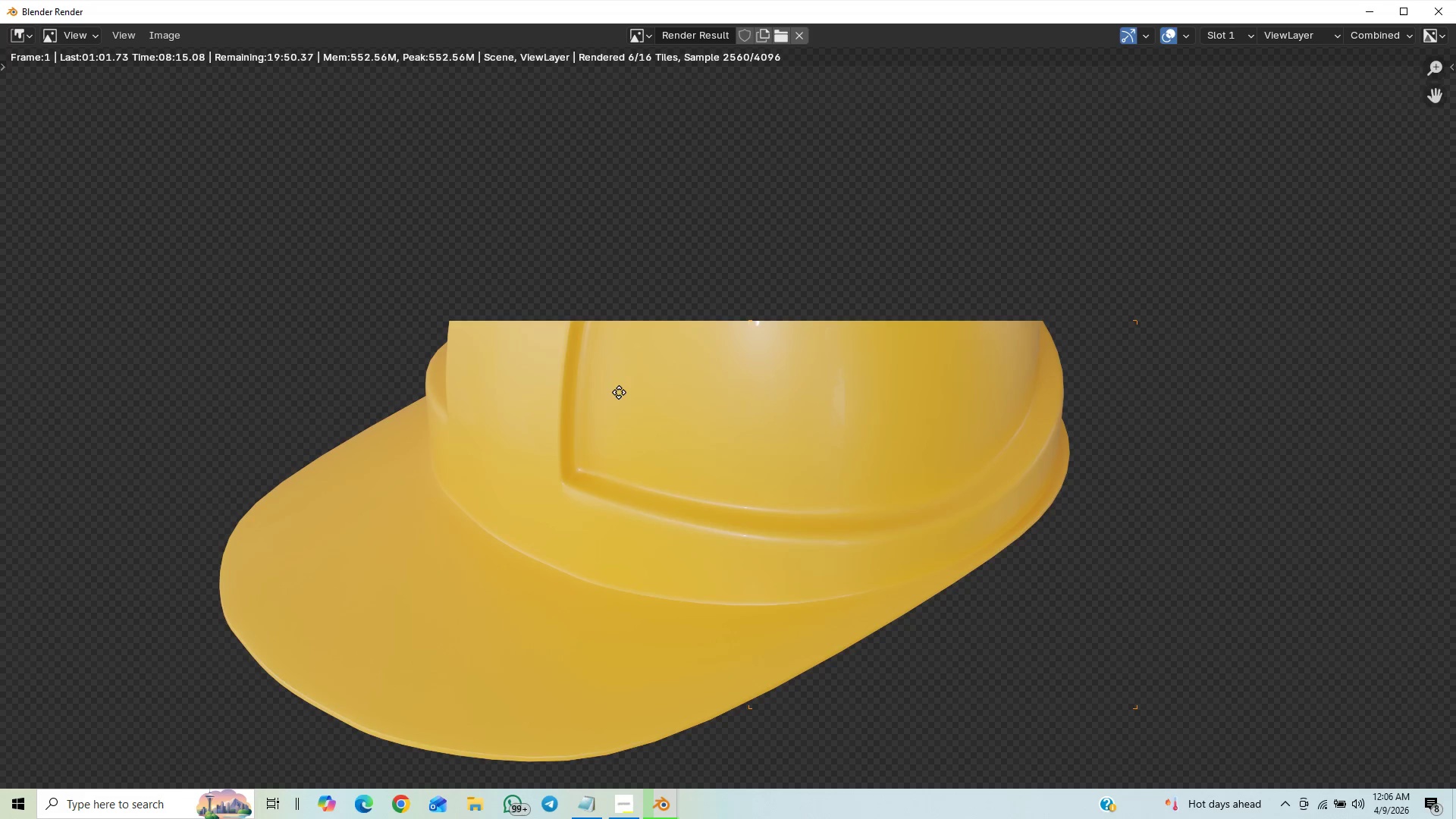 
scroll: coordinate [608, 381], scroll_direction: down, amount: 5.0
 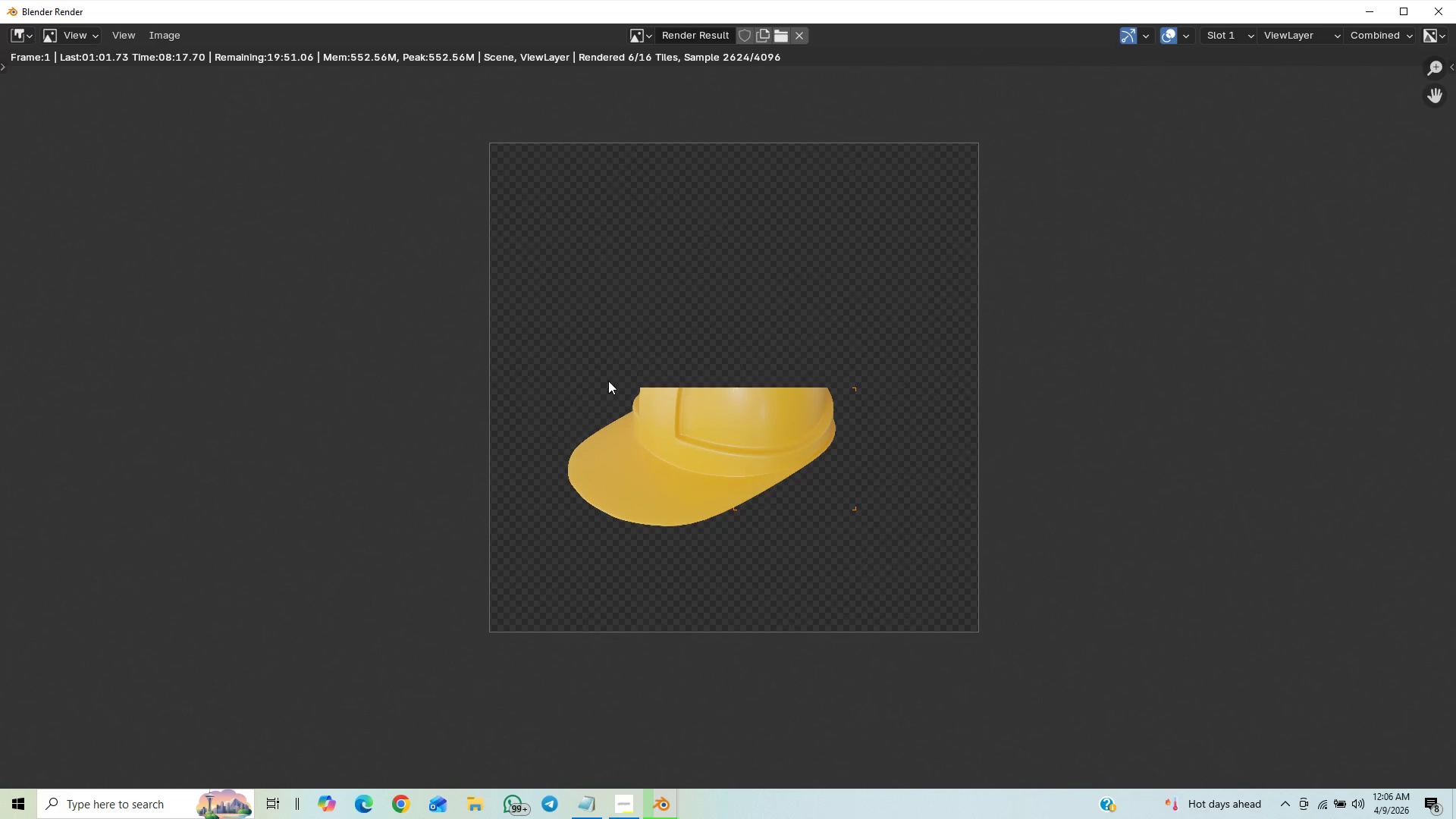 
scroll: coordinate [604, 381], scroll_direction: up, amount: 8.0
 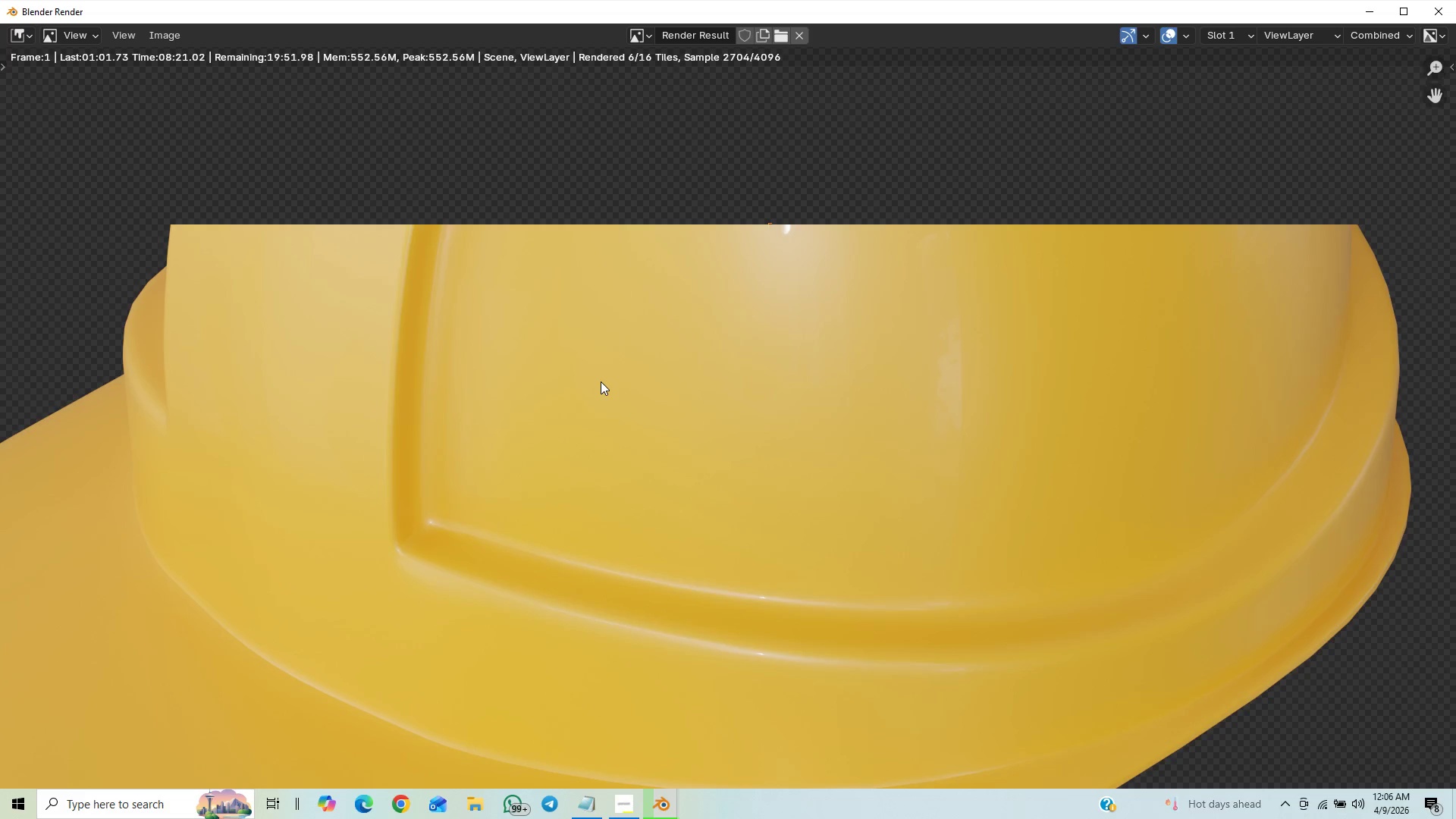 
scroll: coordinate [601, 381], scroll_direction: down, amount: 1.0
 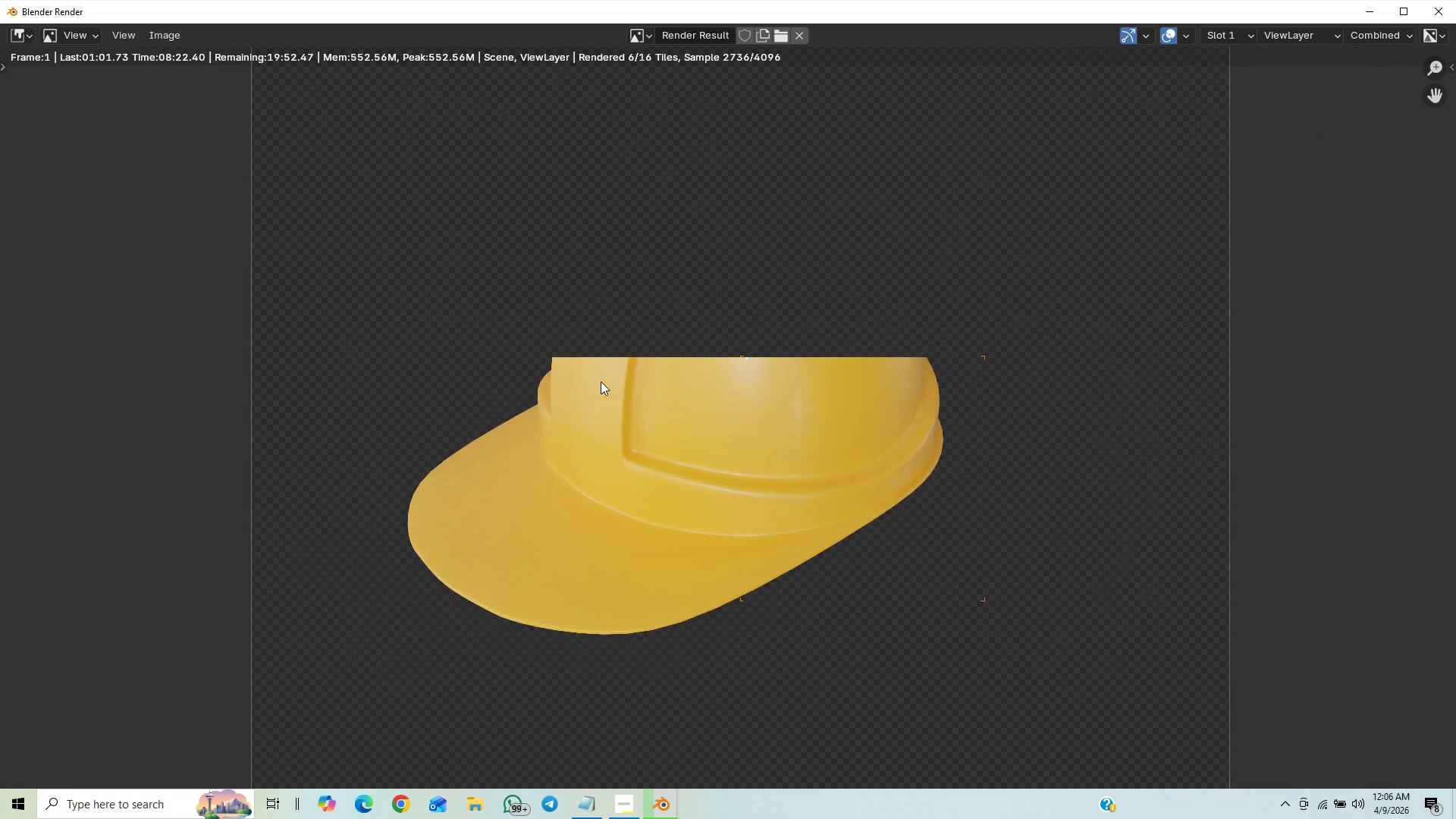 
scroll: coordinate [601, 381], scroll_direction: up, amount: 6.0
 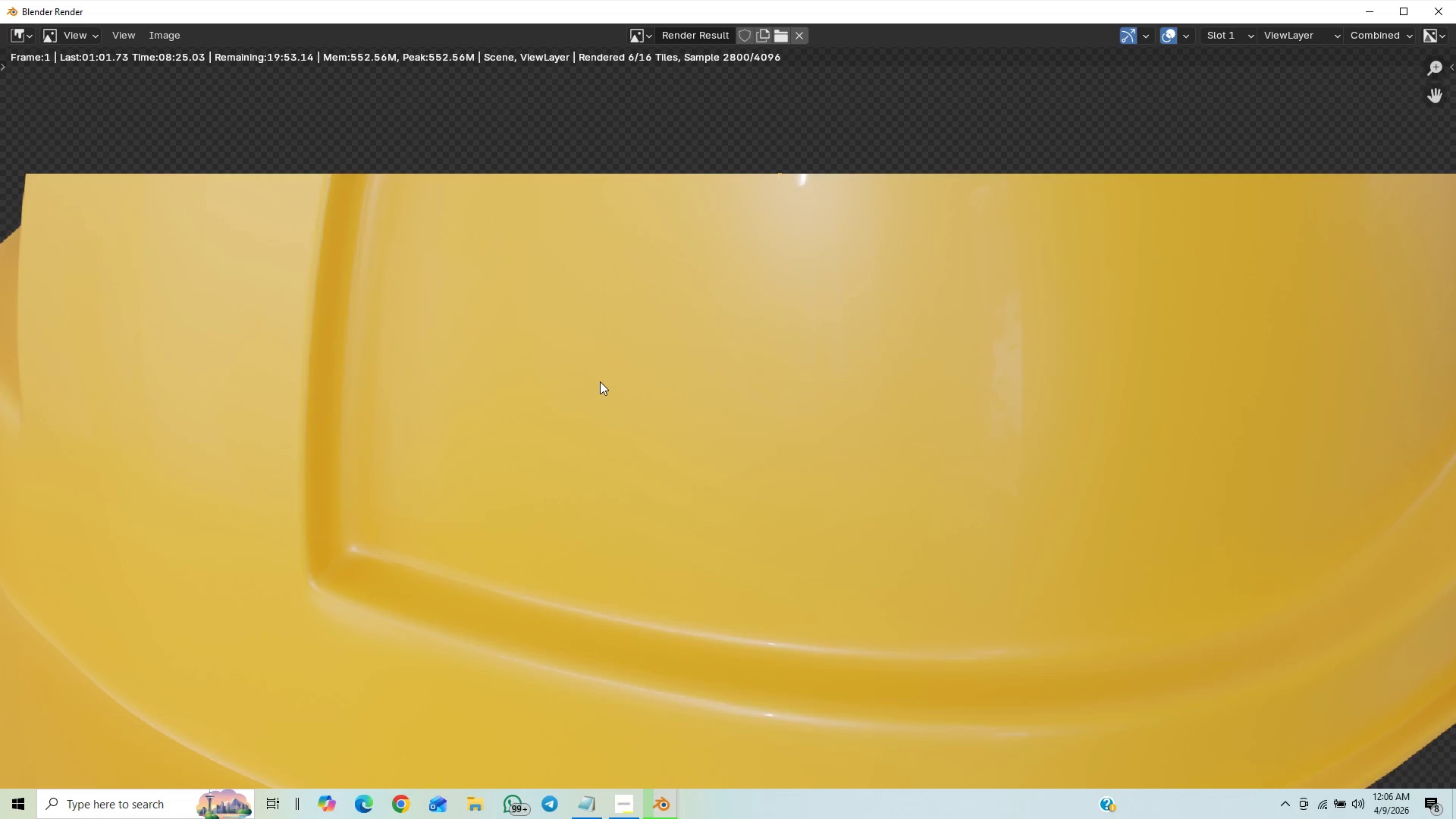 
scroll: coordinate [595, 381], scroll_direction: down, amount: 5.0
 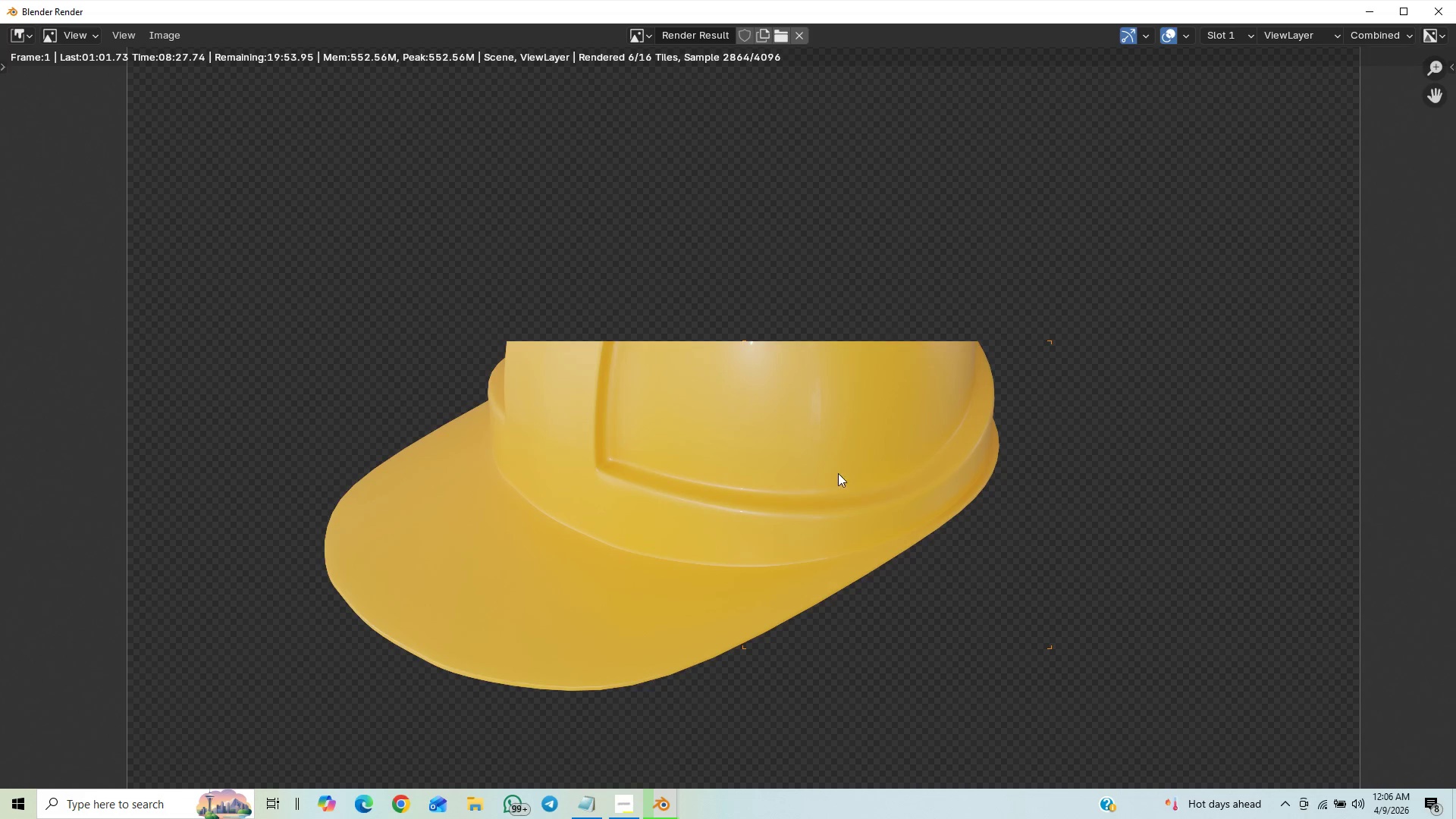 
scroll: coordinate [827, 482], scroll_direction: up, amount: 2.0
 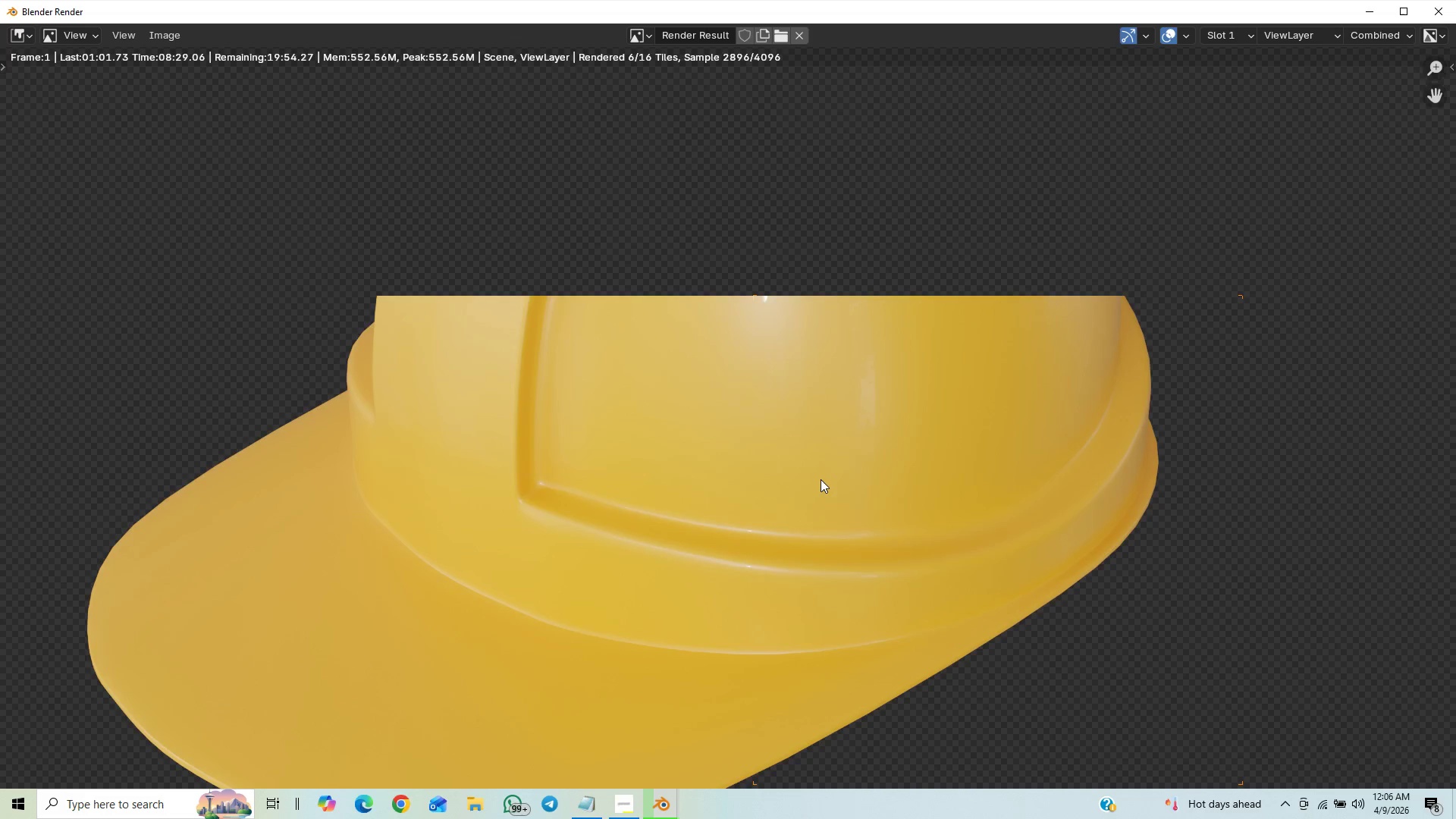 
scroll: coordinate [808, 475], scroll_direction: down, amount: 2.0
 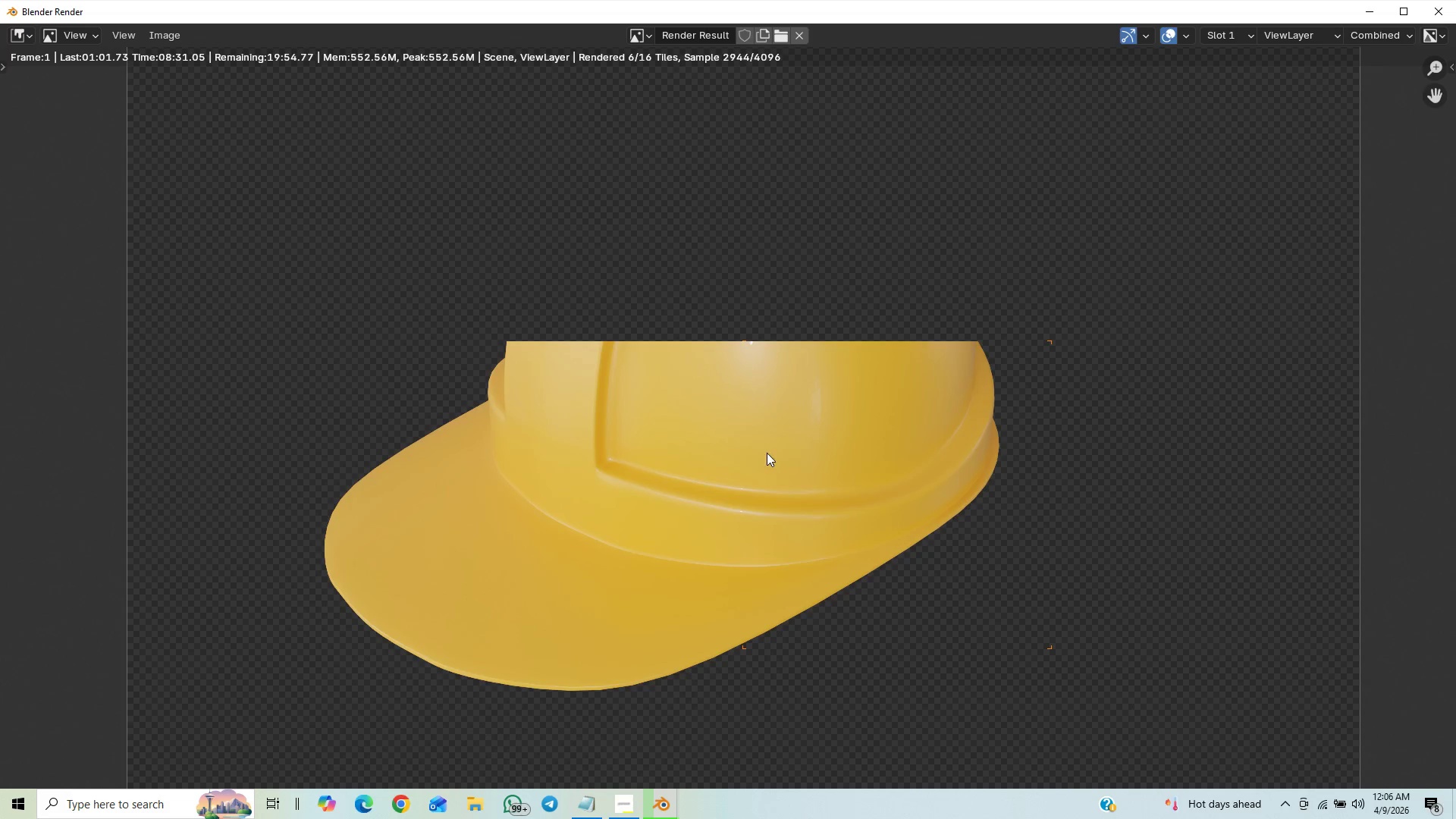 
scroll: coordinate [524, 442], scroll_direction: up, amount: 2.0
 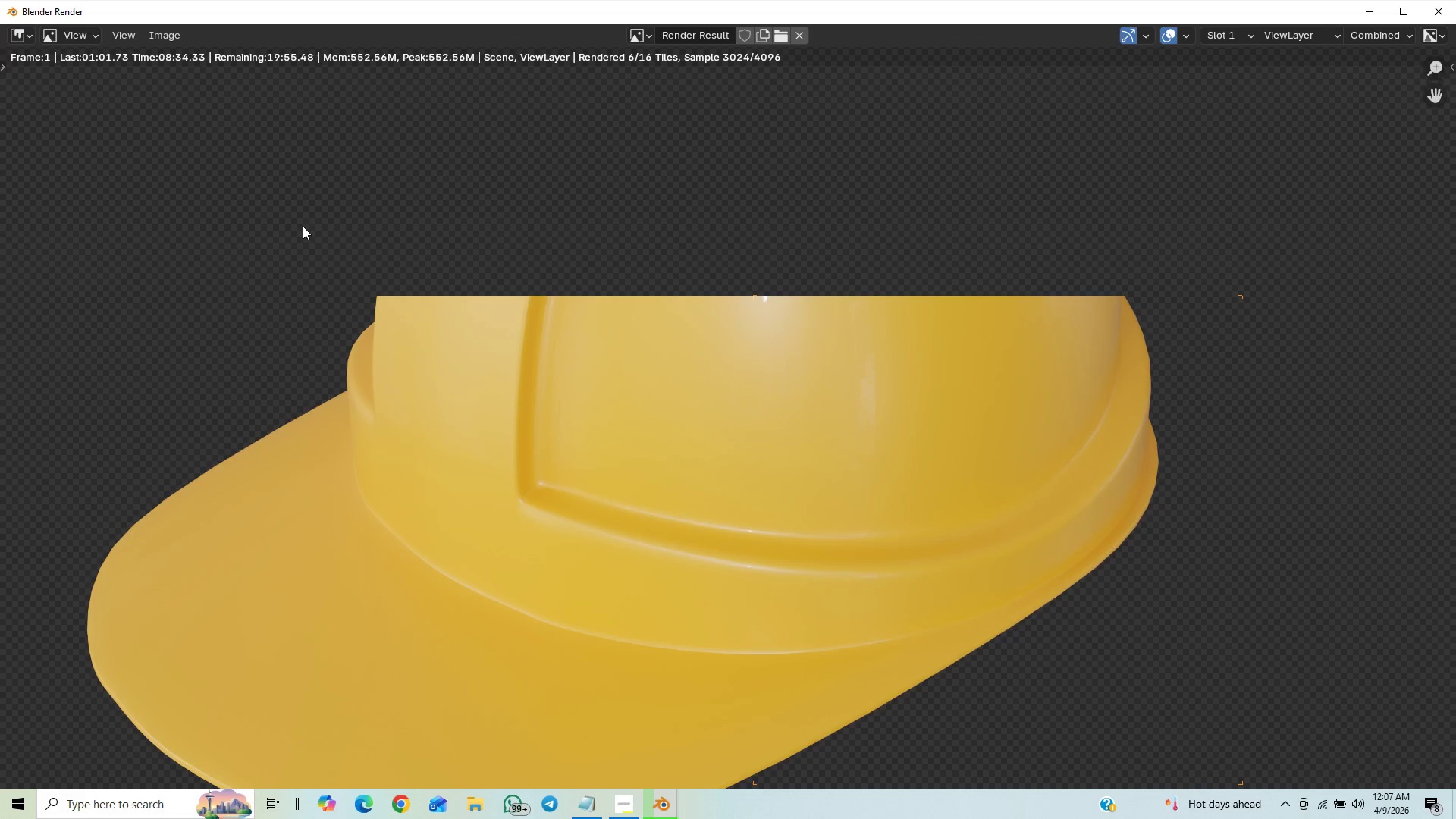 
scroll: coordinate [296, 224], scroll_direction: down, amount: 1.0
 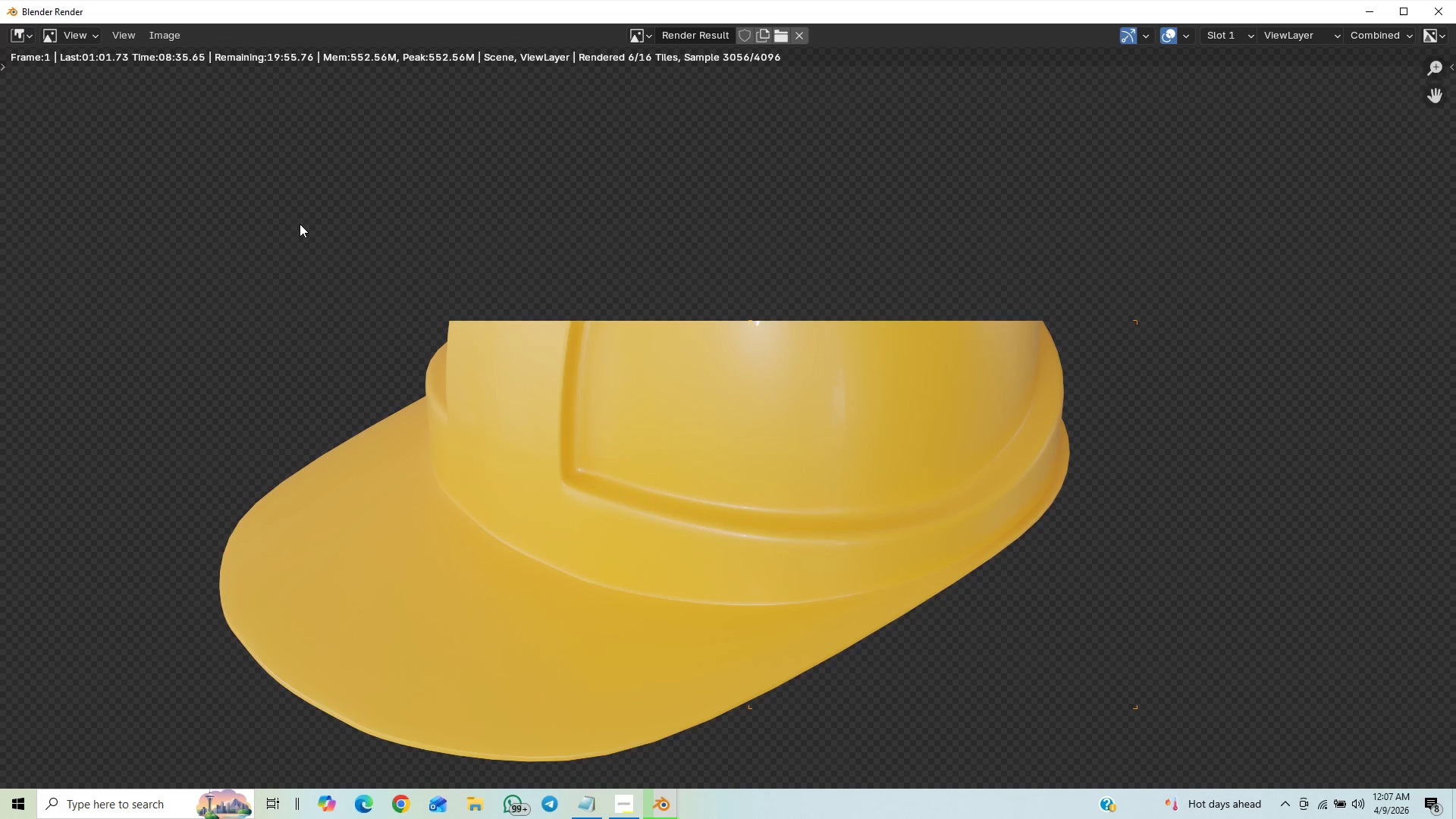 
scroll: coordinate [300, 224], scroll_direction: up, amount: 1.0
 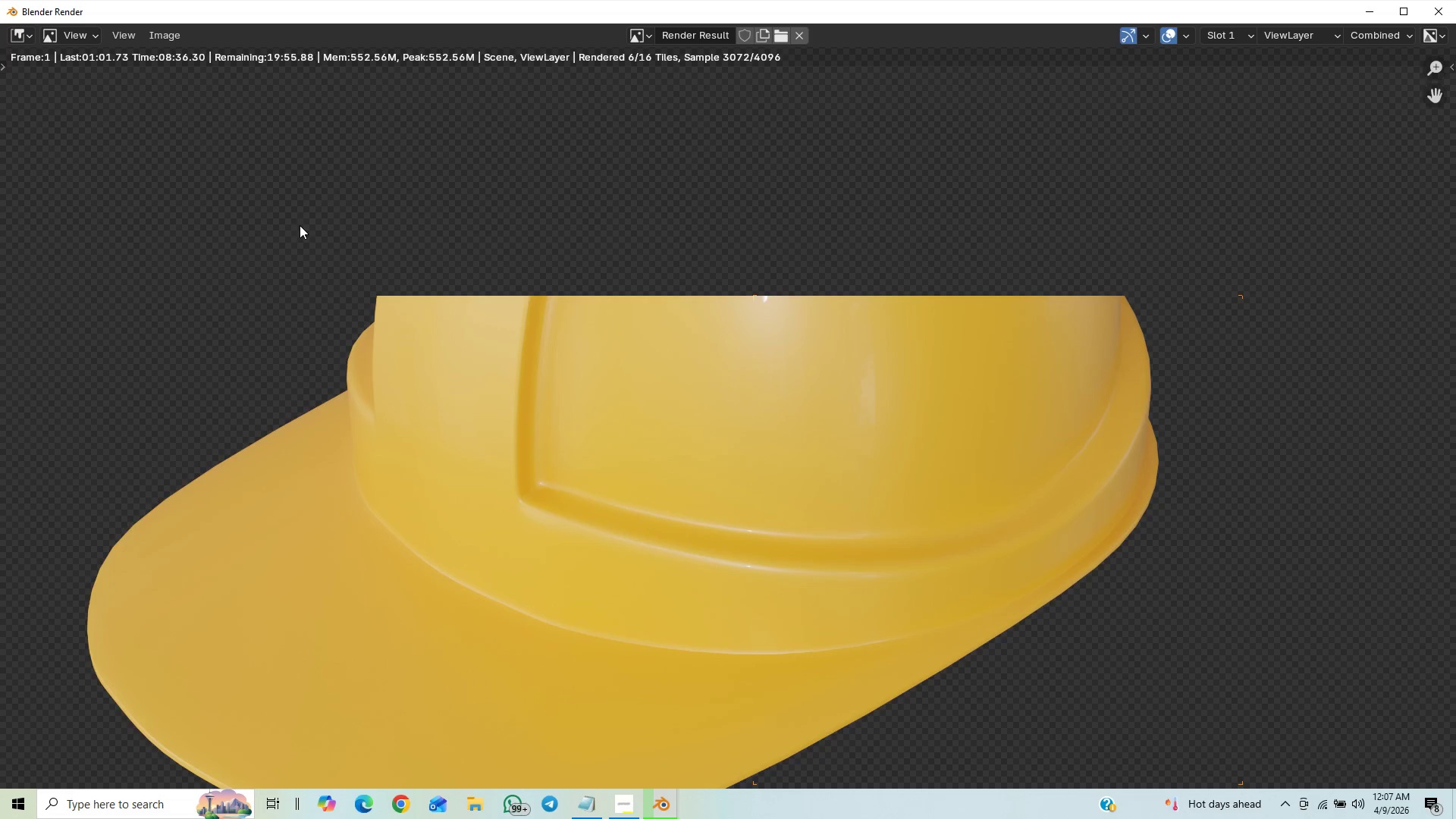 
scroll: coordinate [307, 261], scroll_direction: down, amount: 12.0
 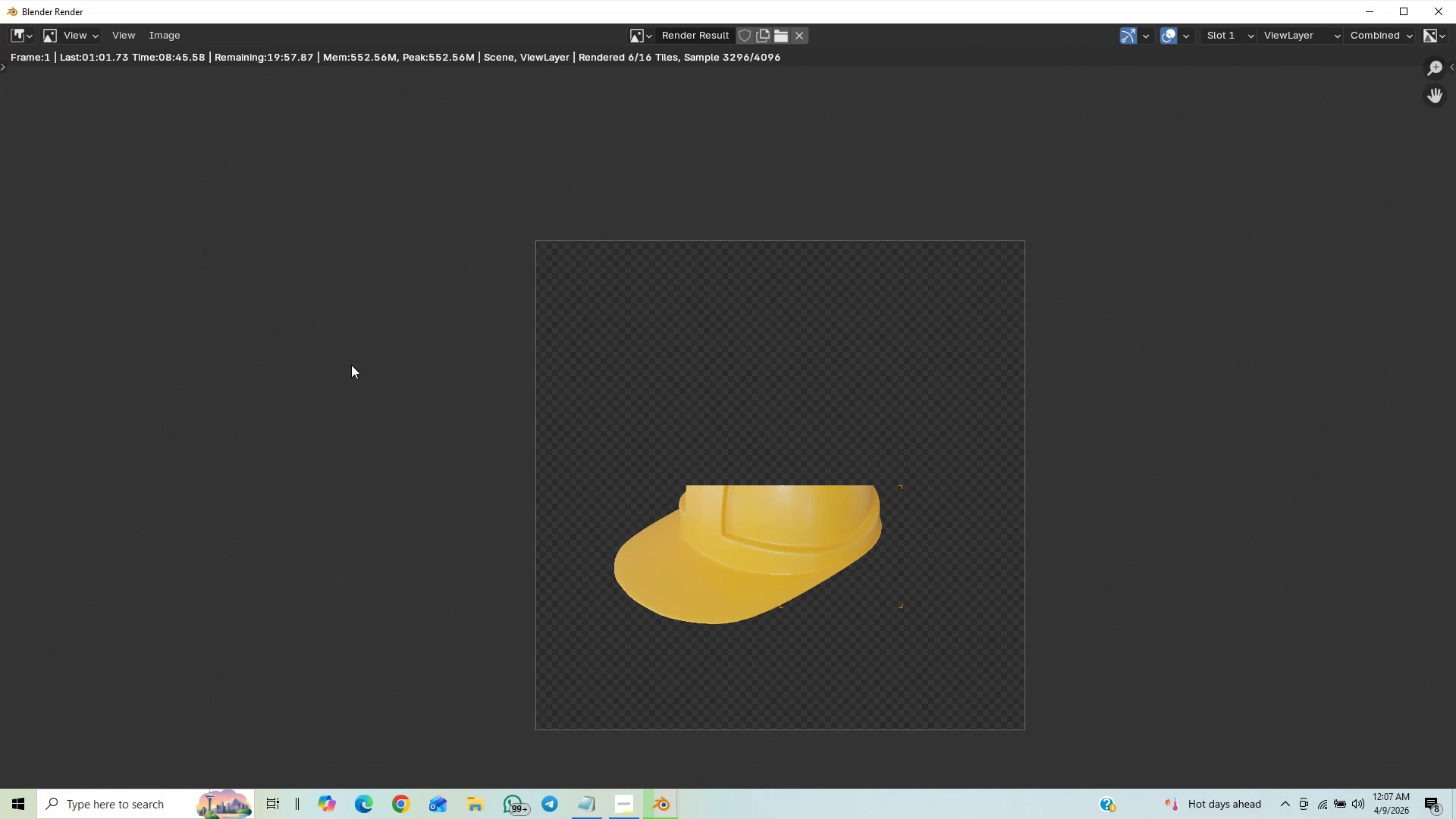 
scroll: coordinate [350, 365], scroll_direction: up, amount: 1.0
 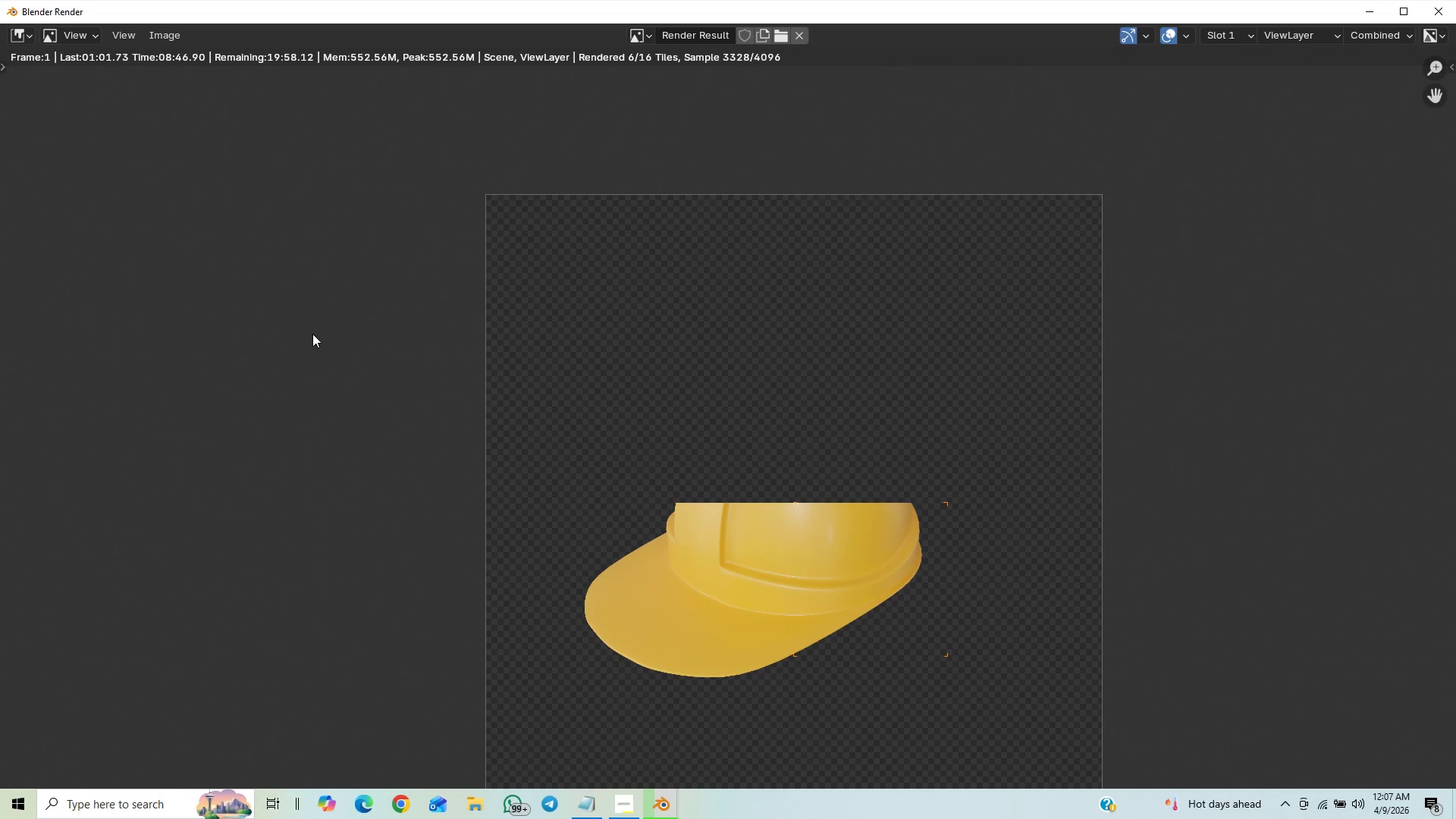 
scroll: coordinate [307, 342], scroll_direction: none, amount: 0.0
 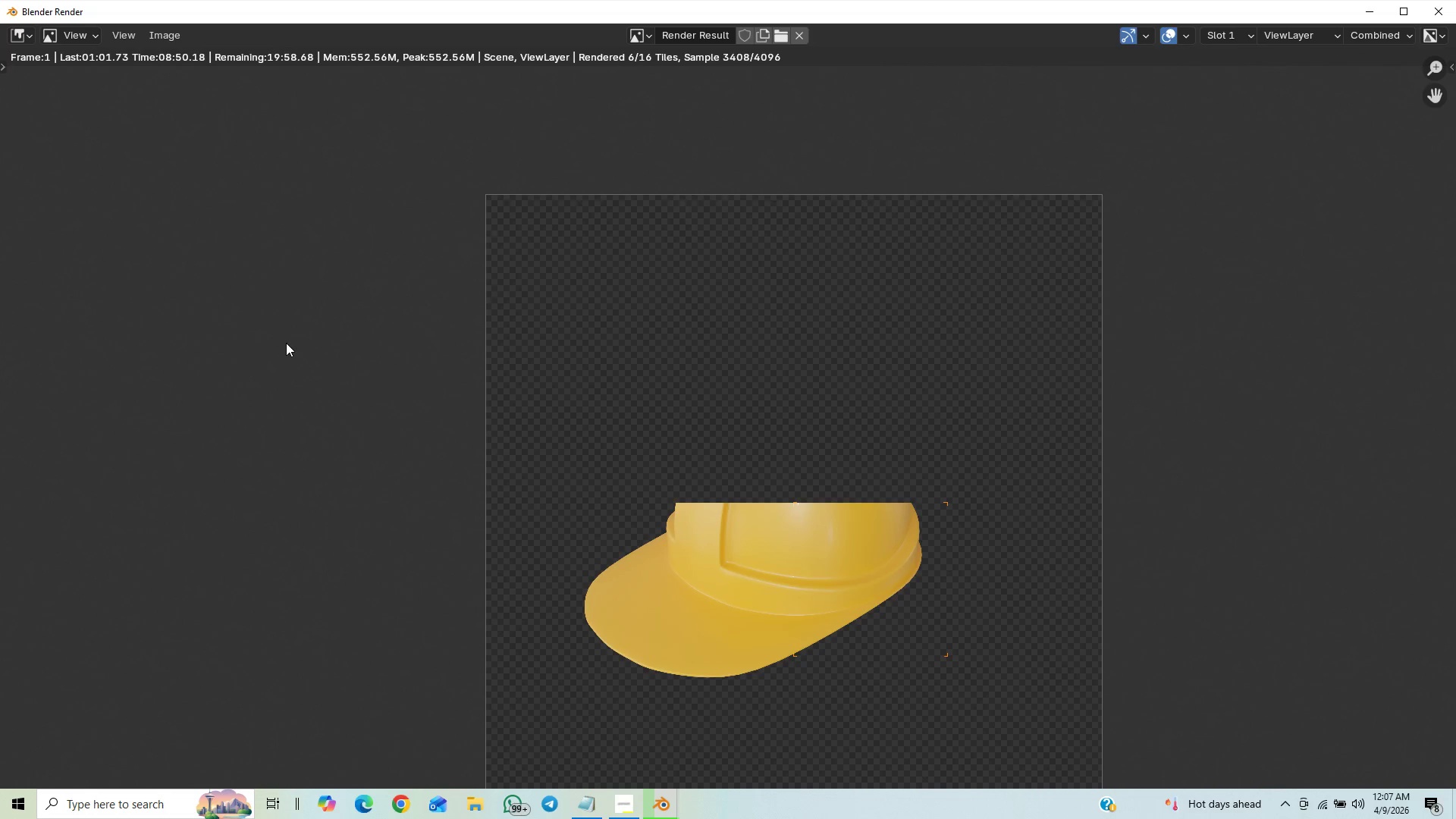 
scroll: coordinate [343, 84], scroll_direction: down, amount: 1.0
 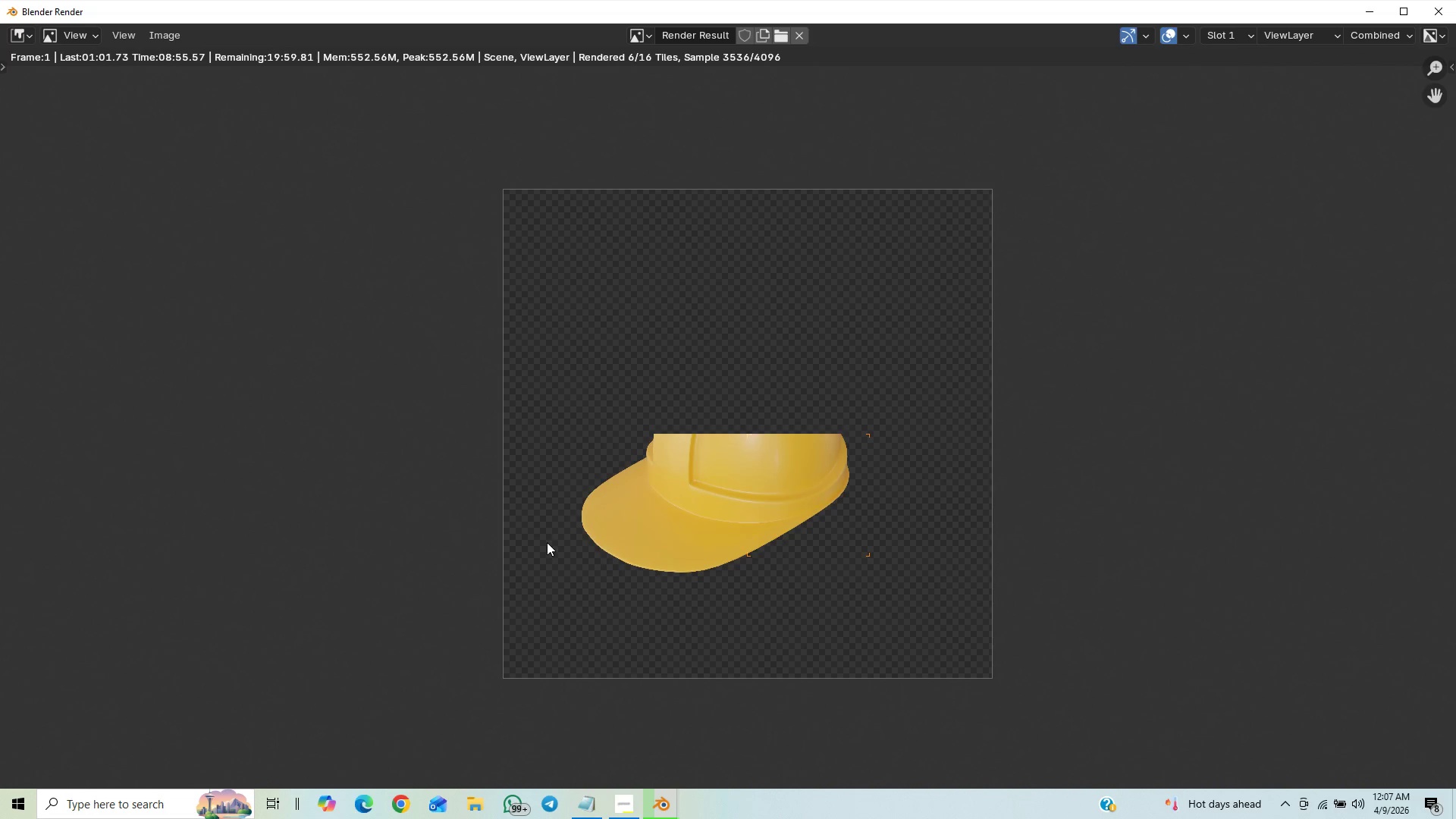 
wait(8.7)
 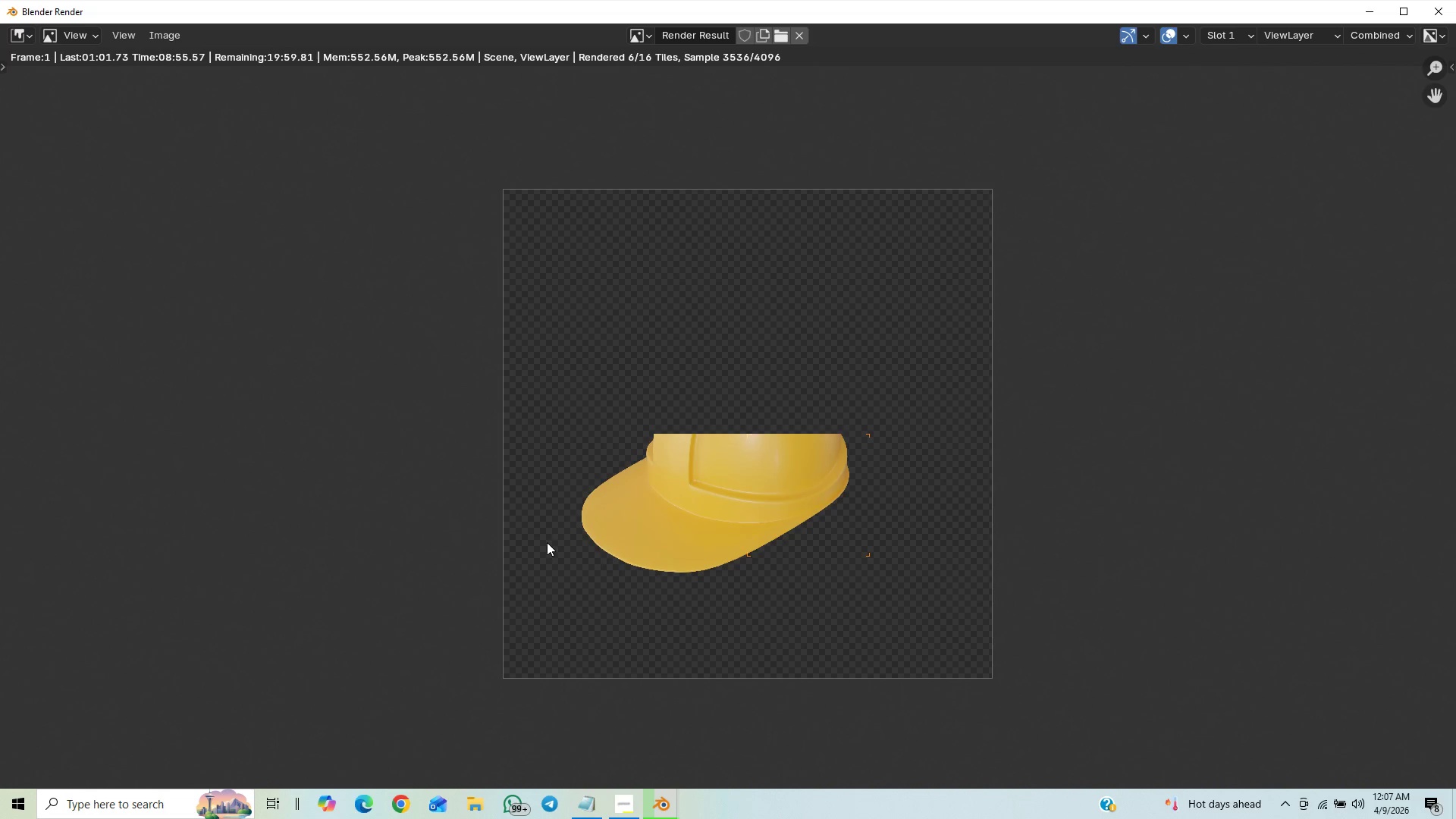 
scroll: coordinate [520, 435], scroll_direction: up, amount: 2.0
 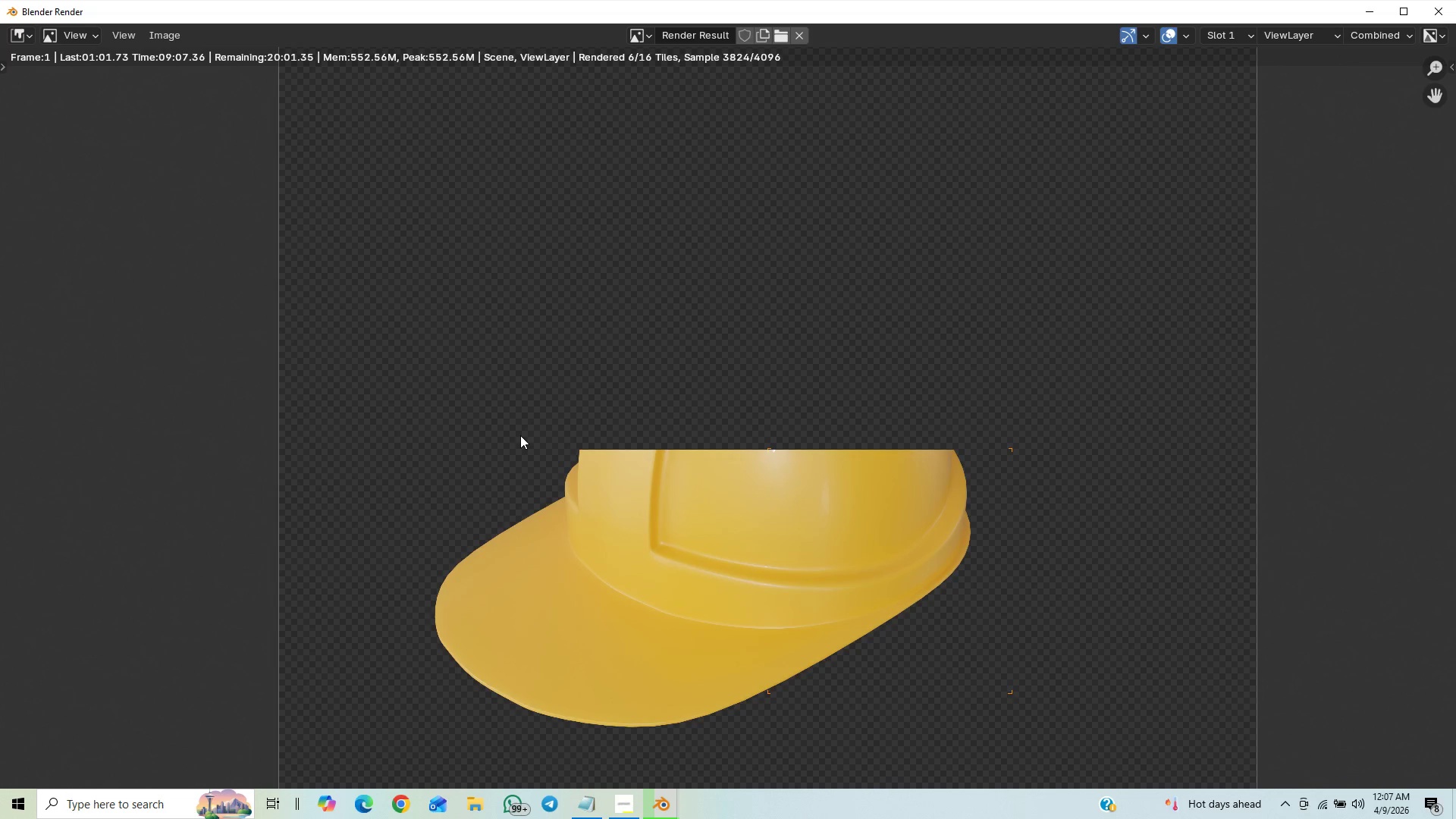 
wait(5.19)
 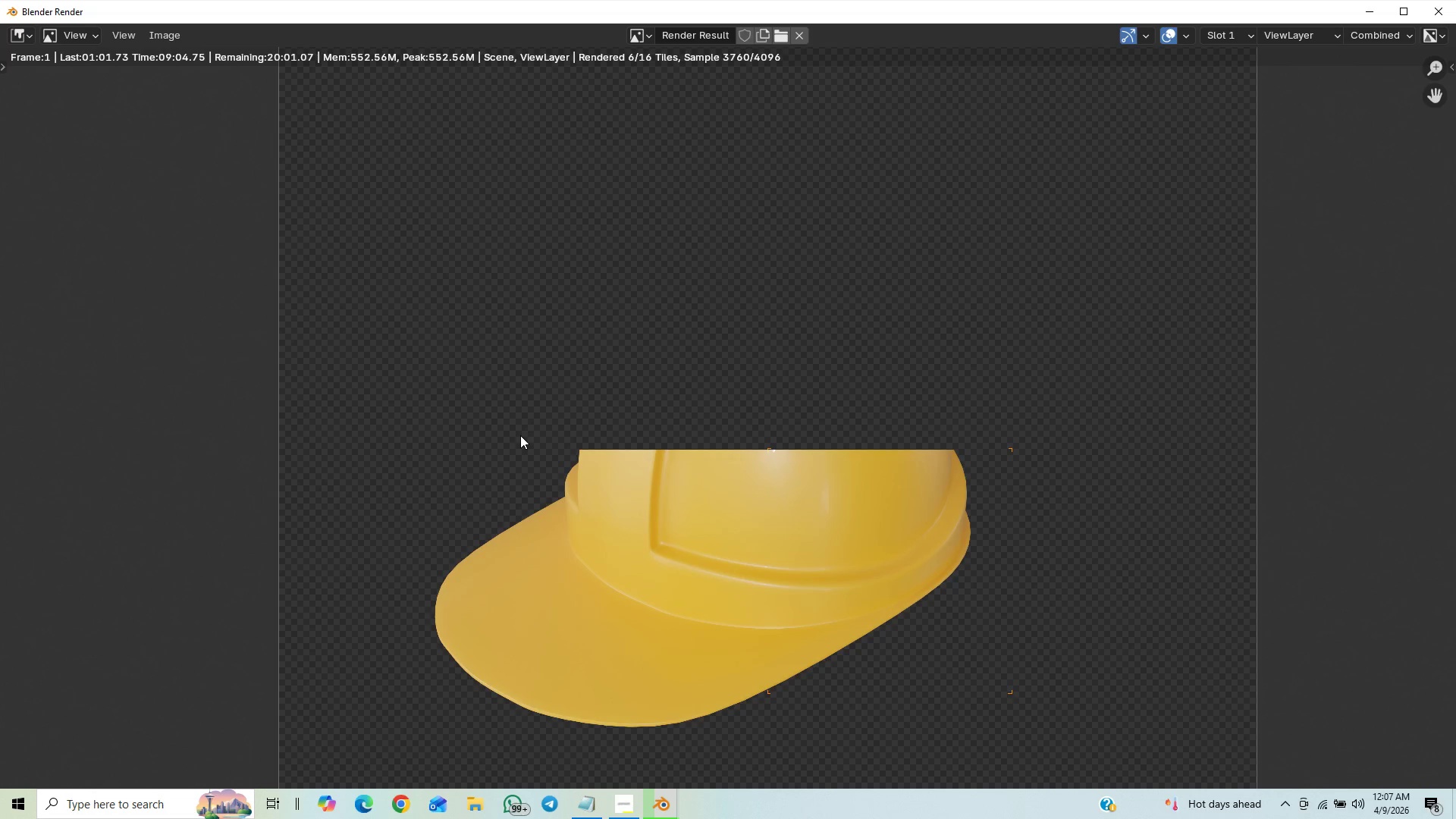 
scroll: coordinate [517, 435], scroll_direction: down, amount: 2.0
 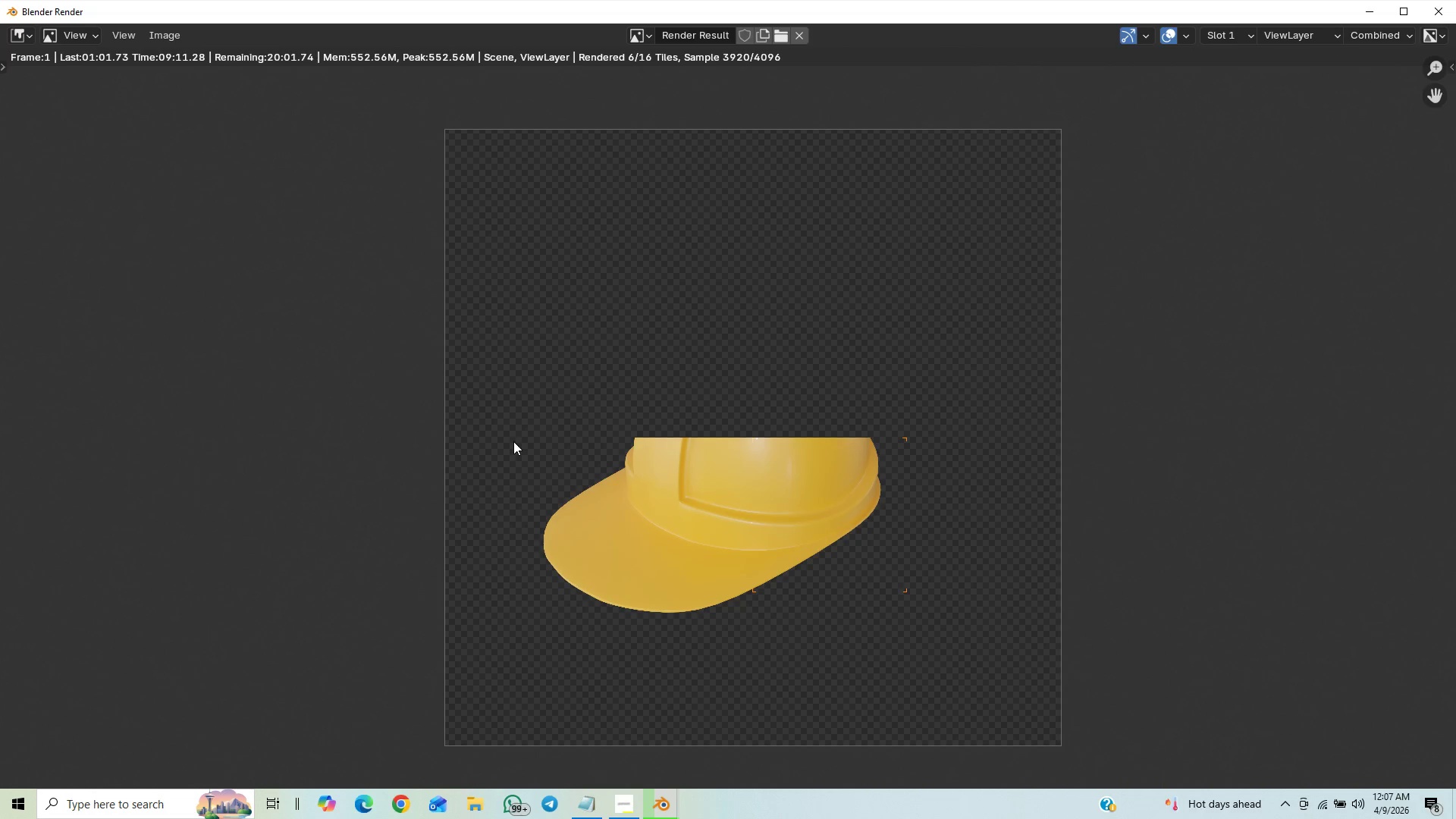 
scroll: coordinate [521, 460], scroll_direction: up, amount: 7.0
 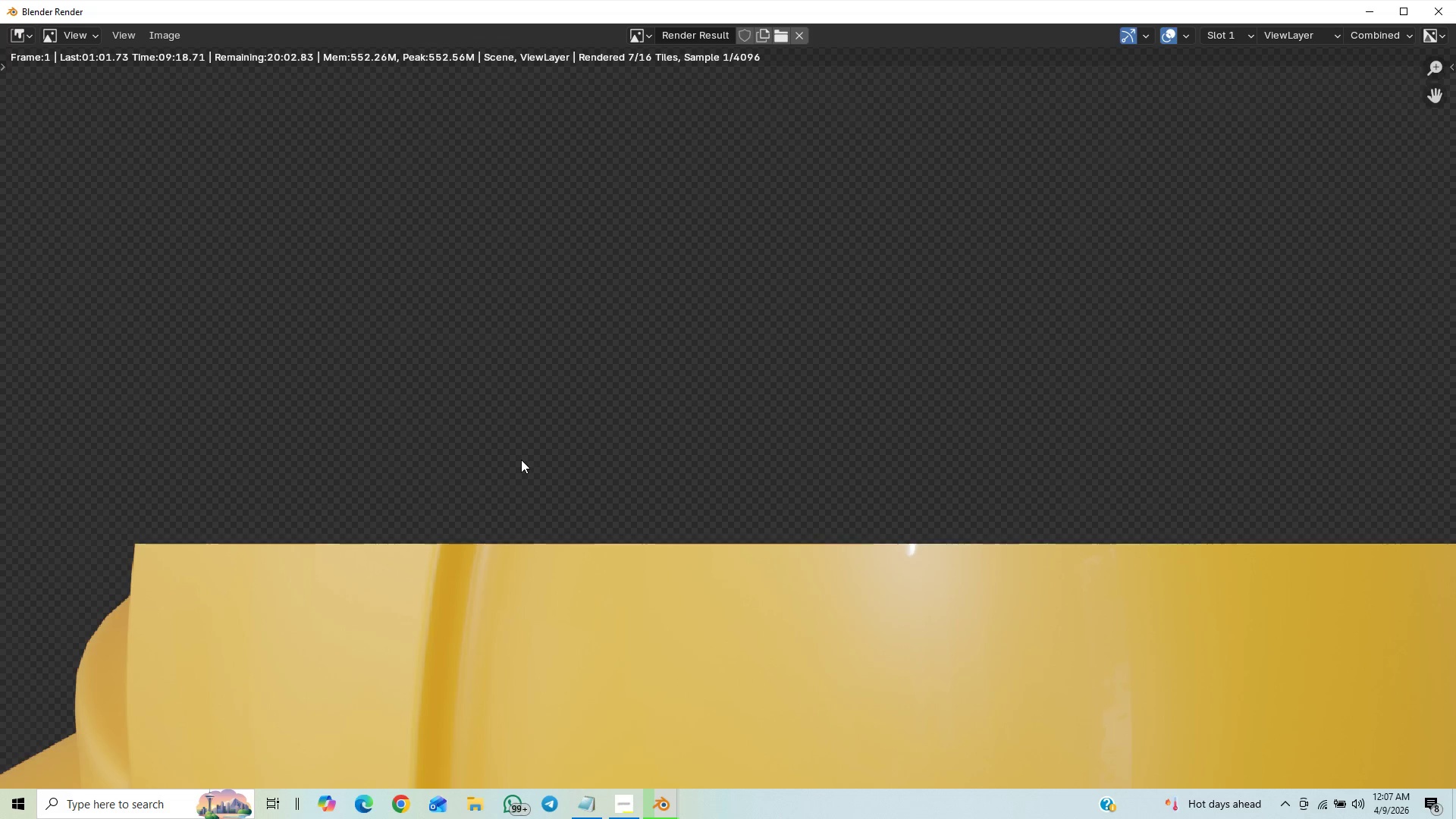 
scroll: coordinate [521, 460], scroll_direction: down, amount: 2.0
 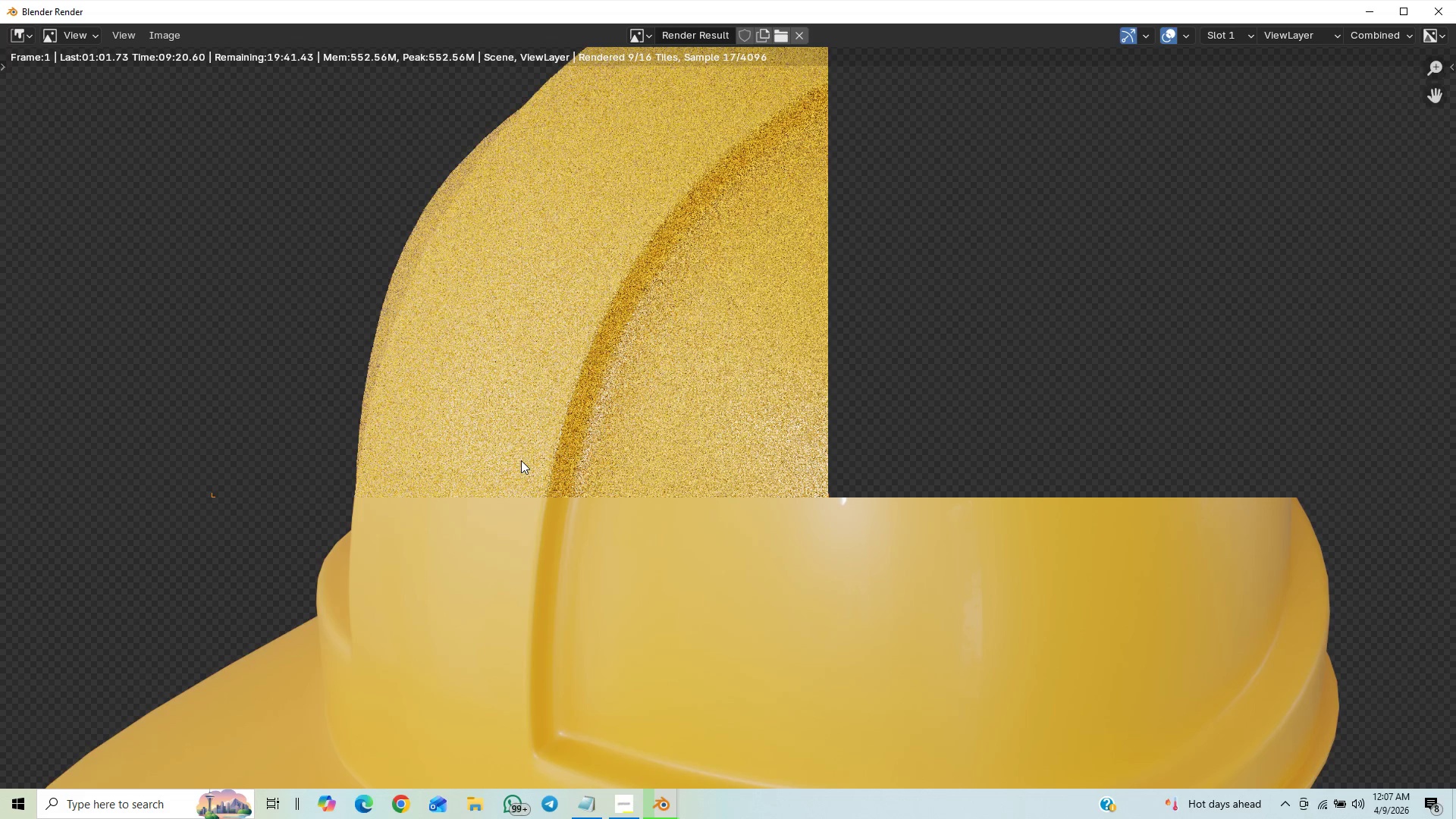 
scroll: coordinate [521, 460], scroll_direction: up, amount: 1.0
 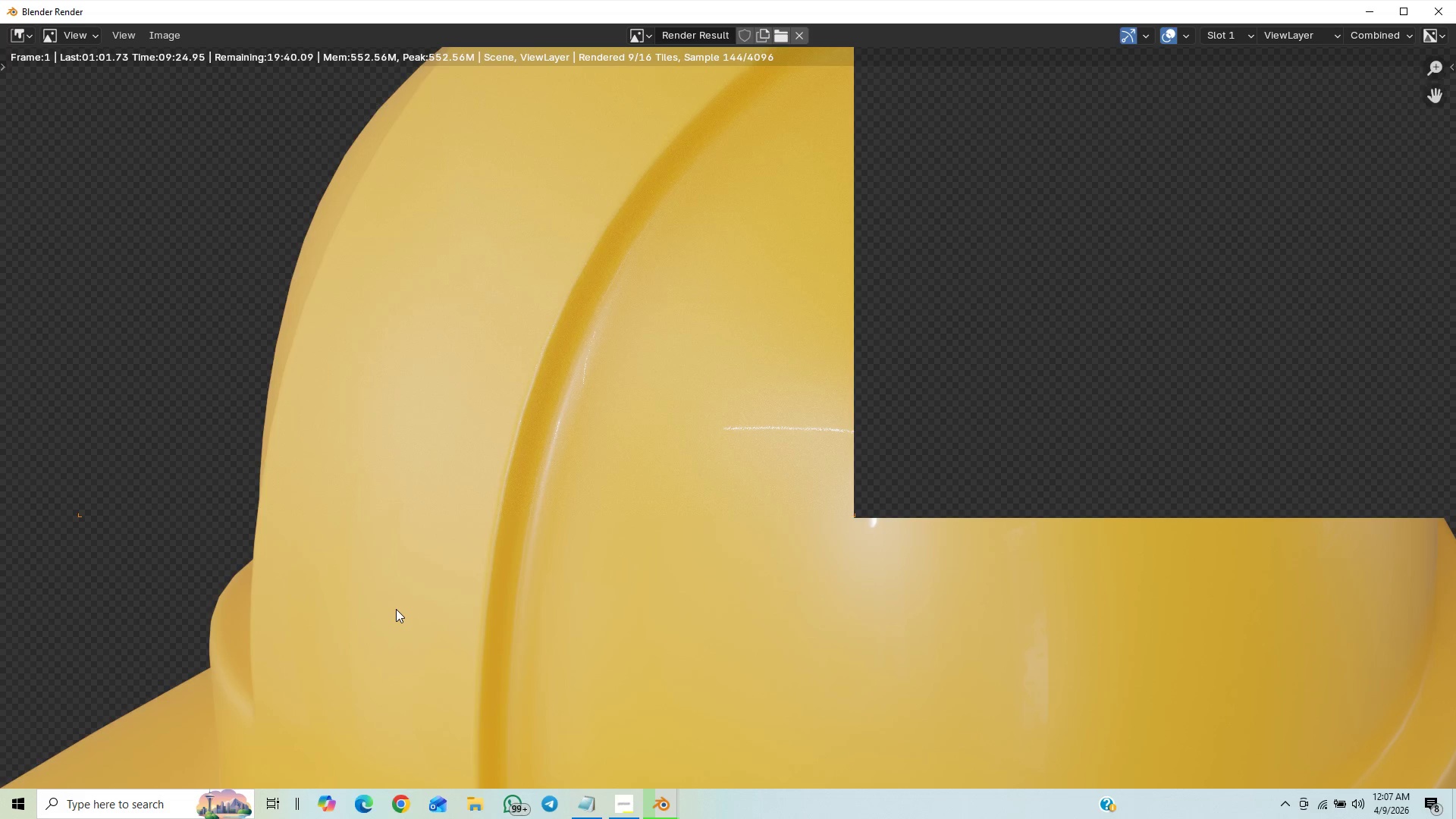 
wait(8.54)
 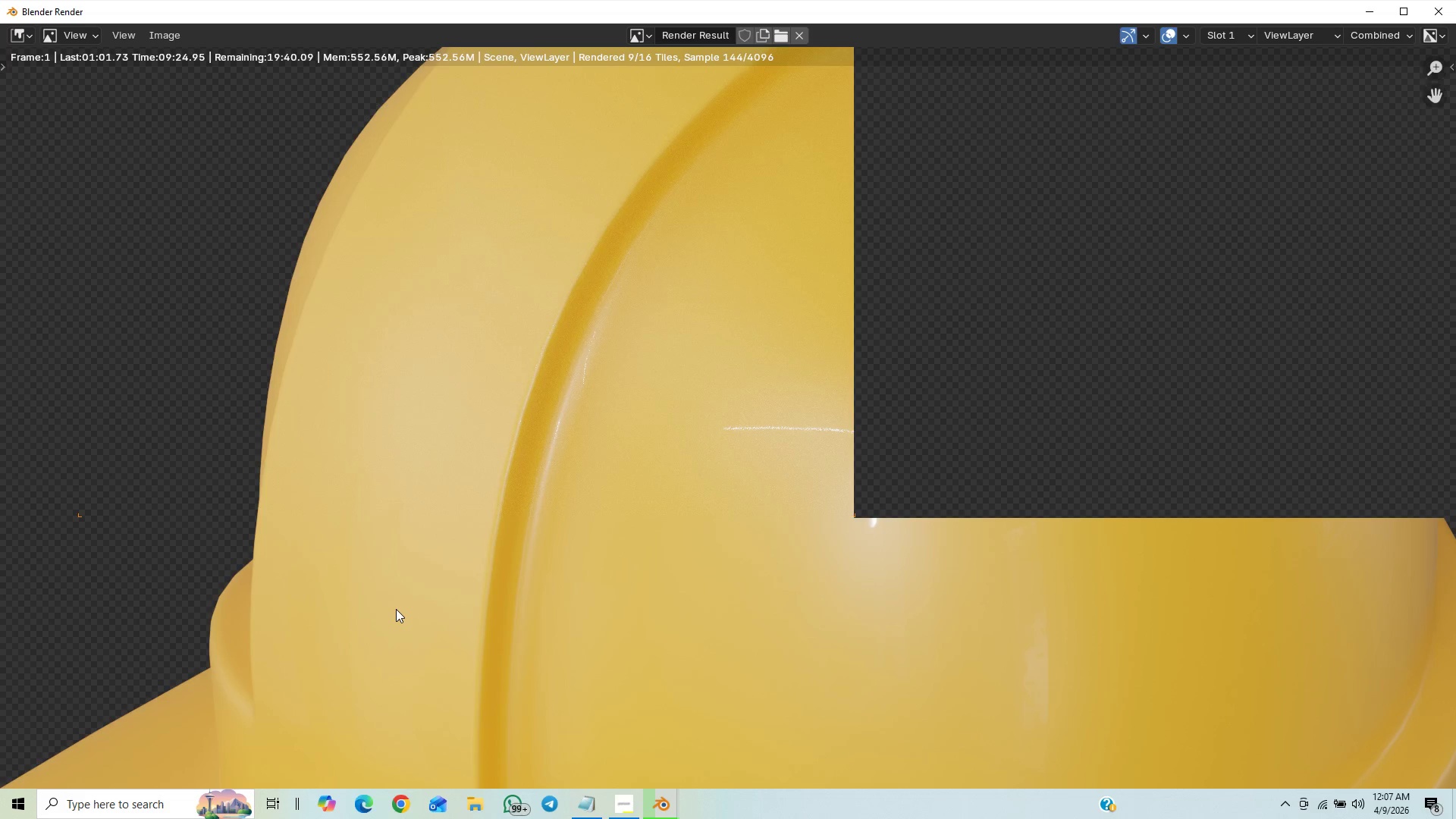 
scroll: coordinate [253, 701], scroll_direction: down, amount: 2.0
 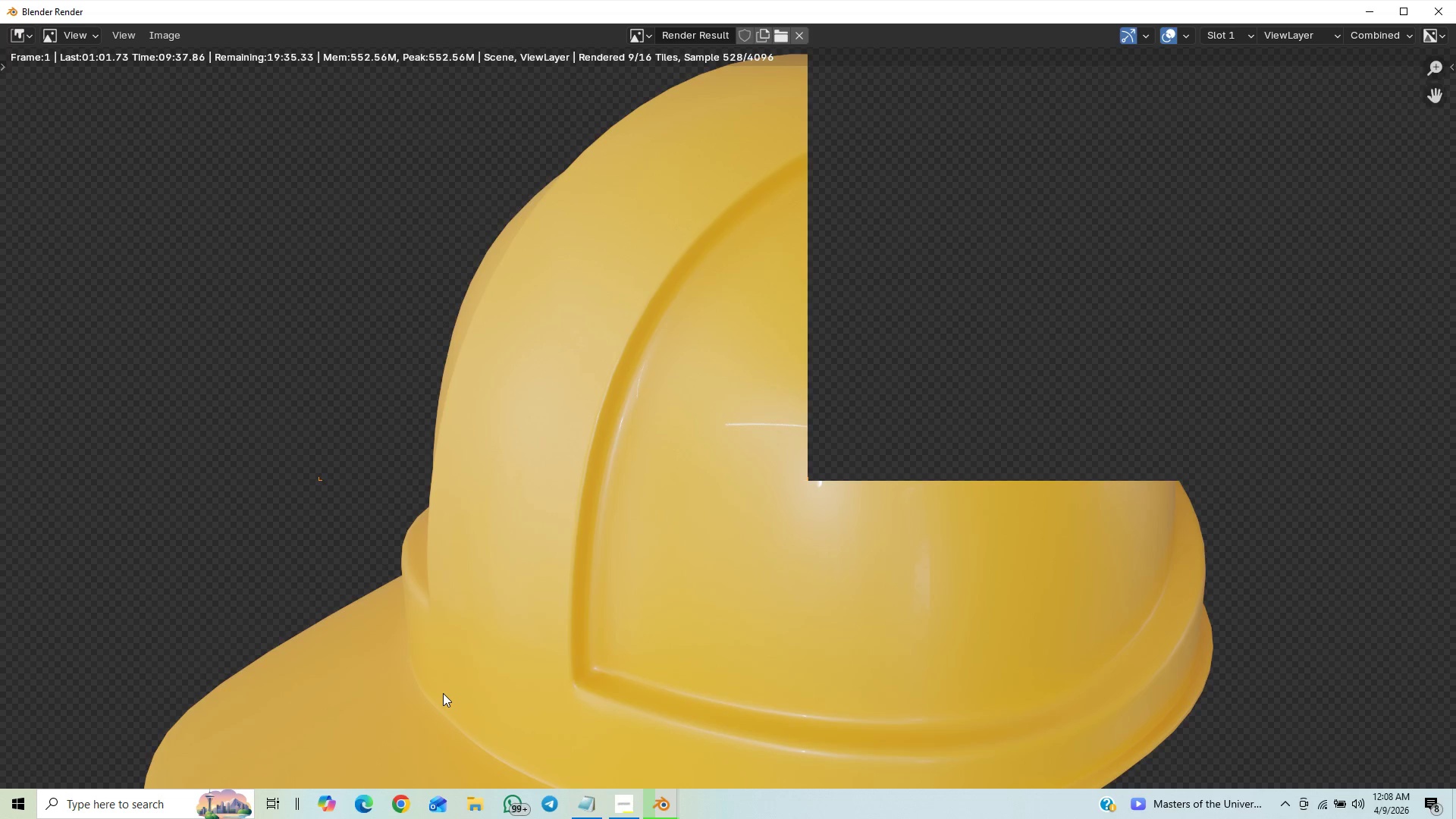 
wait(11.9)
 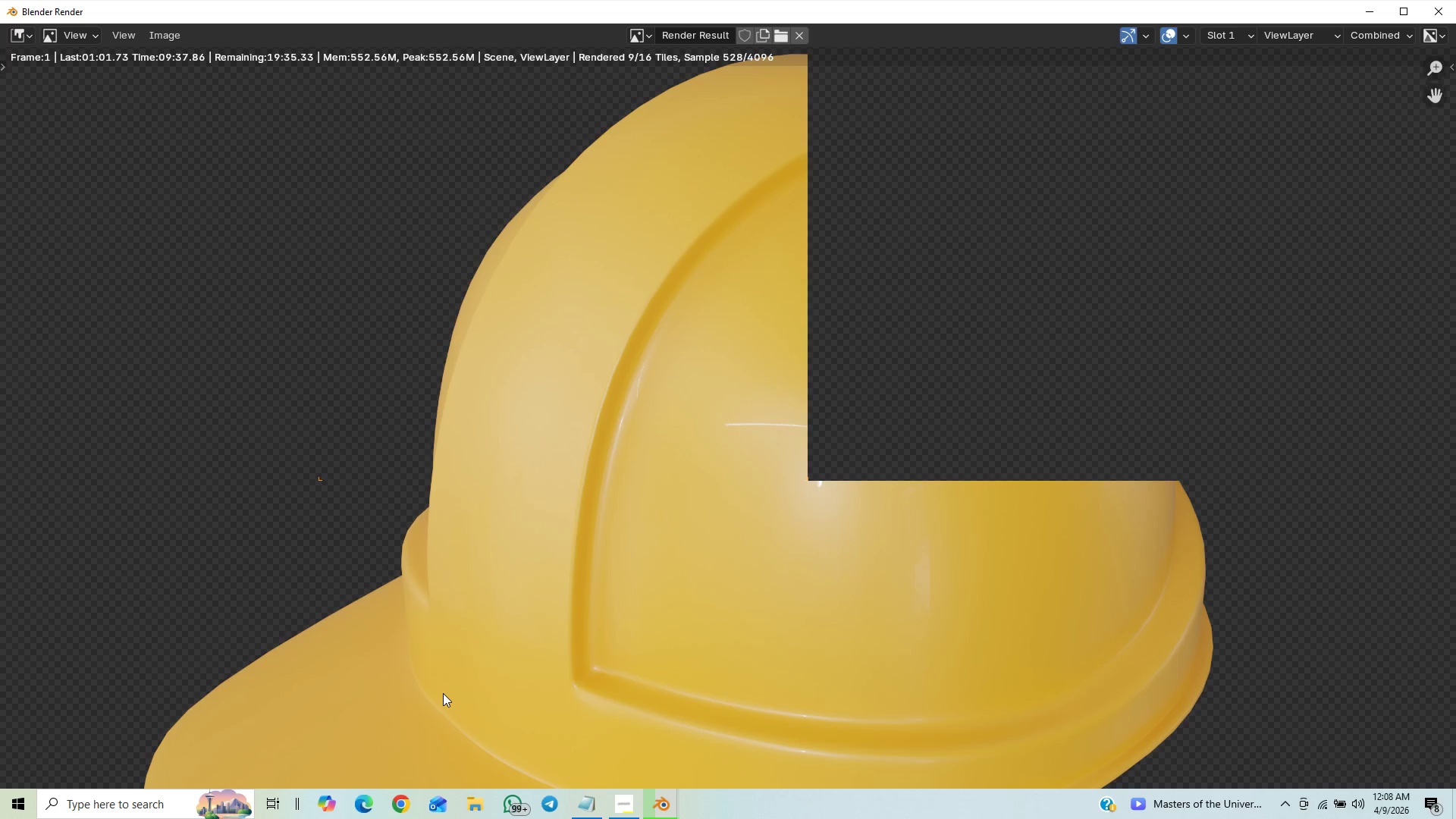 
scroll: coordinate [425, 727], scroll_direction: up, amount: 1.0
 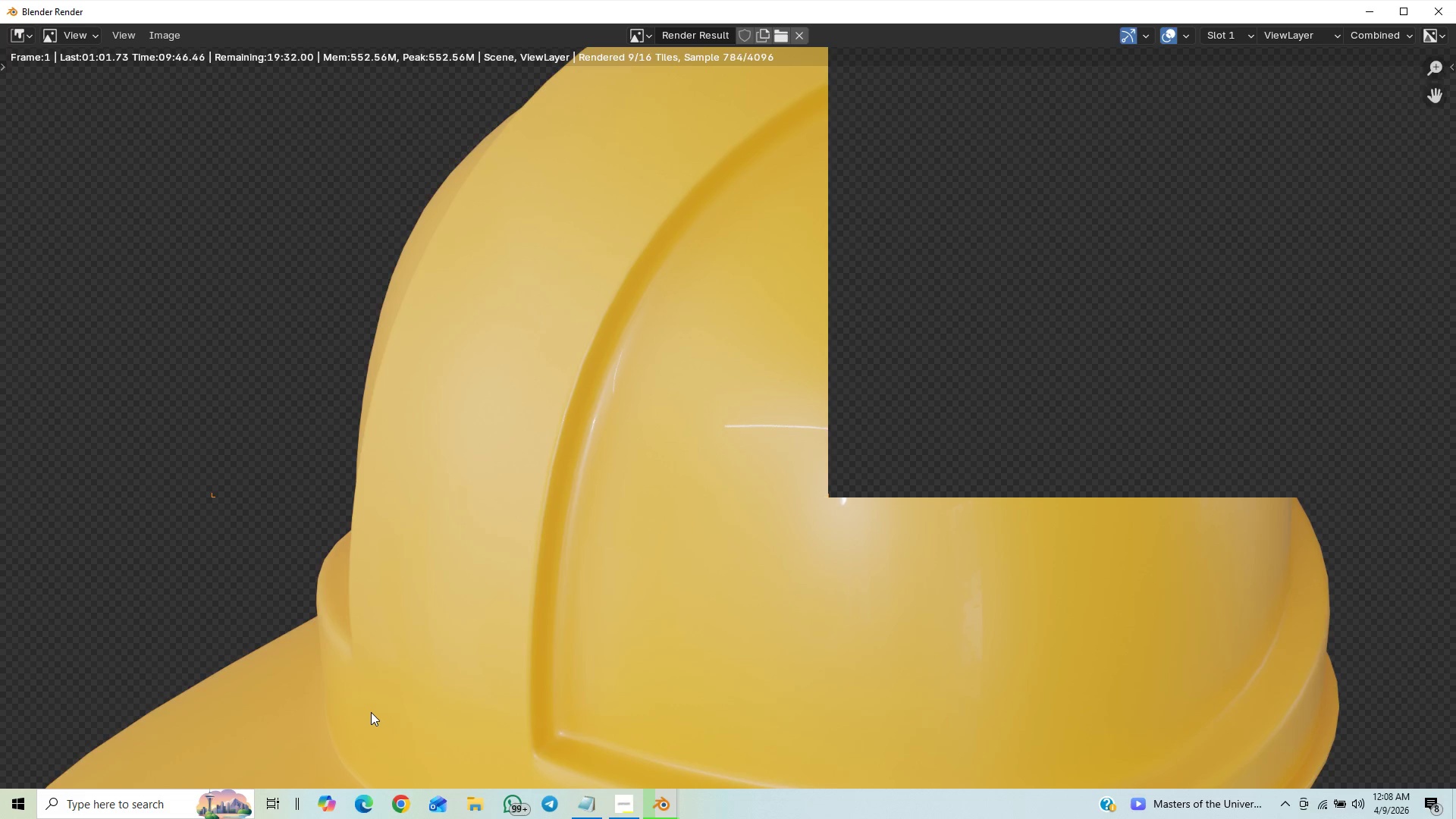 
wait(7.85)
 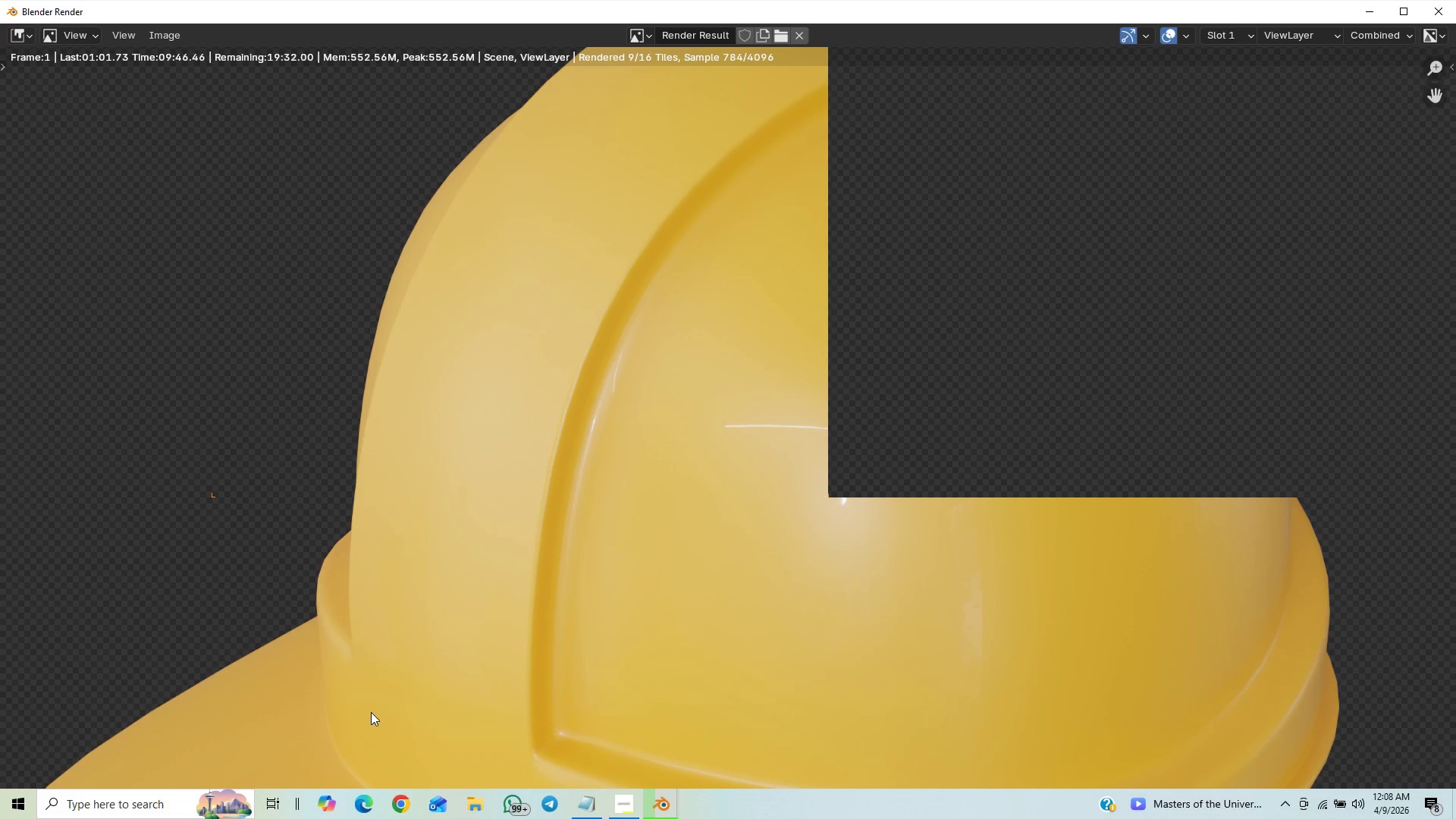 
scroll: coordinate [237, 534], scroll_direction: down, amount: 5.0
 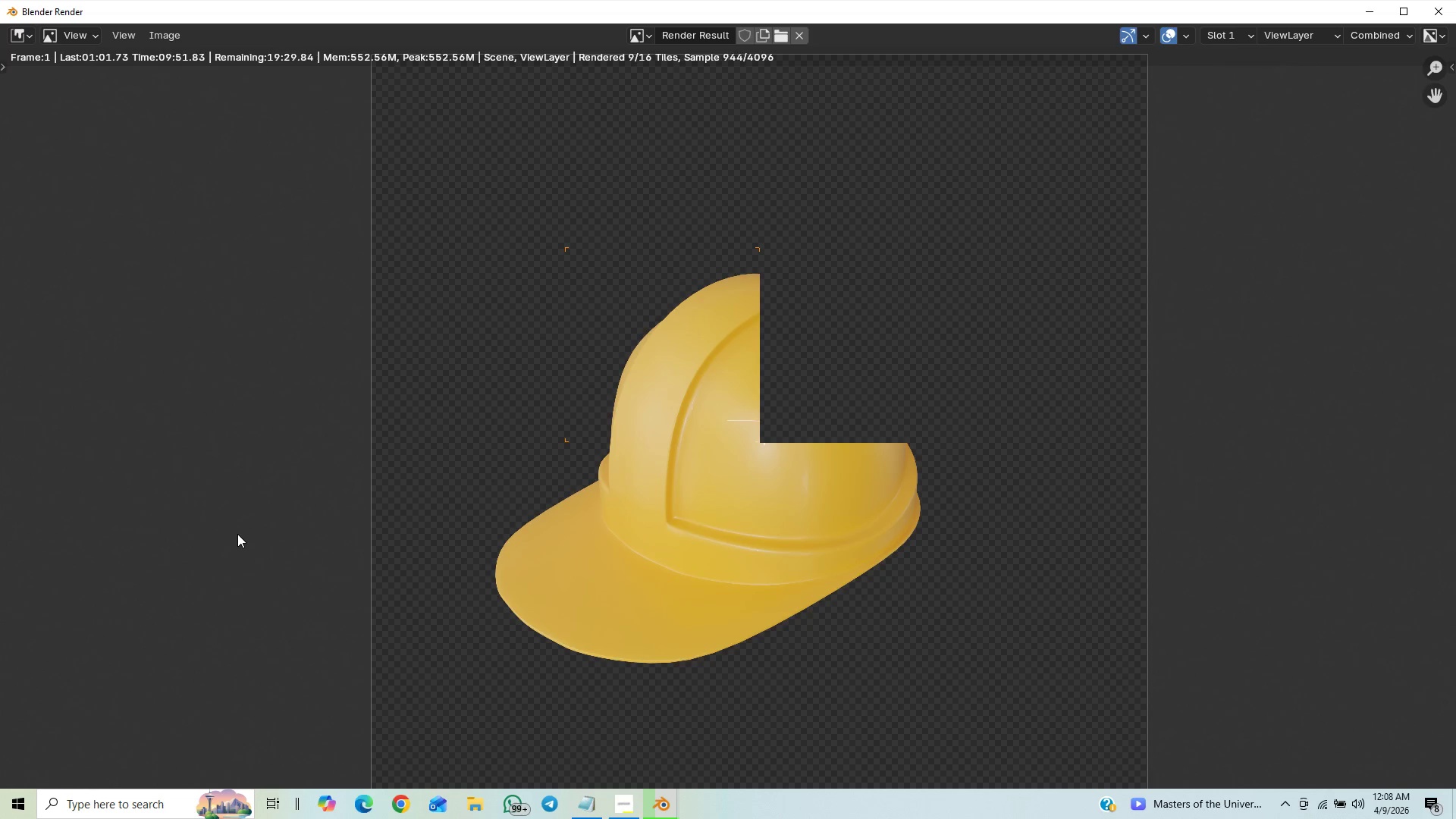 
scroll: coordinate [237, 534], scroll_direction: up, amount: 8.0
 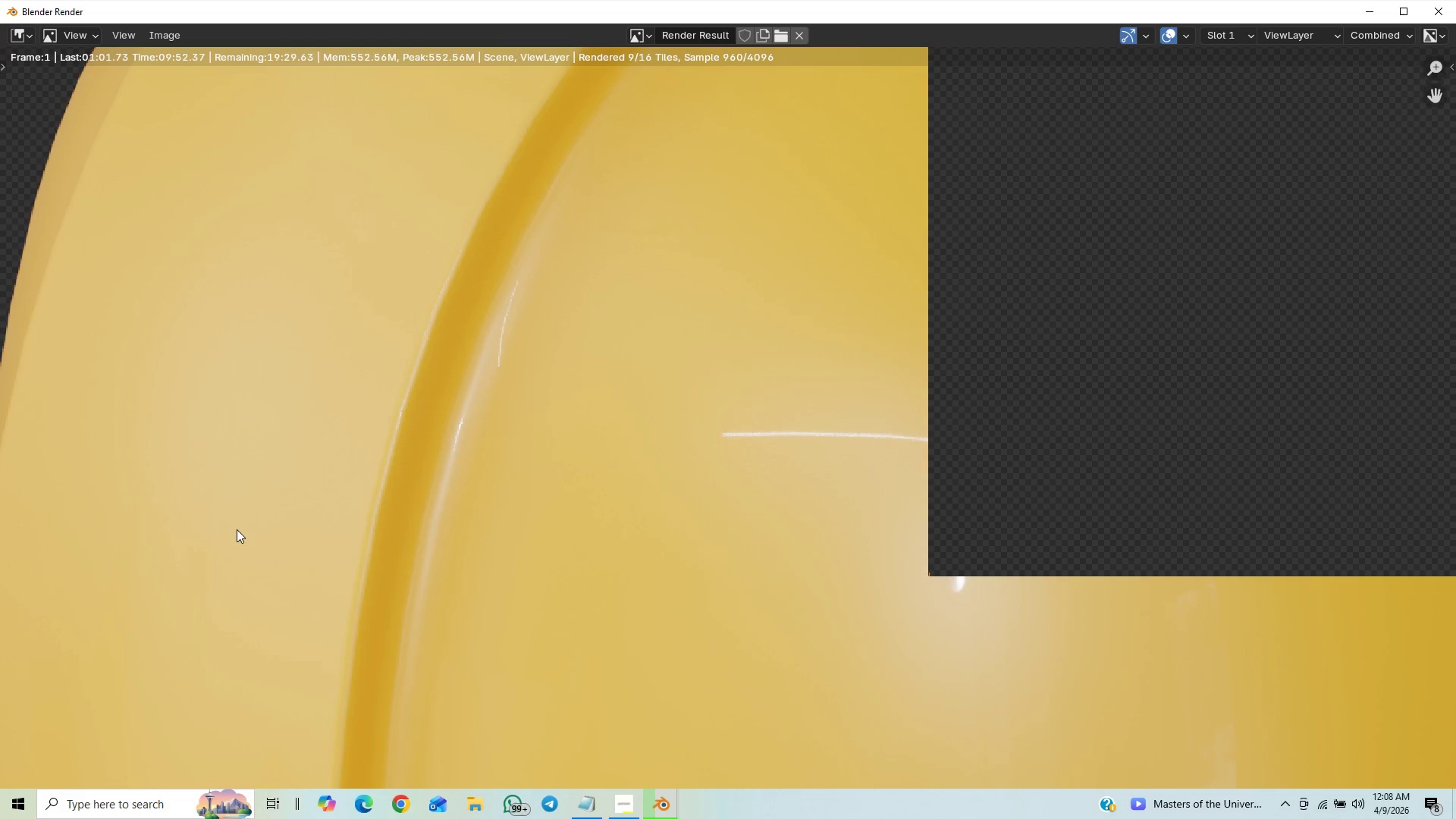 
scroll: coordinate [237, 529], scroll_direction: down, amount: 11.0
 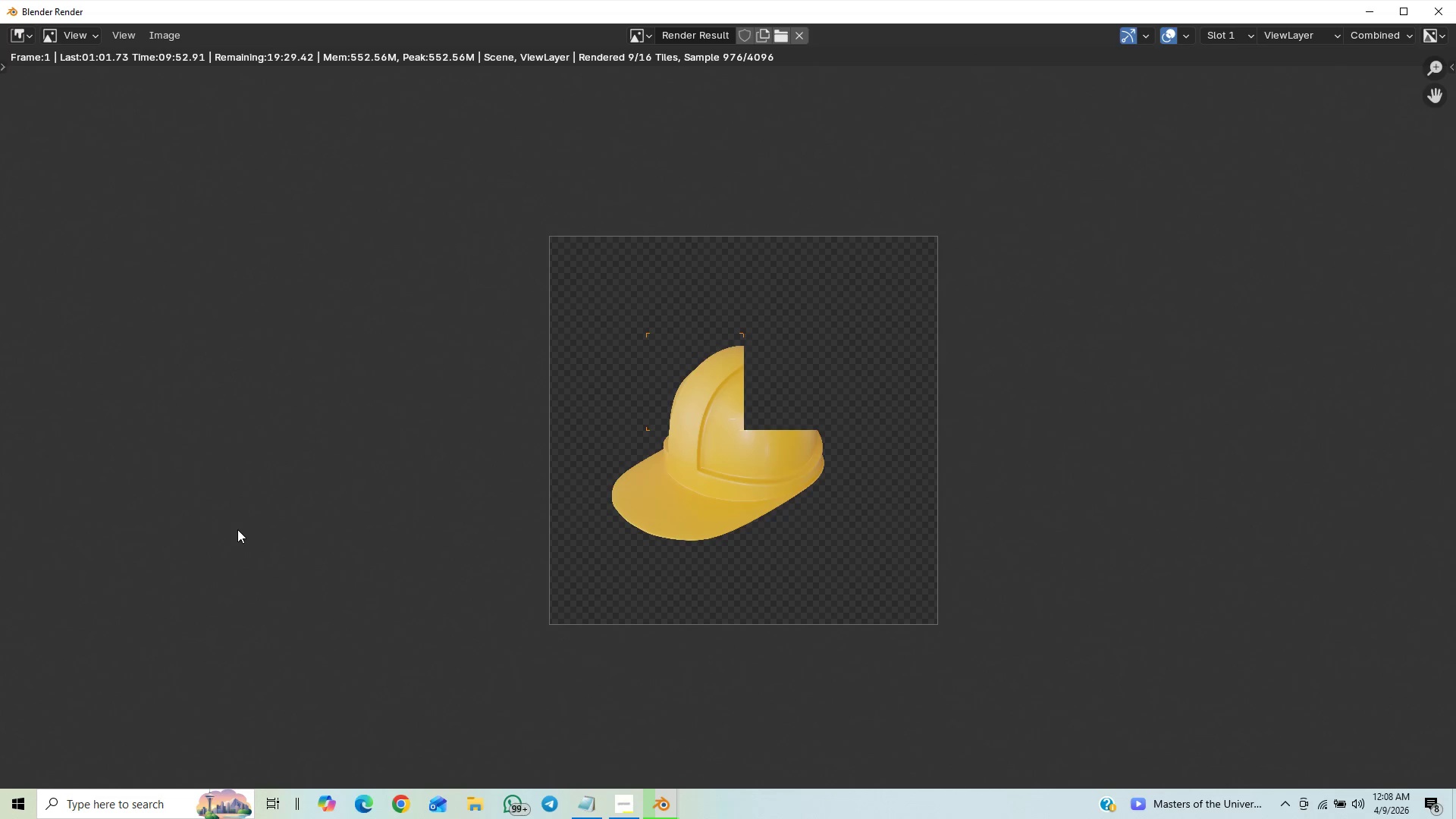 
scroll: coordinate [237, 529], scroll_direction: up, amount: 2.0
 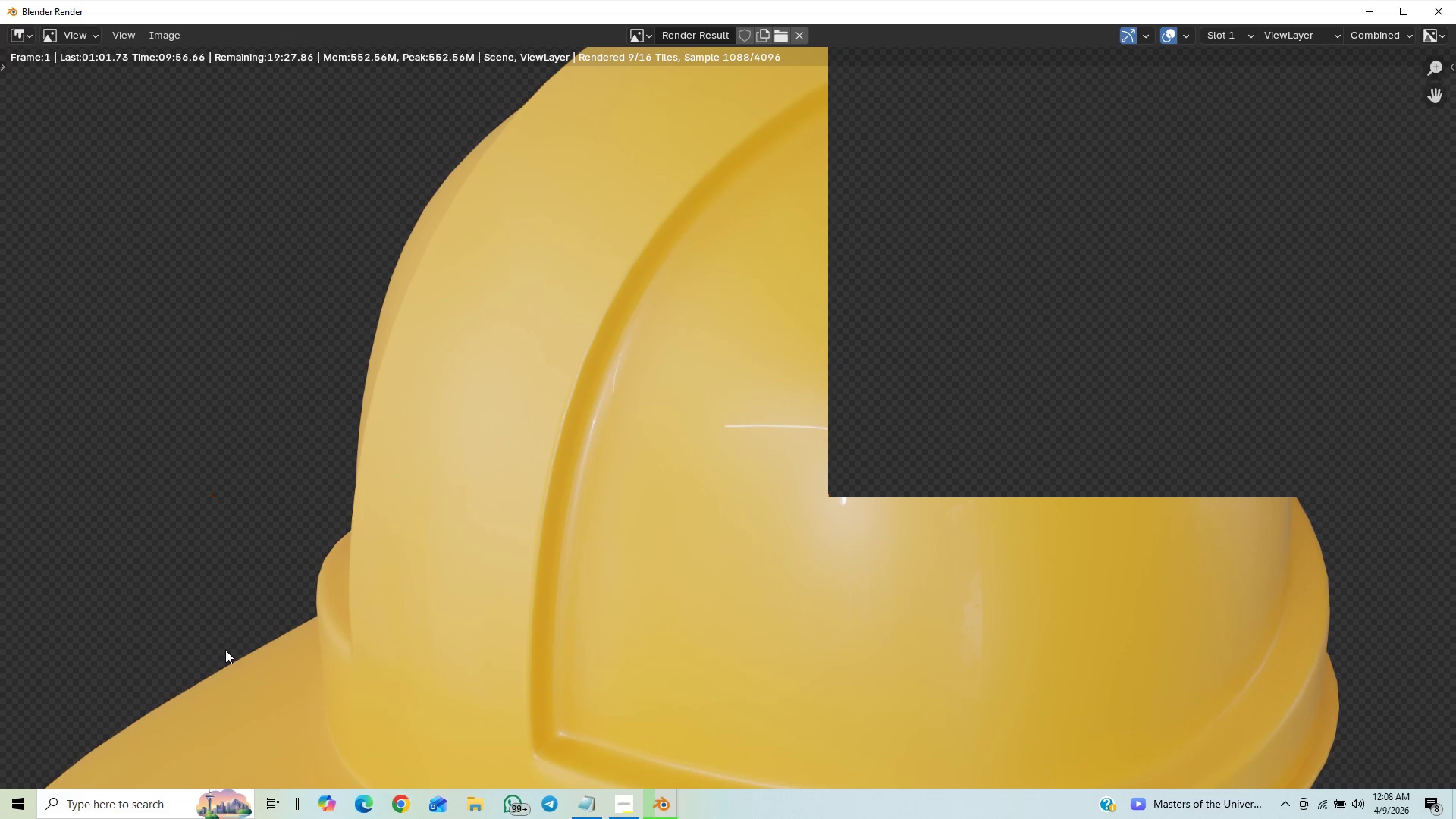 
scroll: coordinate [228, 656], scroll_direction: down, amount: 1.0
 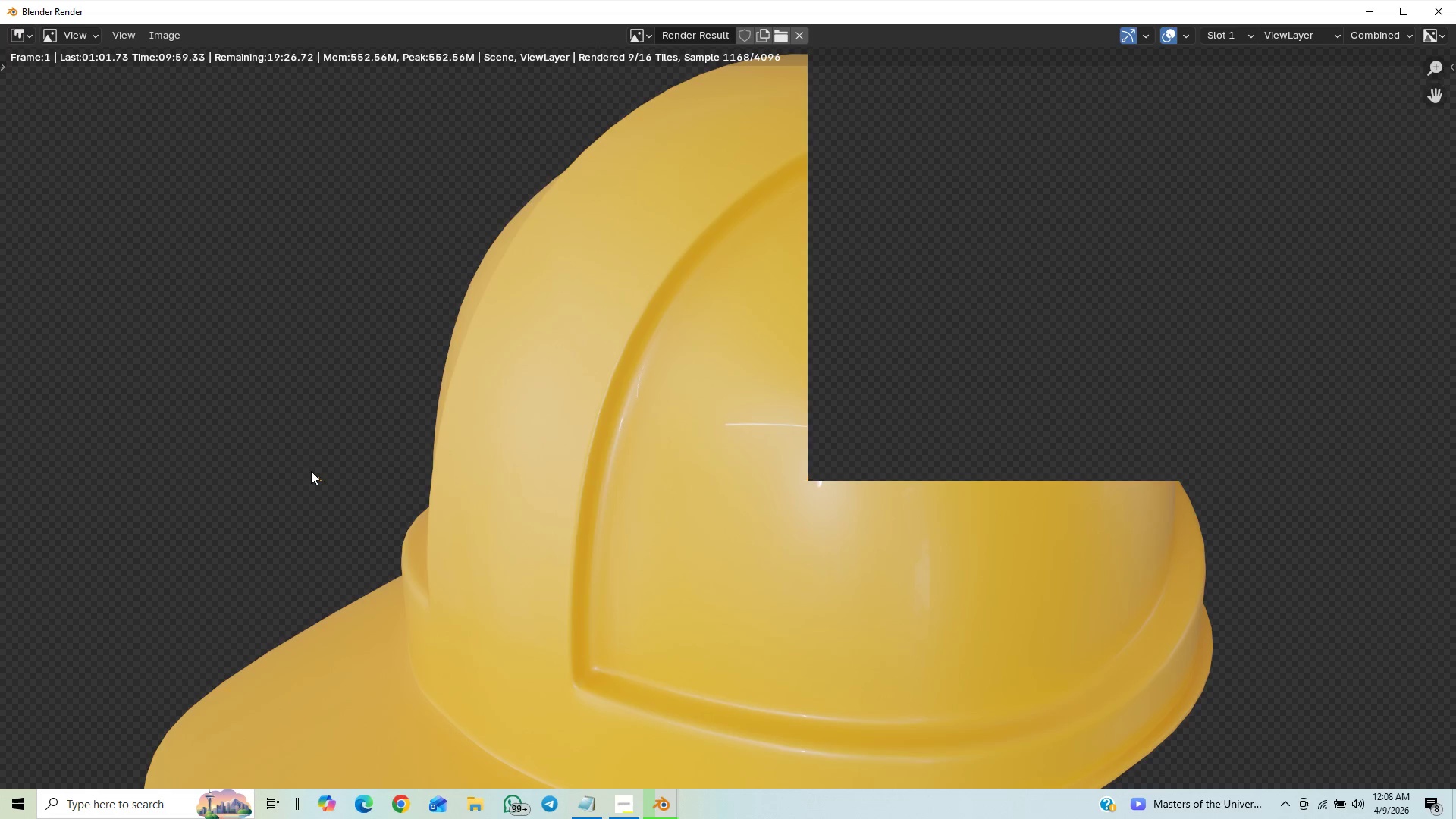 
mouse_move([237, 783])
 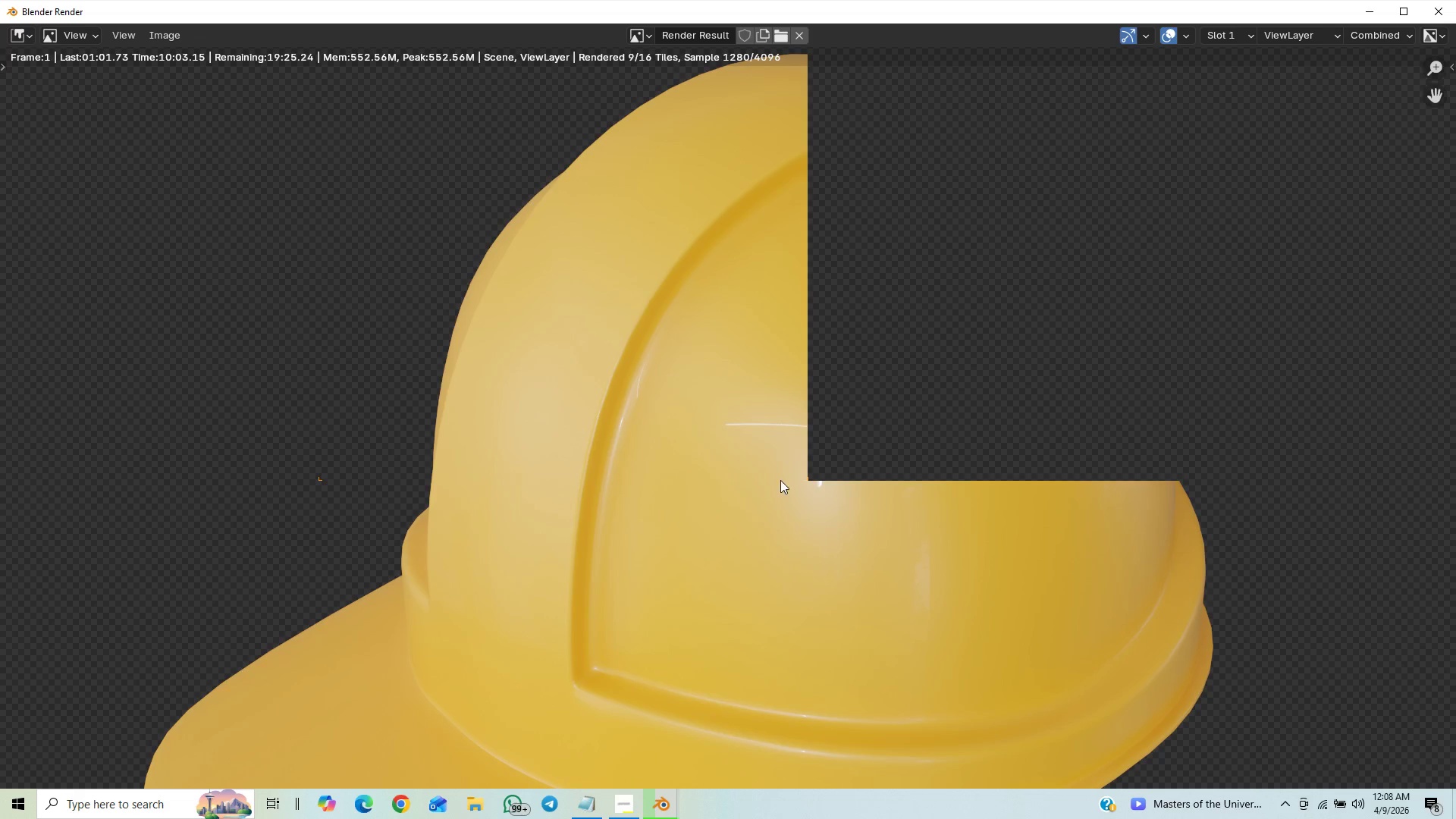 
scroll: coordinate [720, 639], scroll_direction: down, amount: 7.0
 